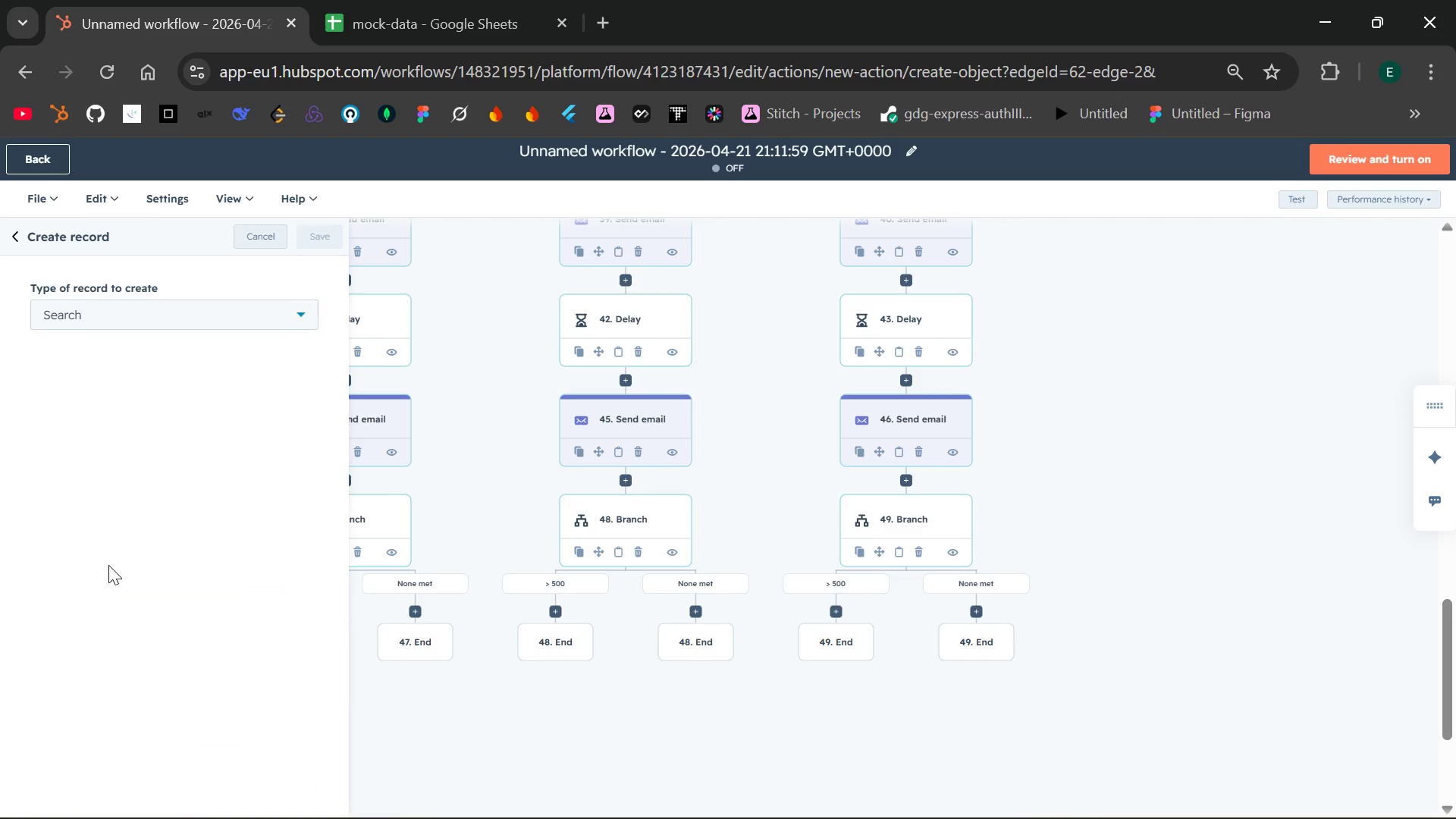 
wait(25.72)
 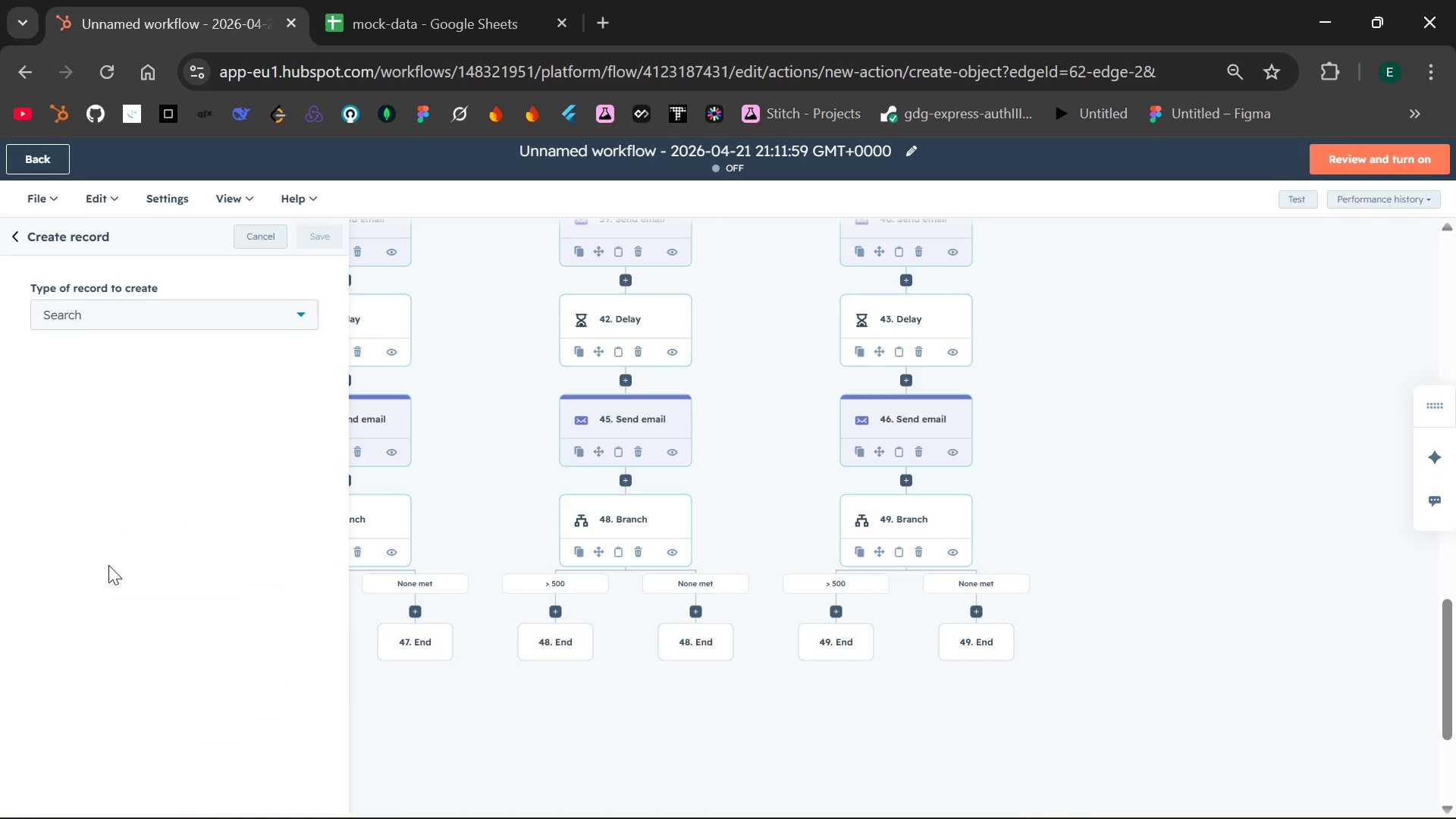 
left_click([166, 313])
 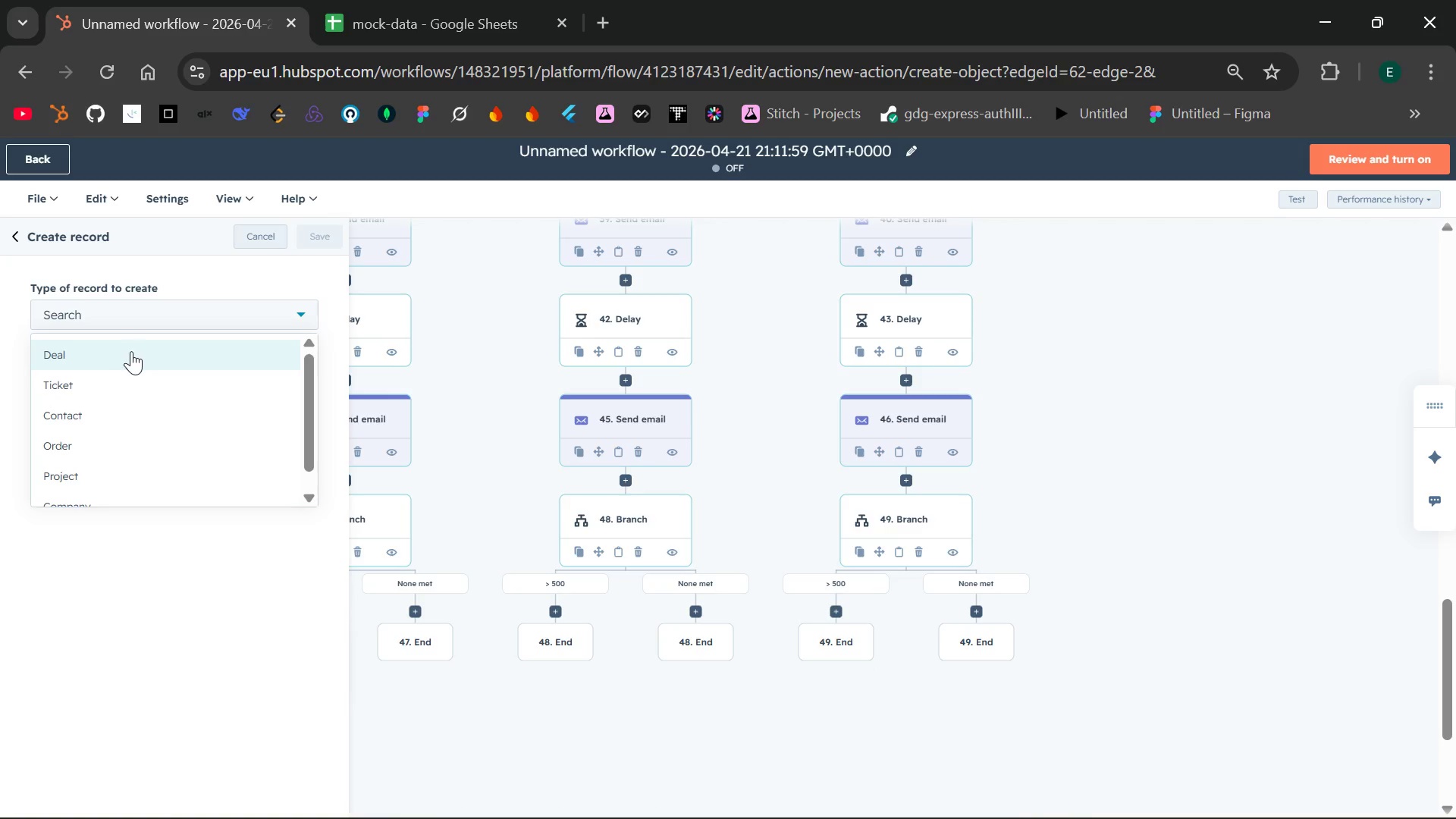 
left_click([125, 354])
 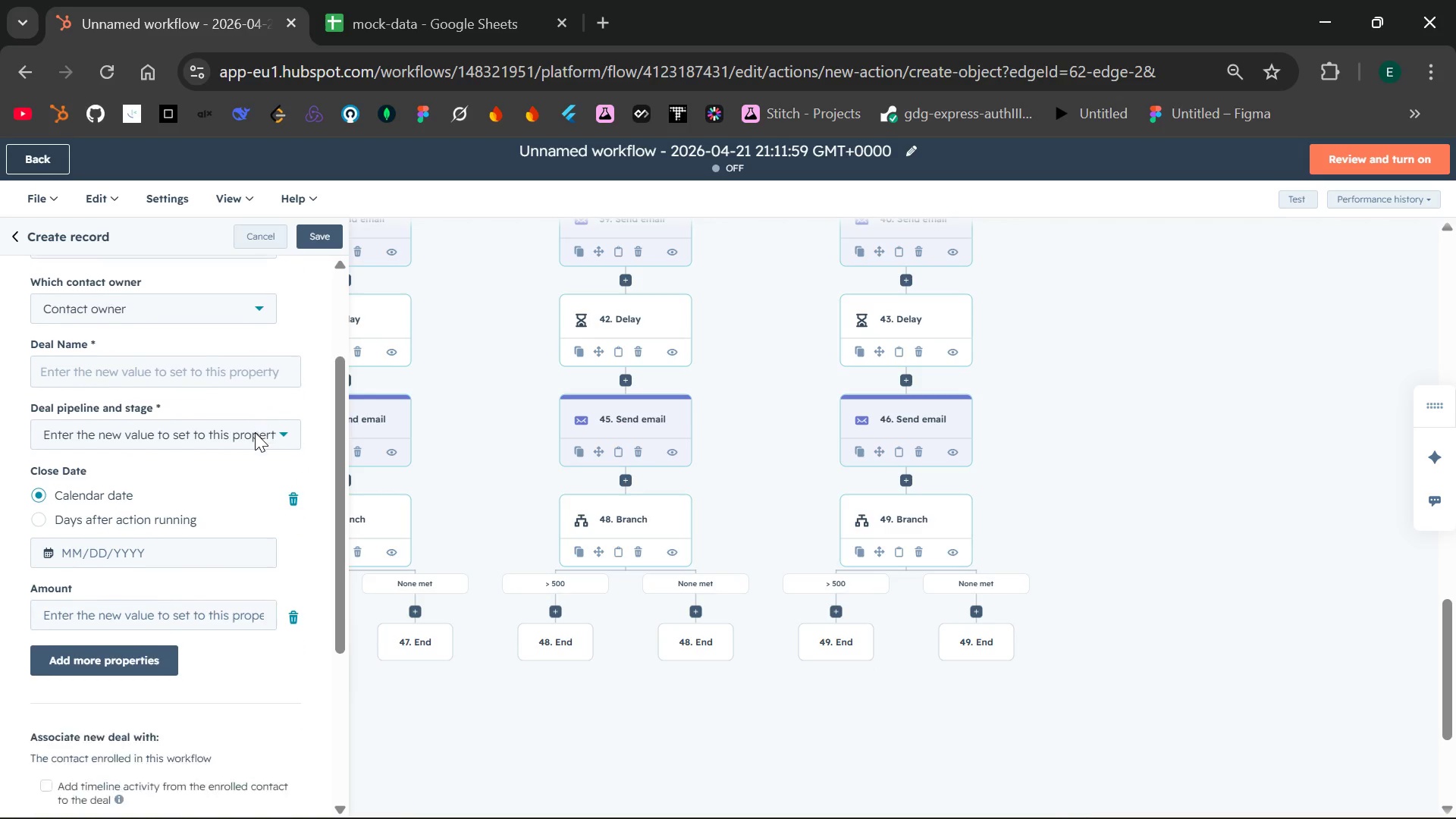 
wait(10.61)
 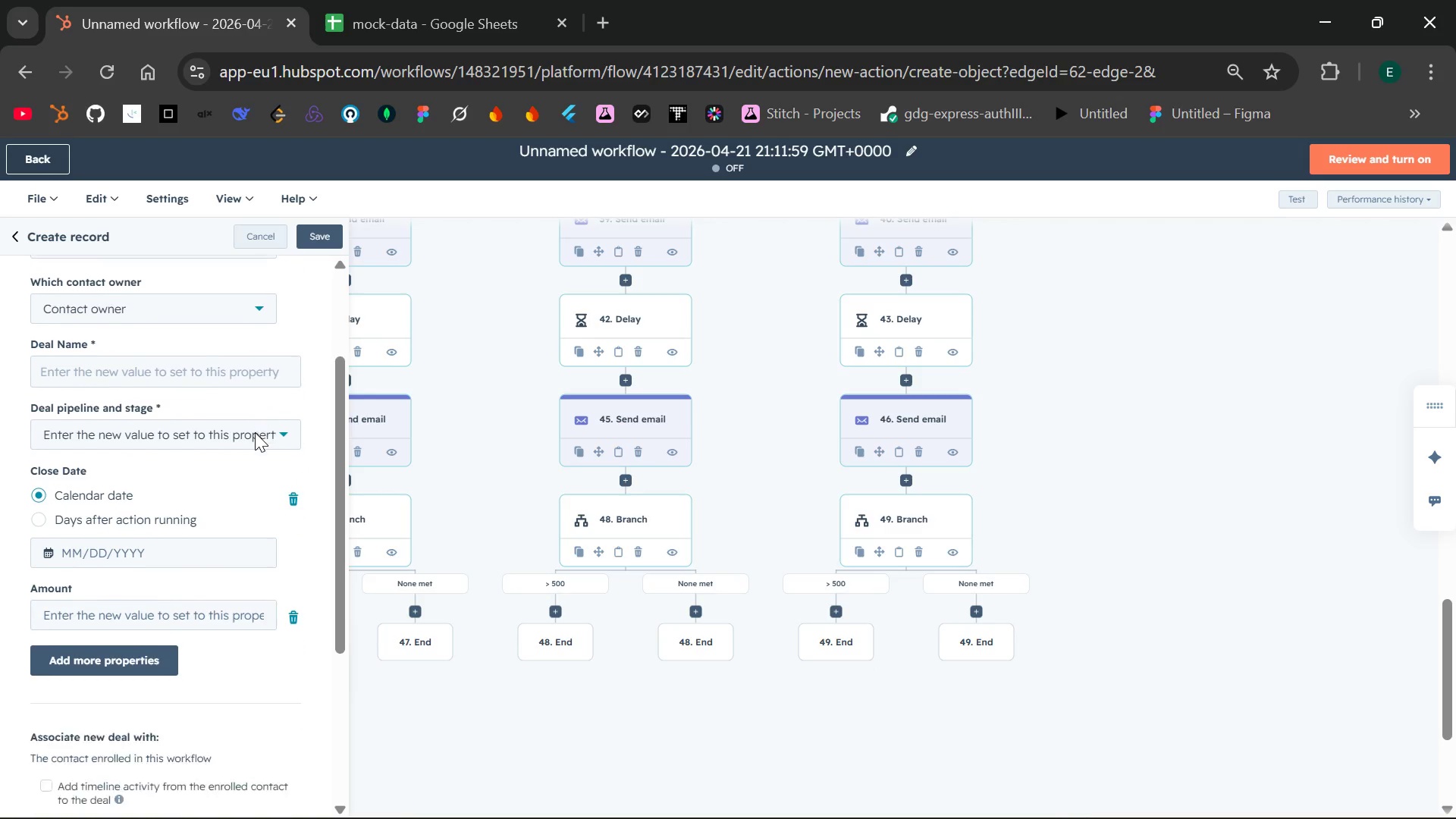 
left_click([231, 399])
 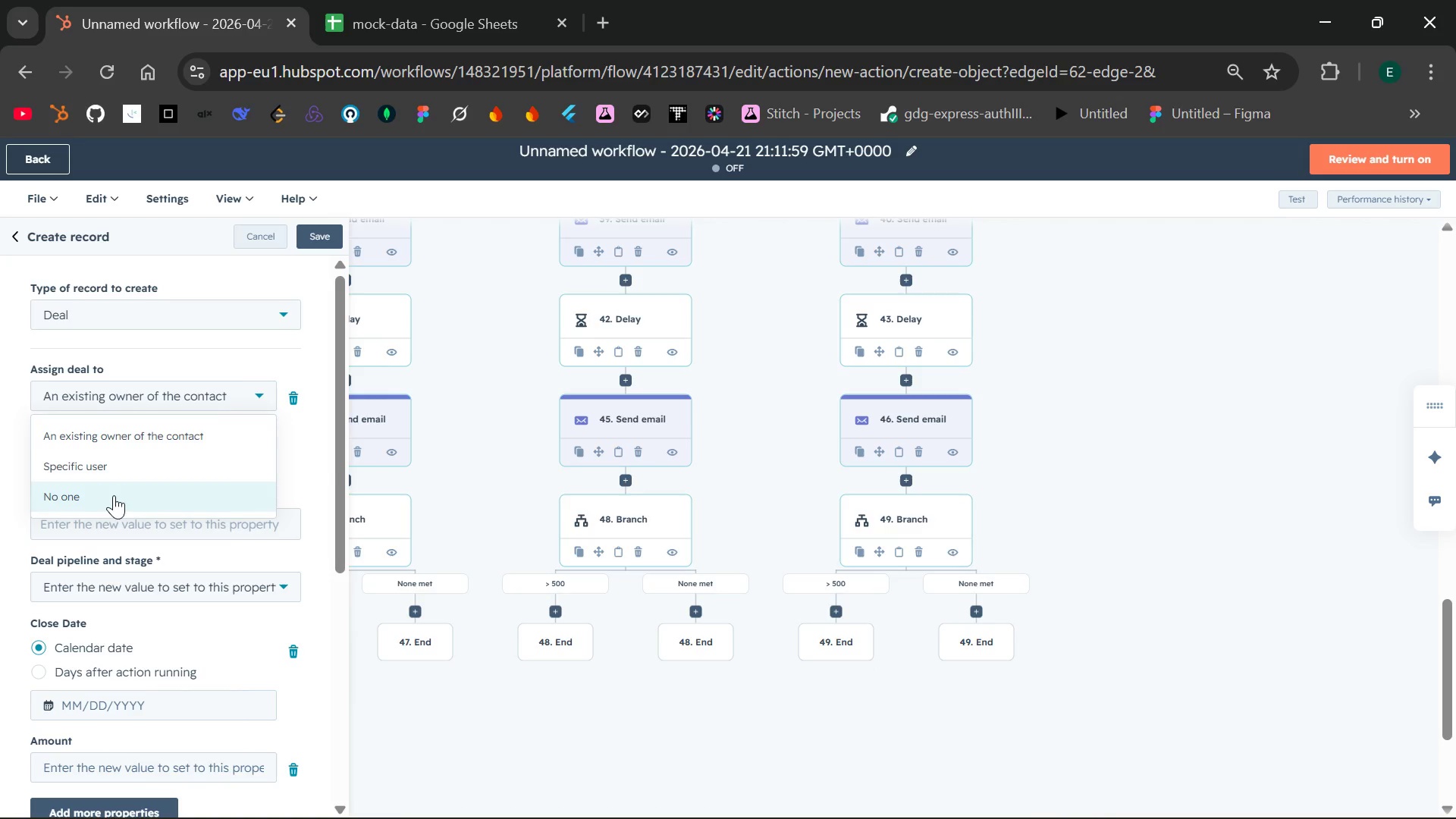 
left_click([109, 495])
 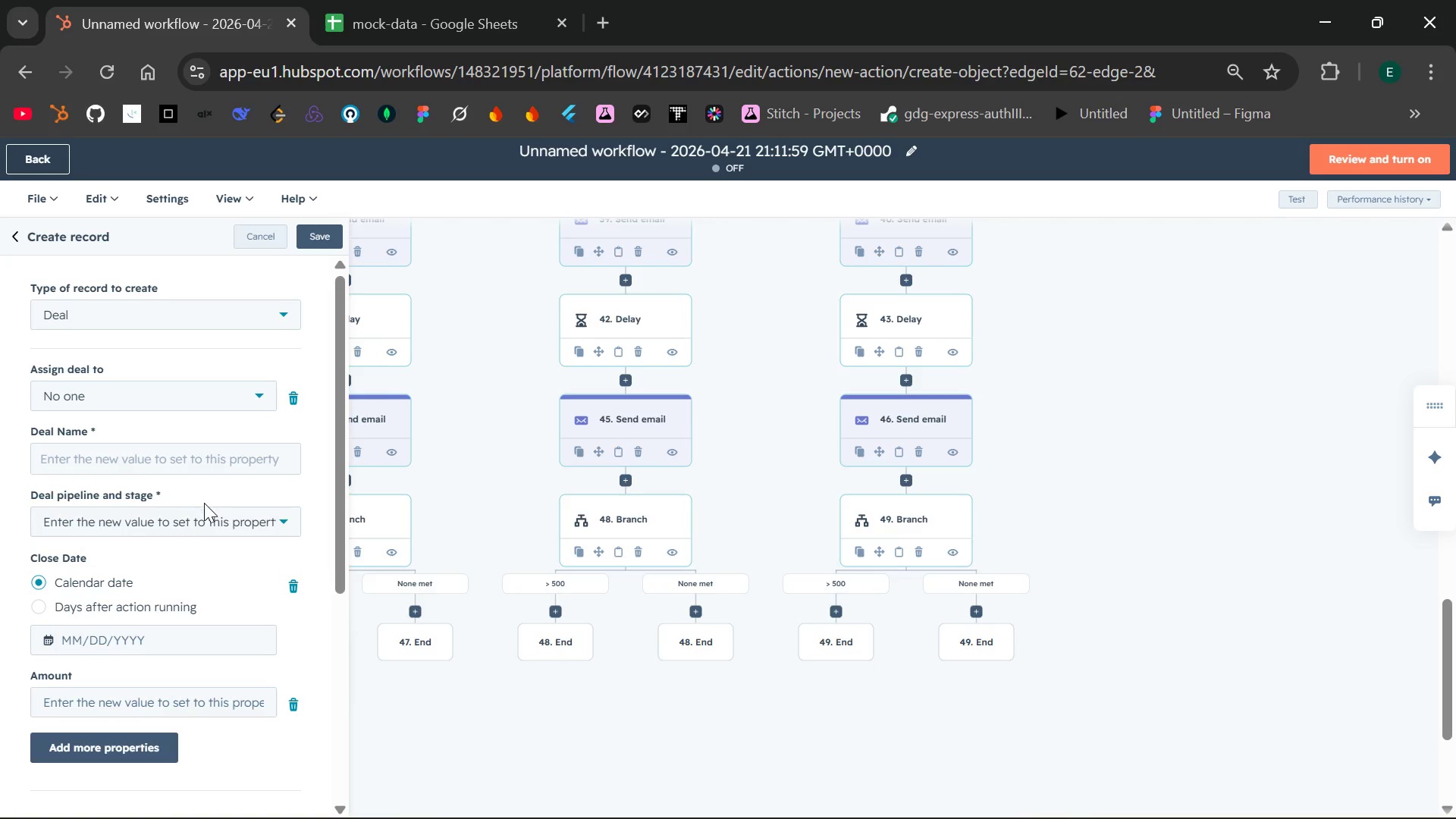 
wait(15.58)
 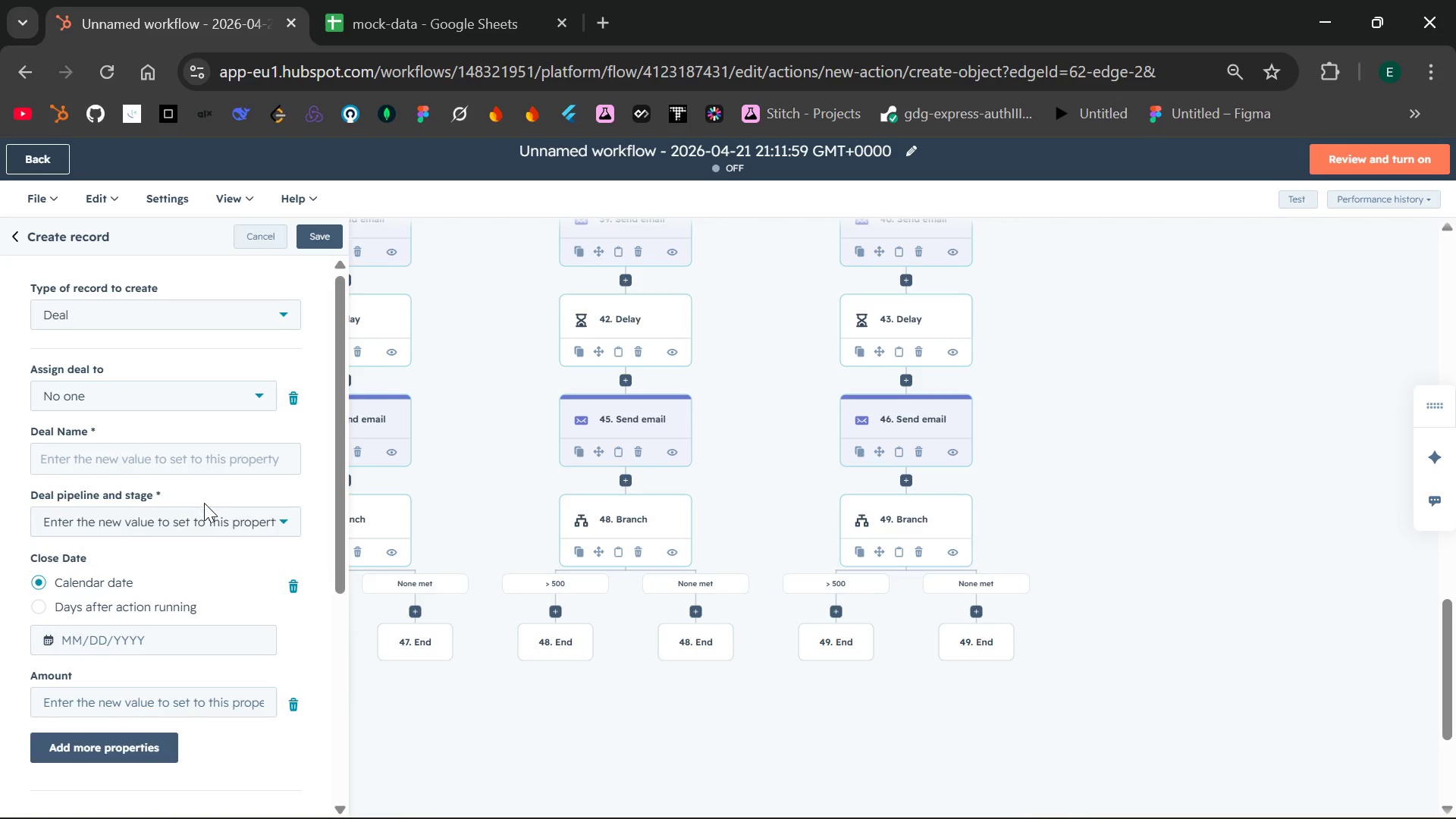 
left_click([194, 522])
 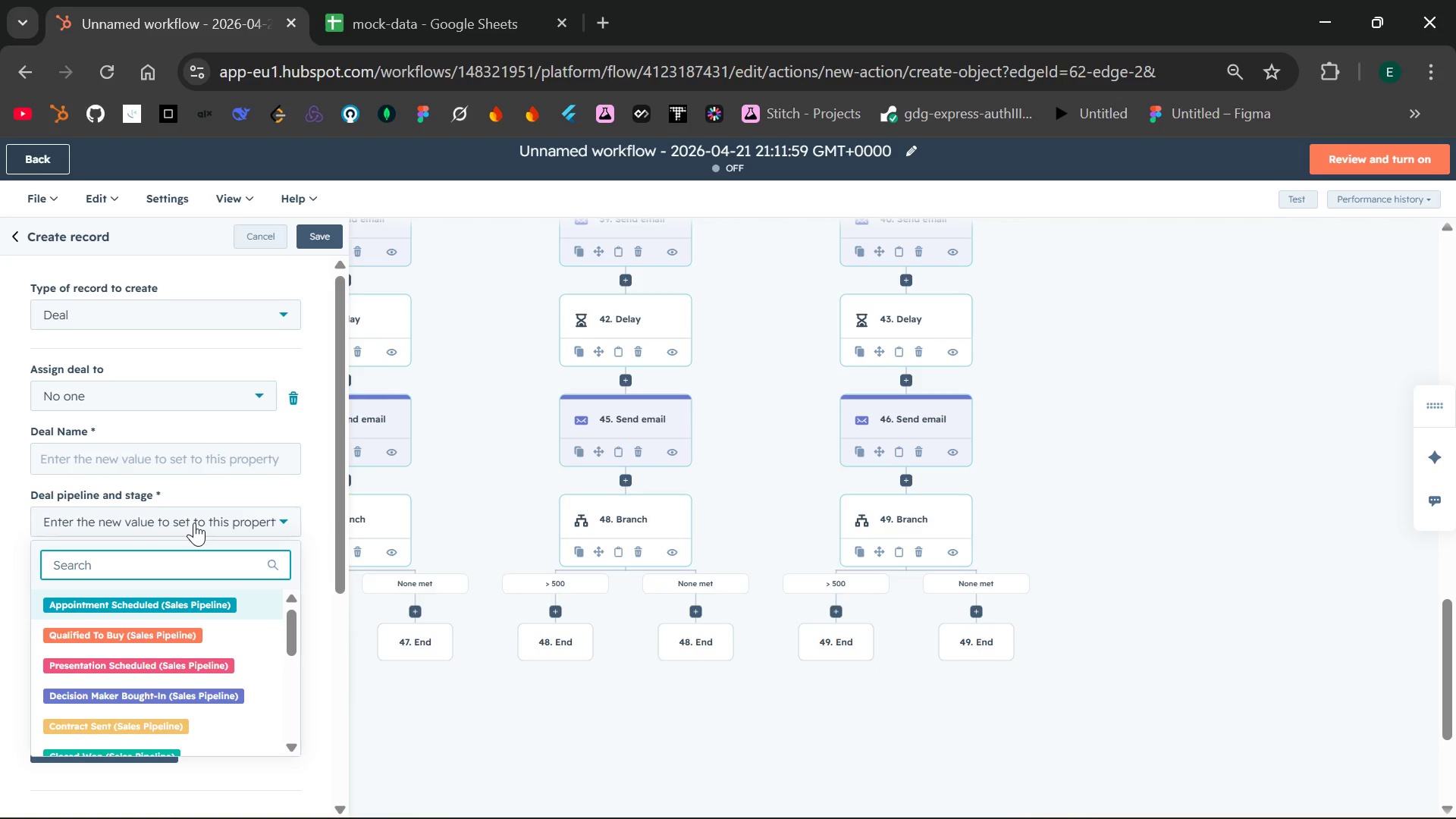 
left_click([206, 457])
 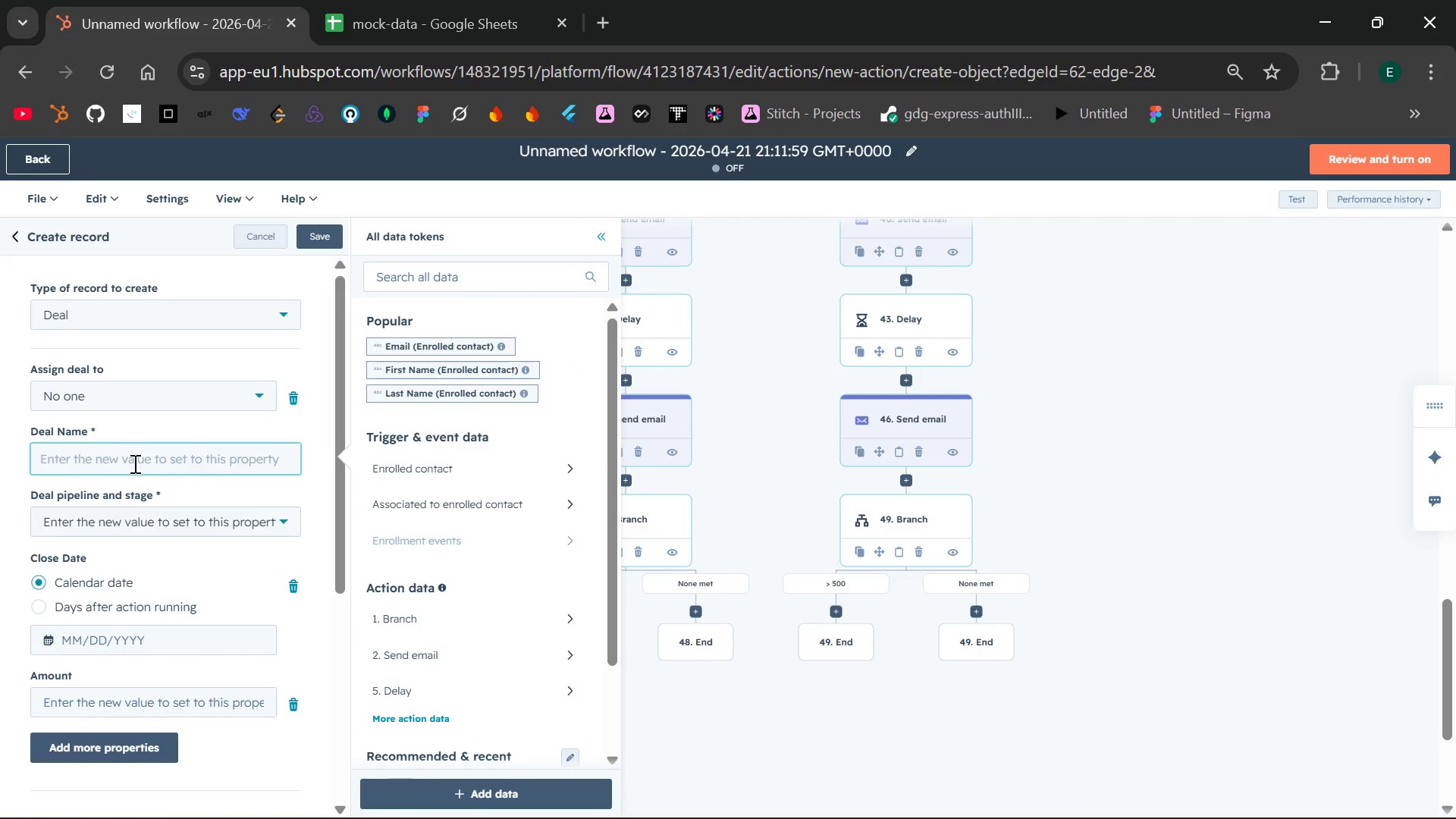 
wait(8.34)
 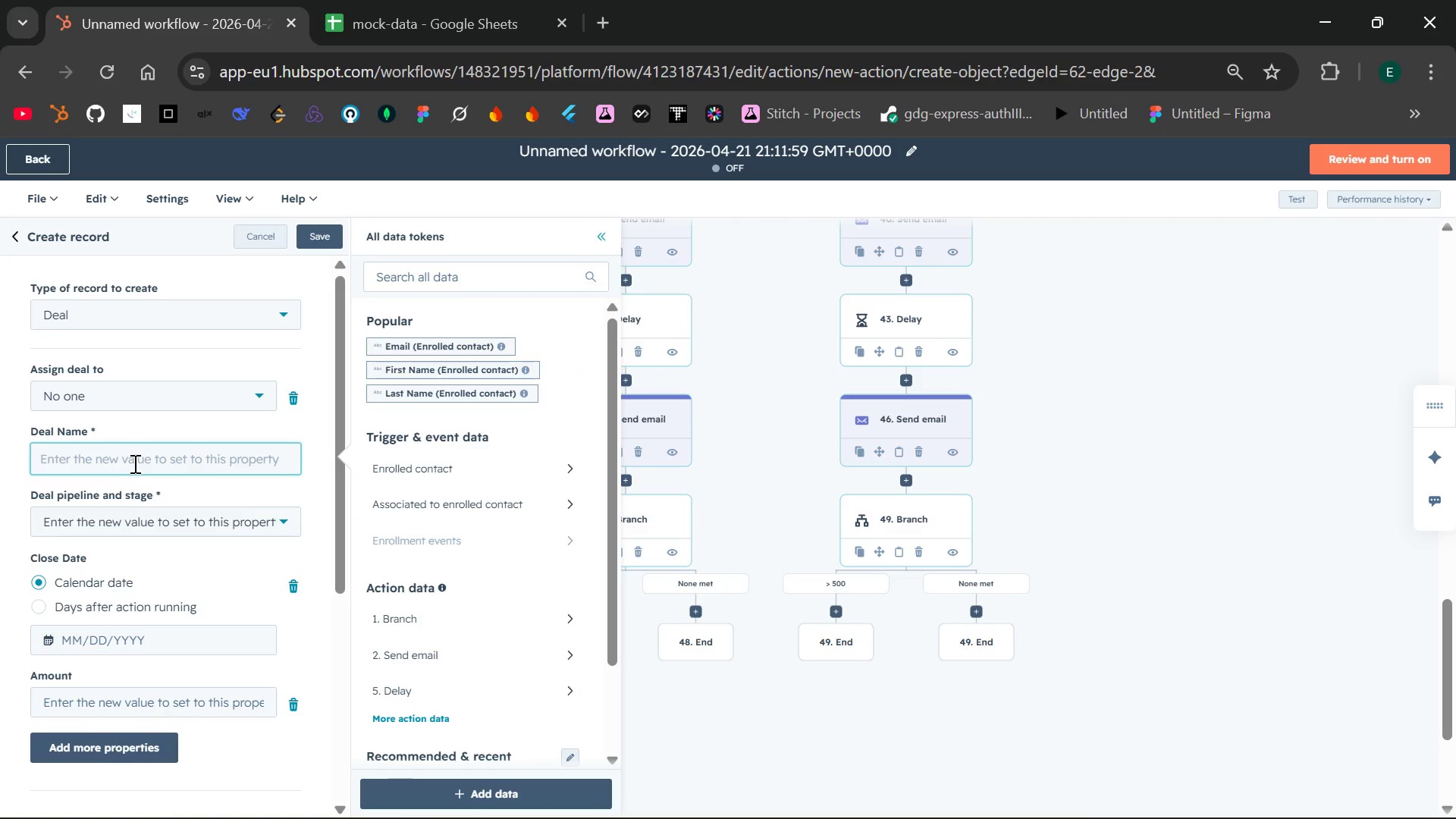 
left_click([1067, 340])
 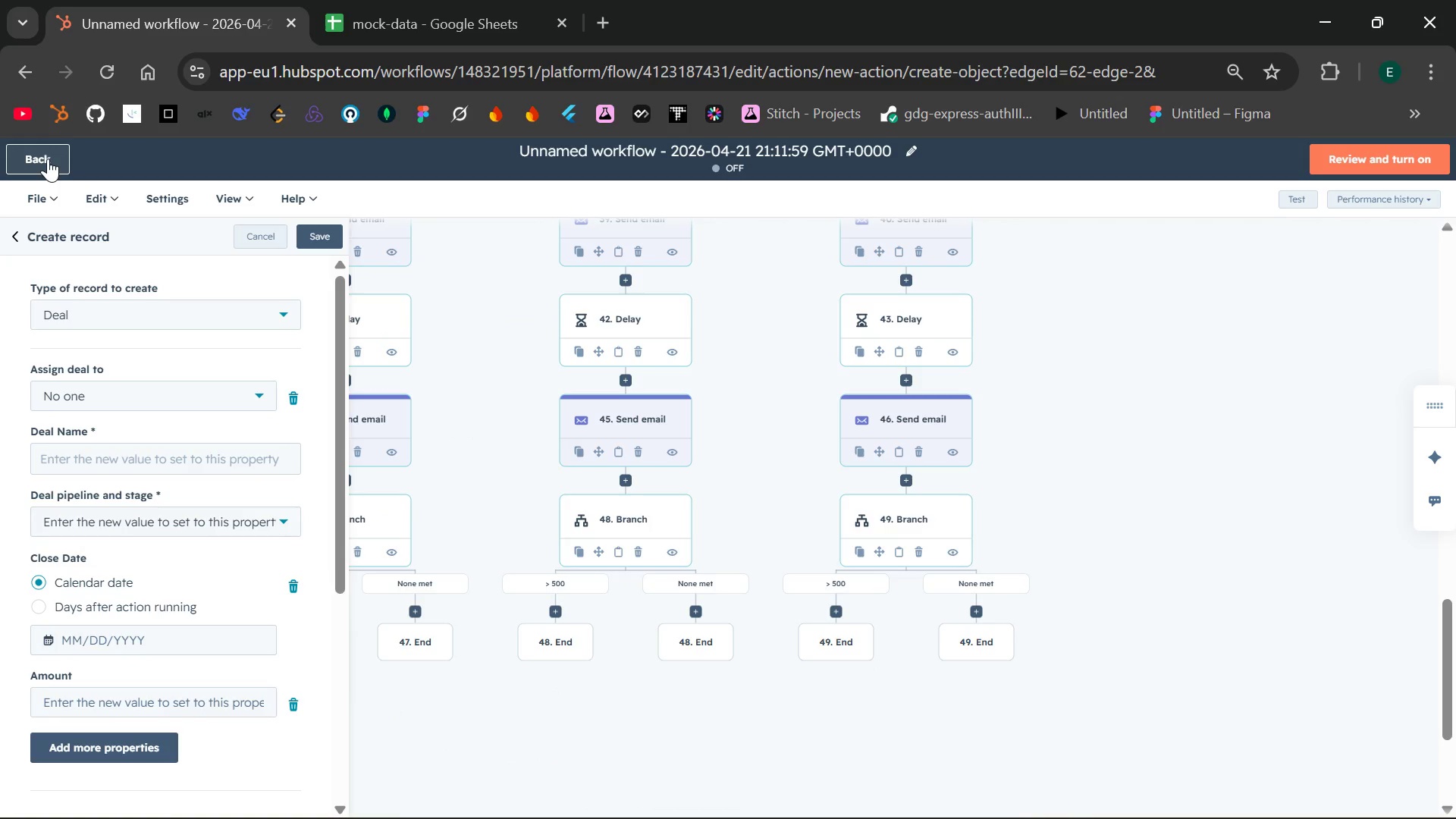 
wait(6.67)
 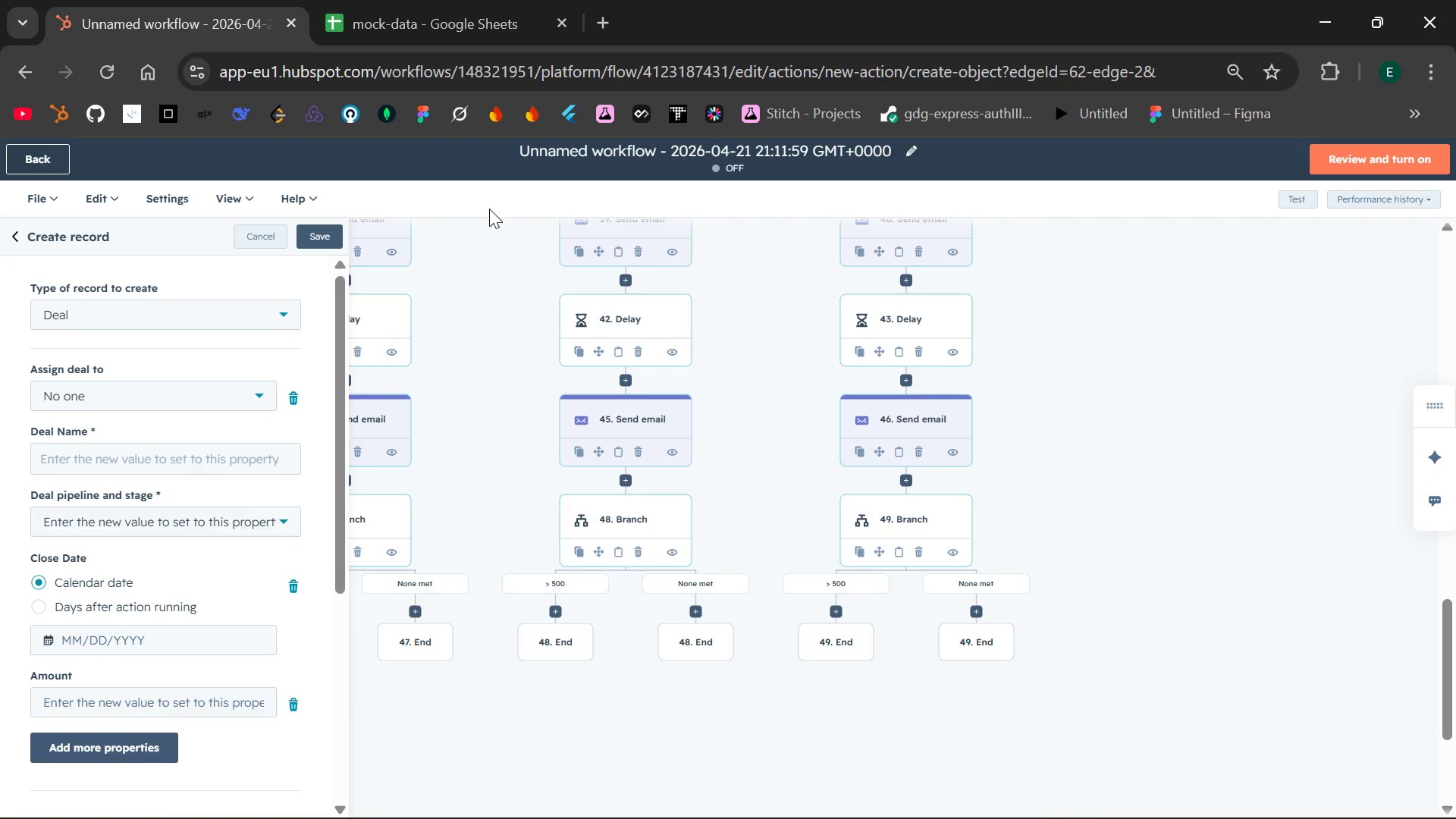 
key(Control+S)
 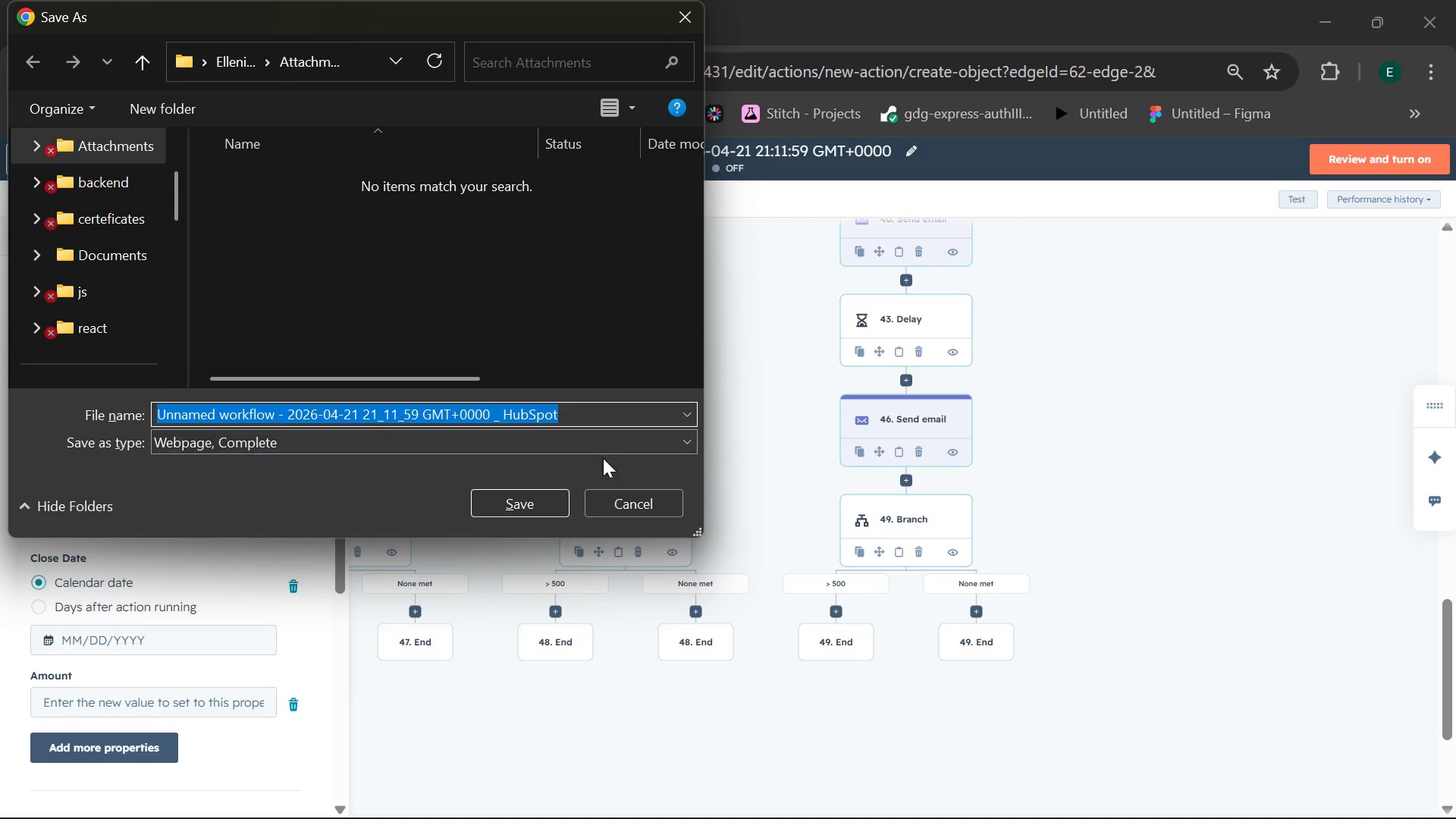 
left_click([615, 496])
 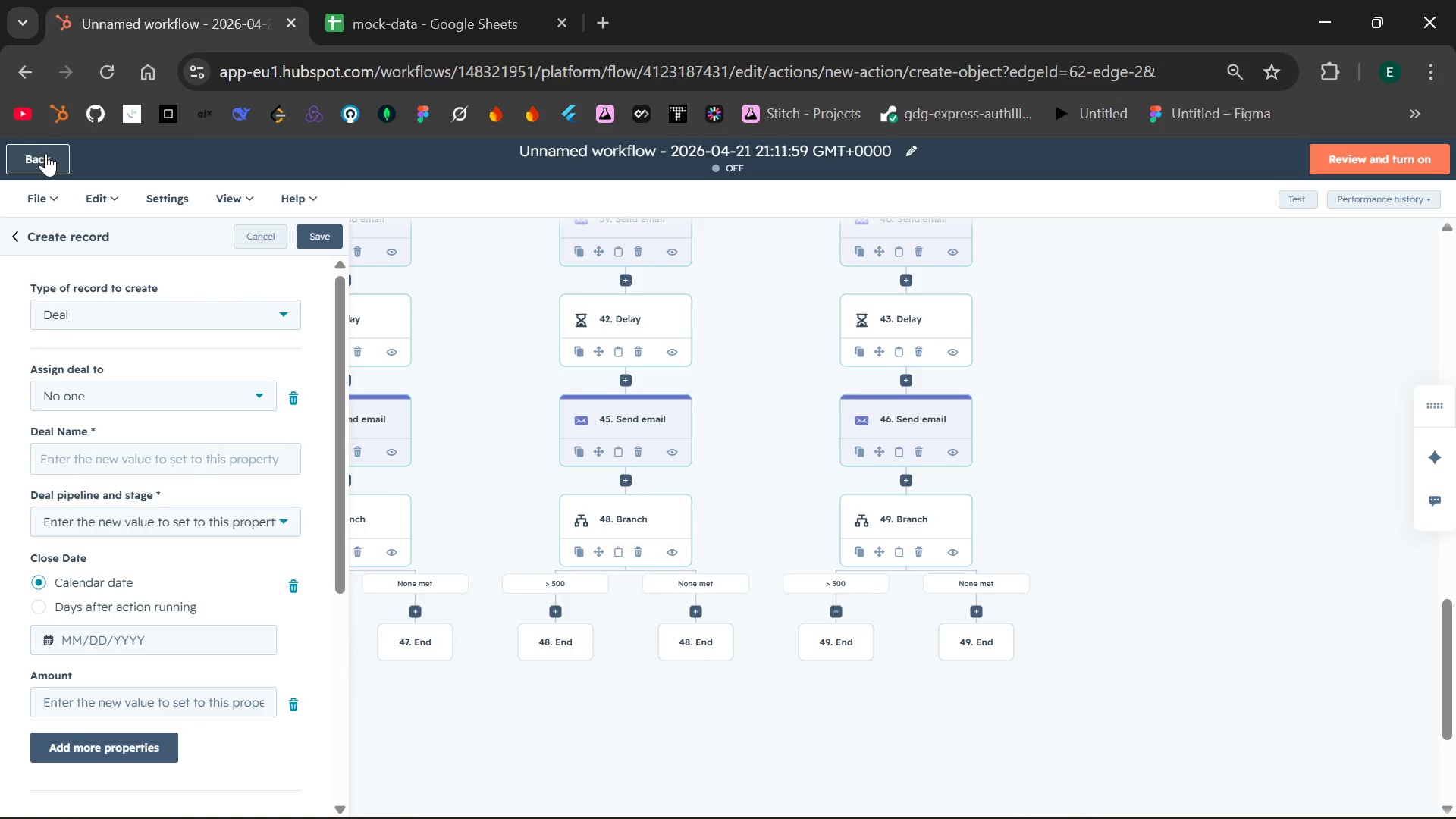 
left_click([46, 153])
 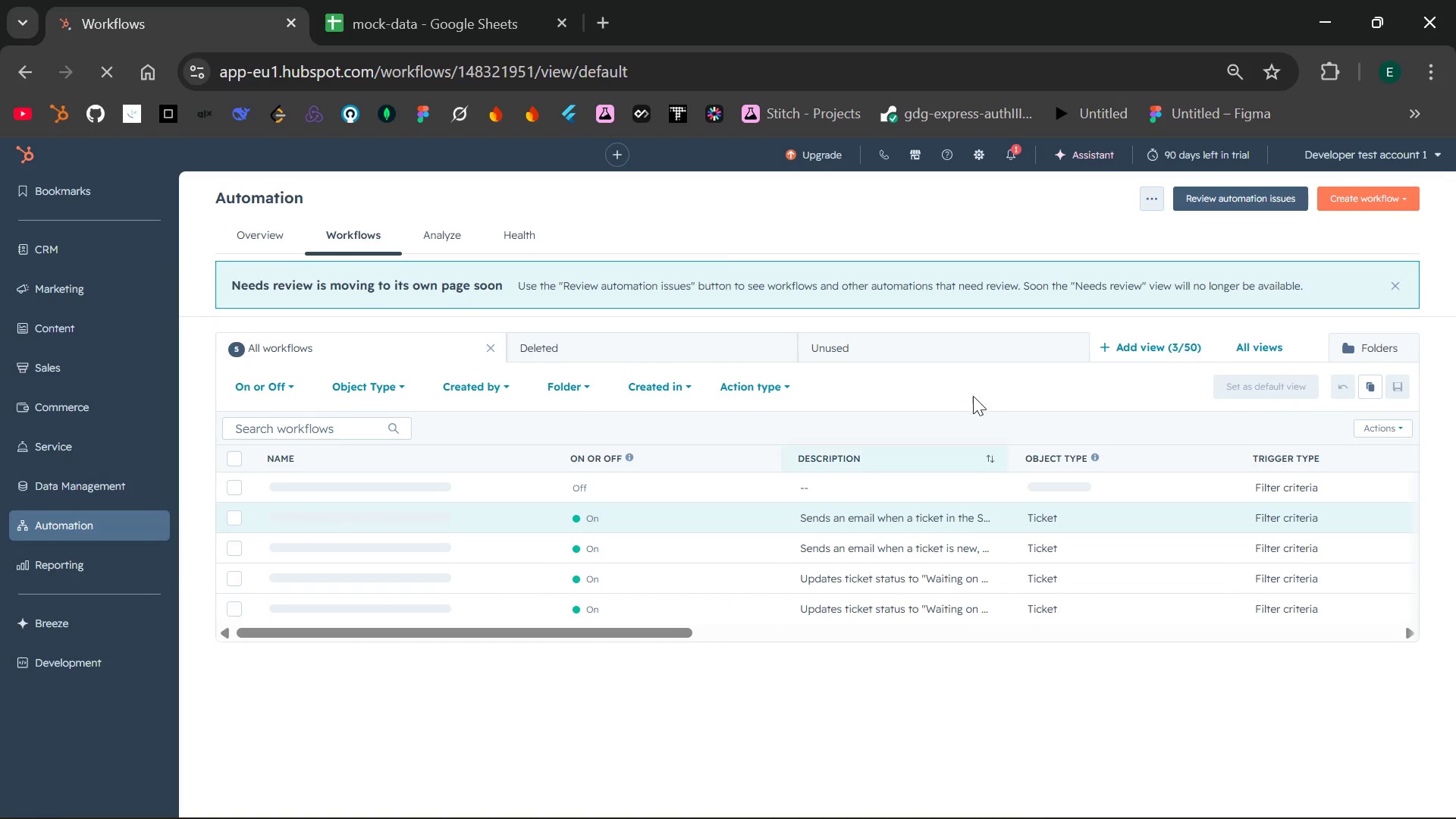 
wait(7.5)
 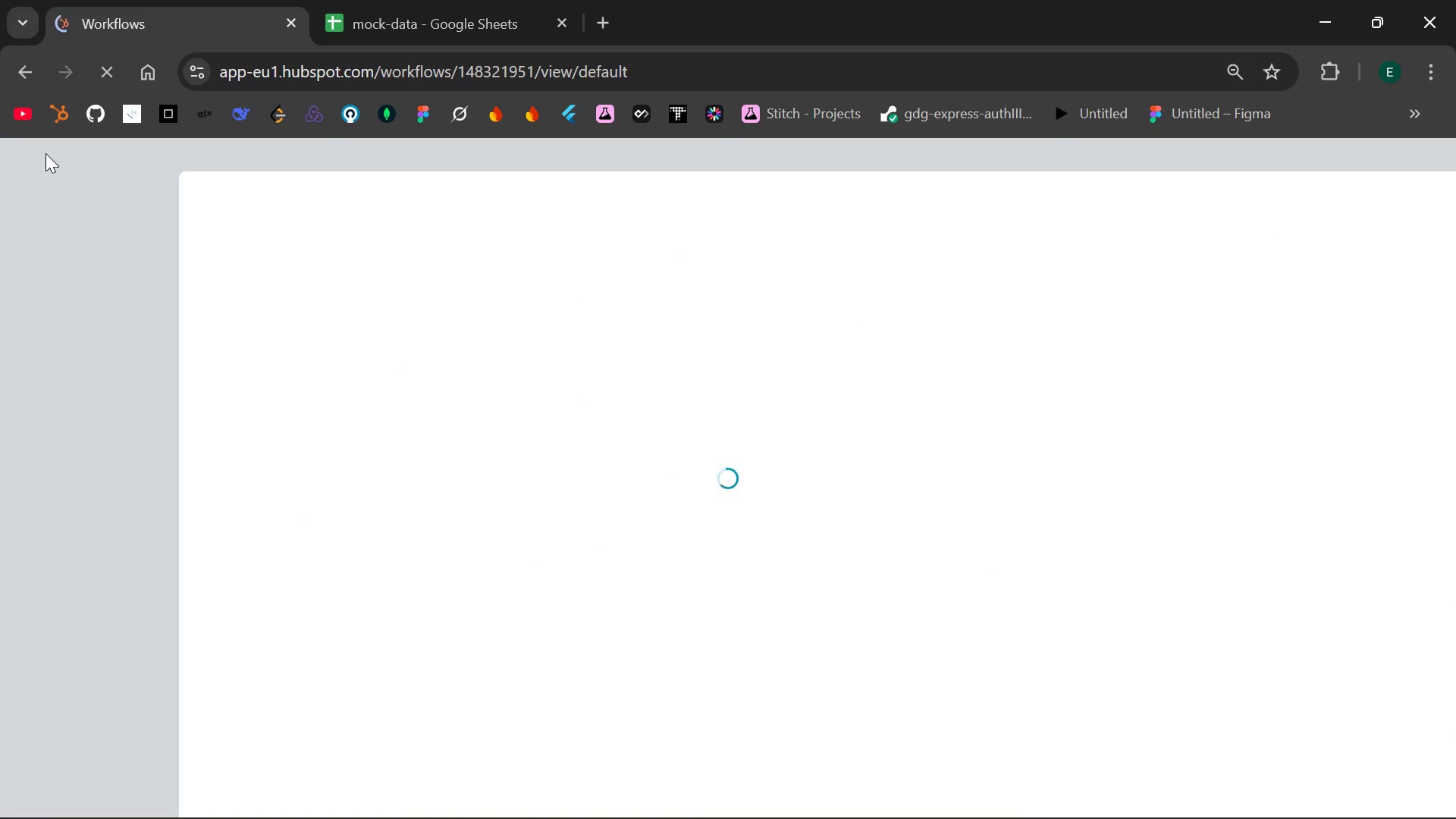 
left_click([979, 151])
 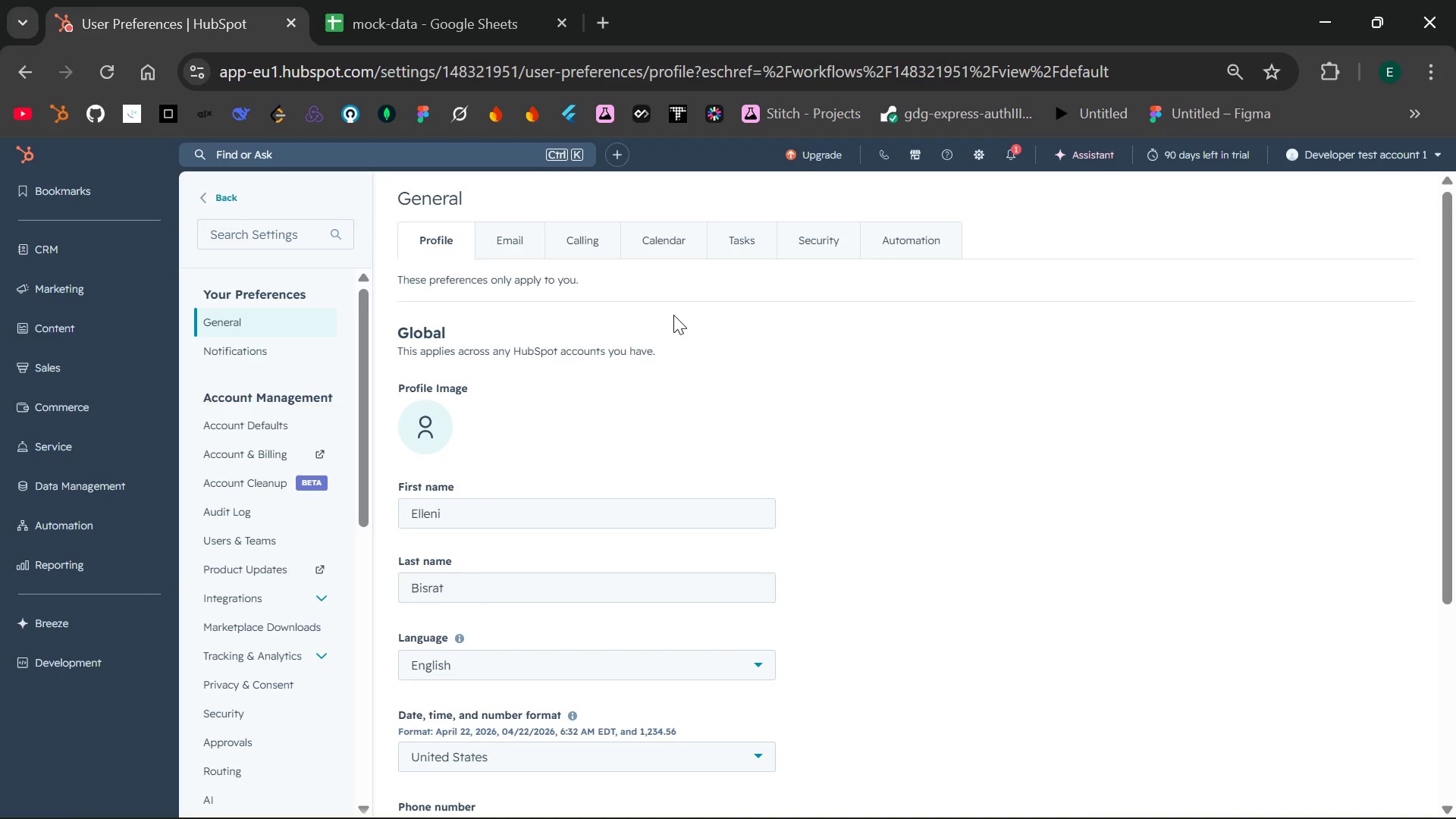 
wait(10.66)
 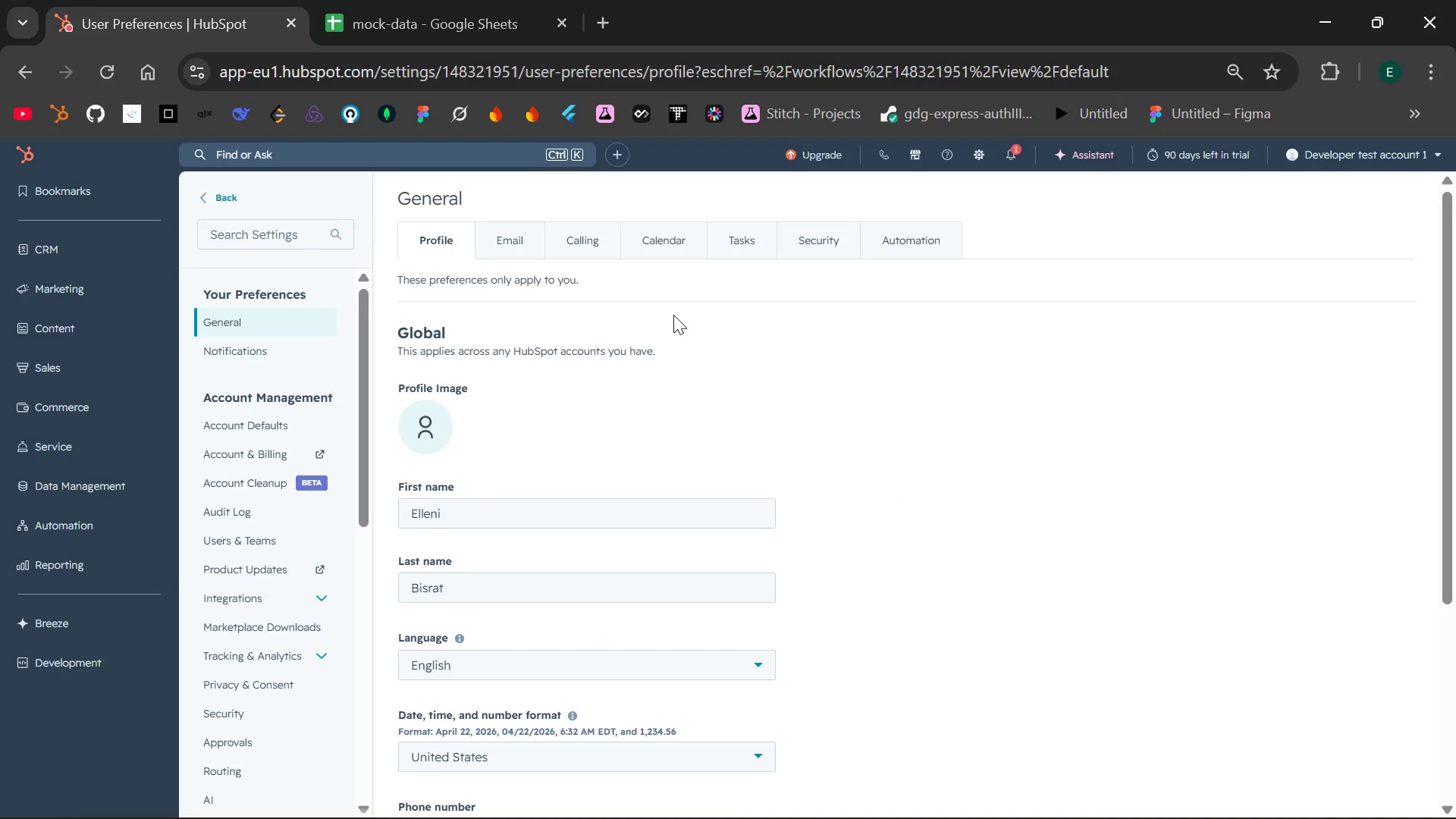 
left_click([234, 658])
 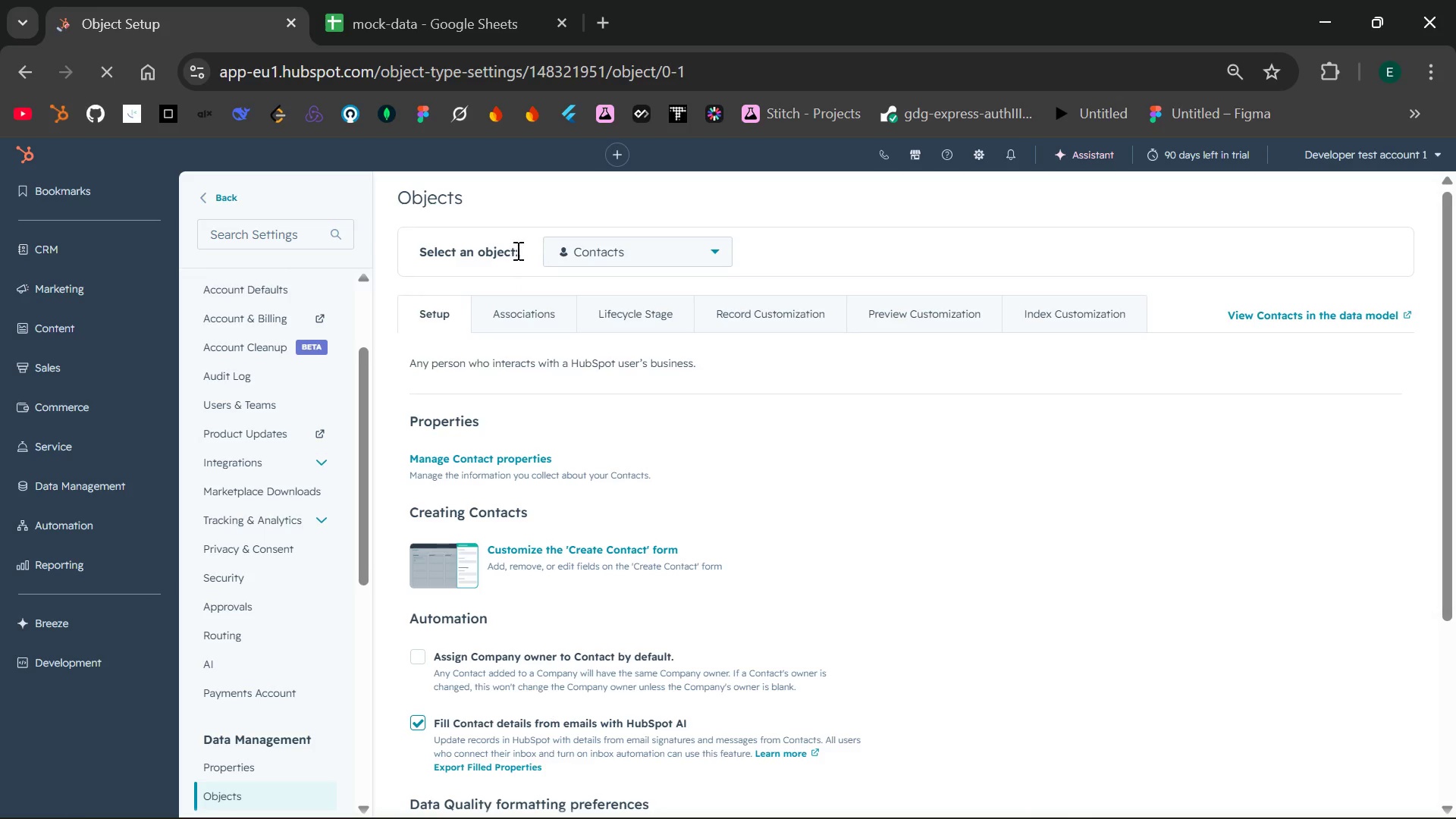 
wait(5.5)
 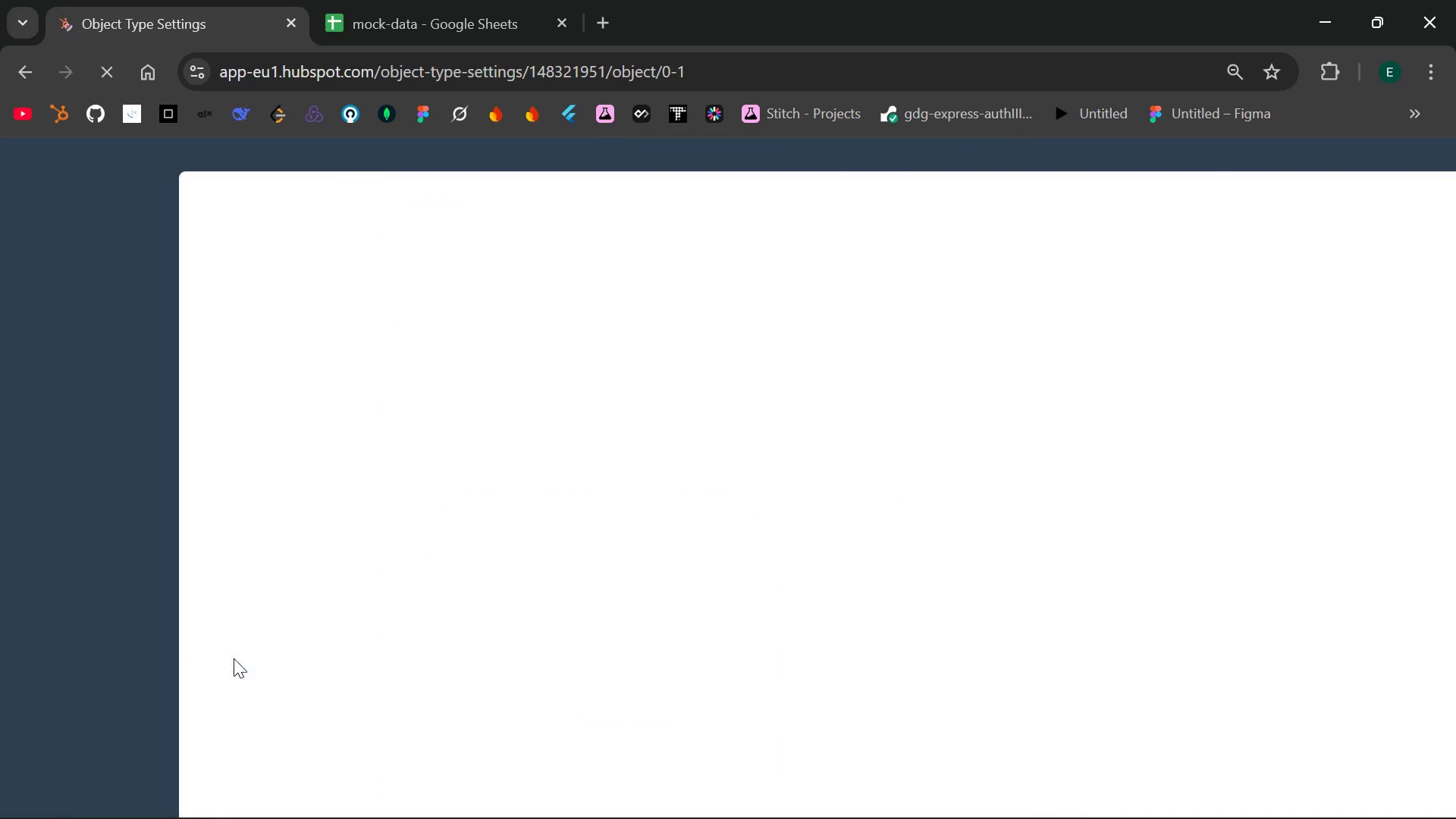 
left_click([682, 240])
 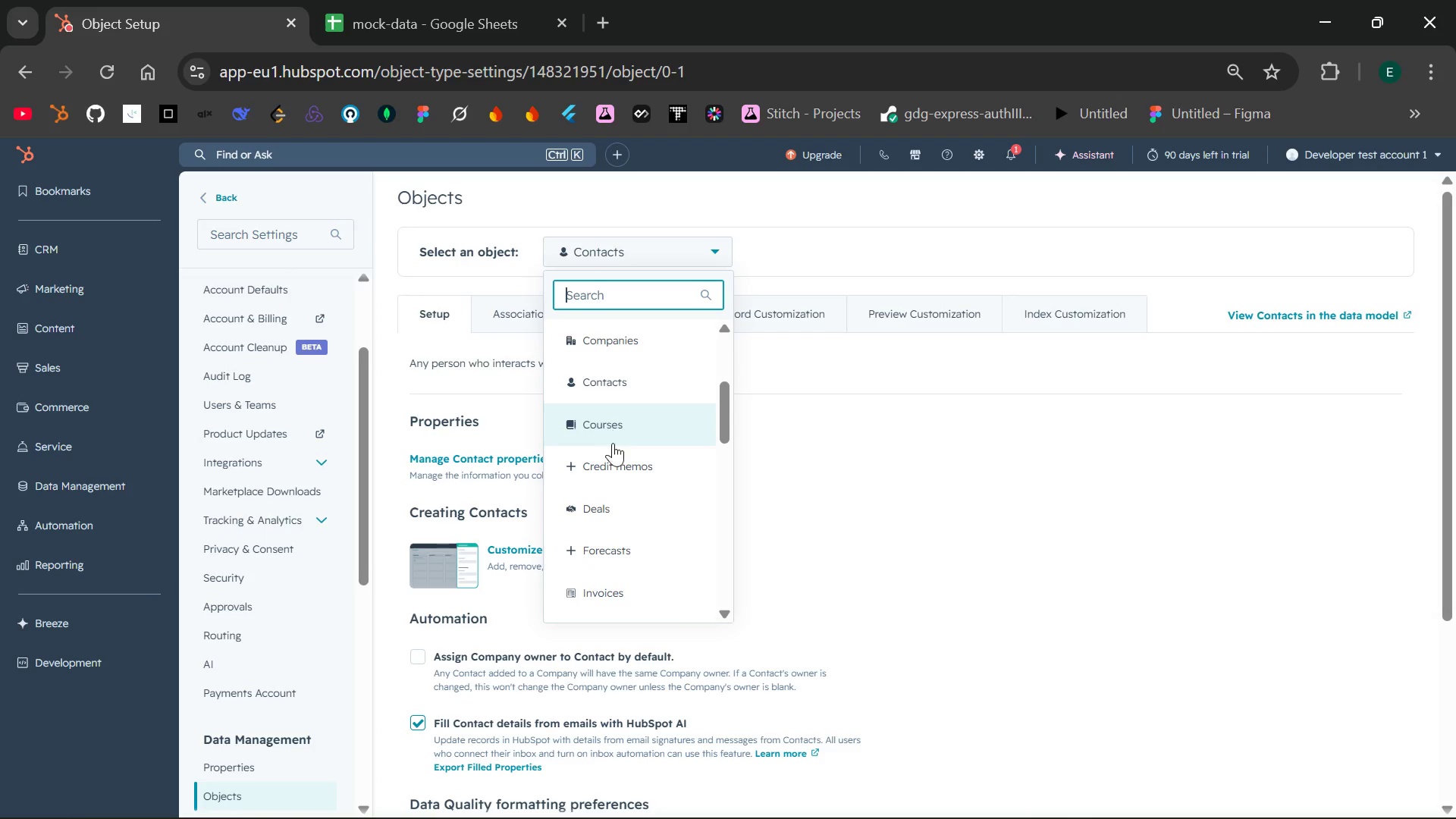 
left_click([610, 505])
 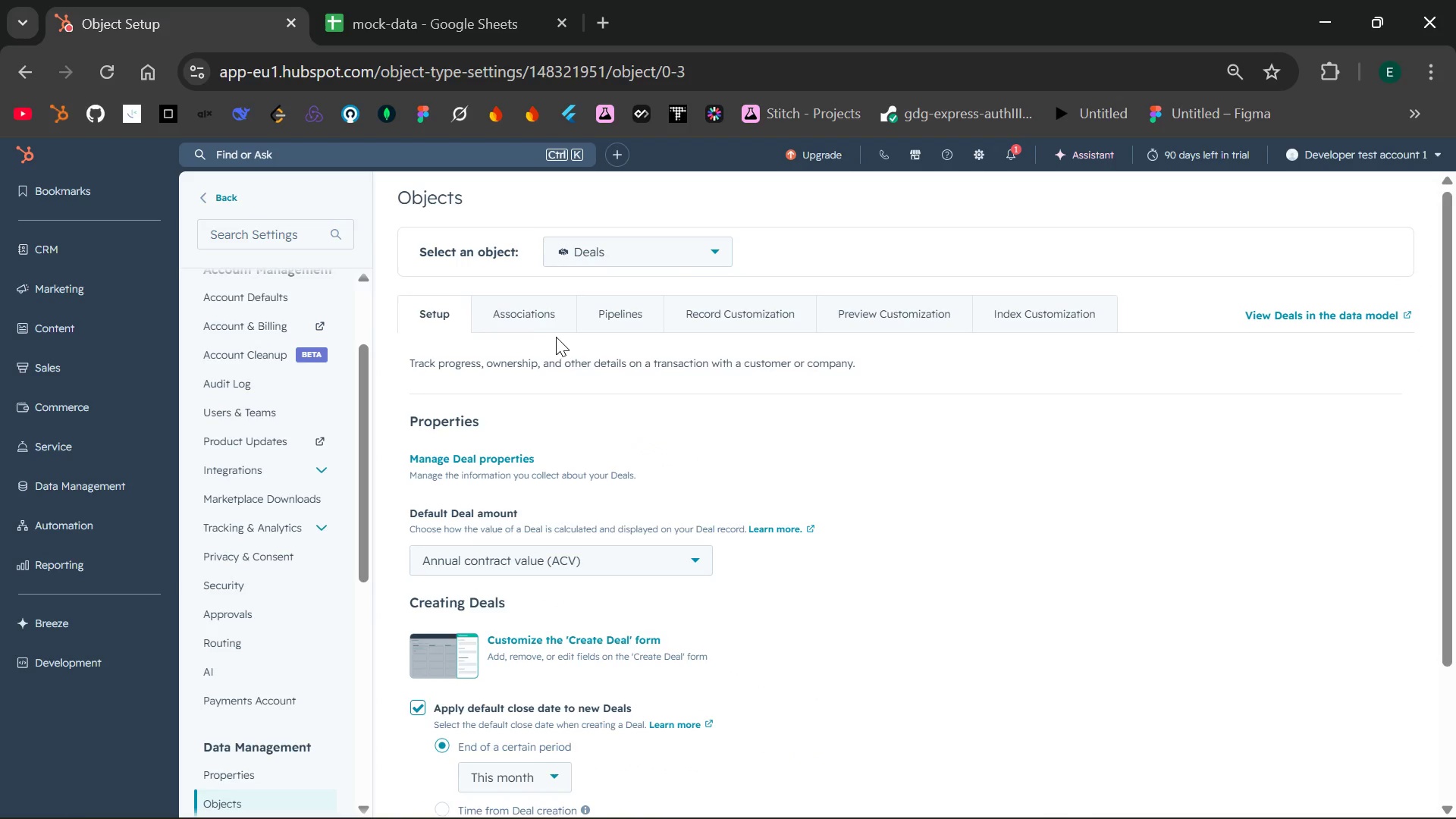 
left_click([607, 316])
 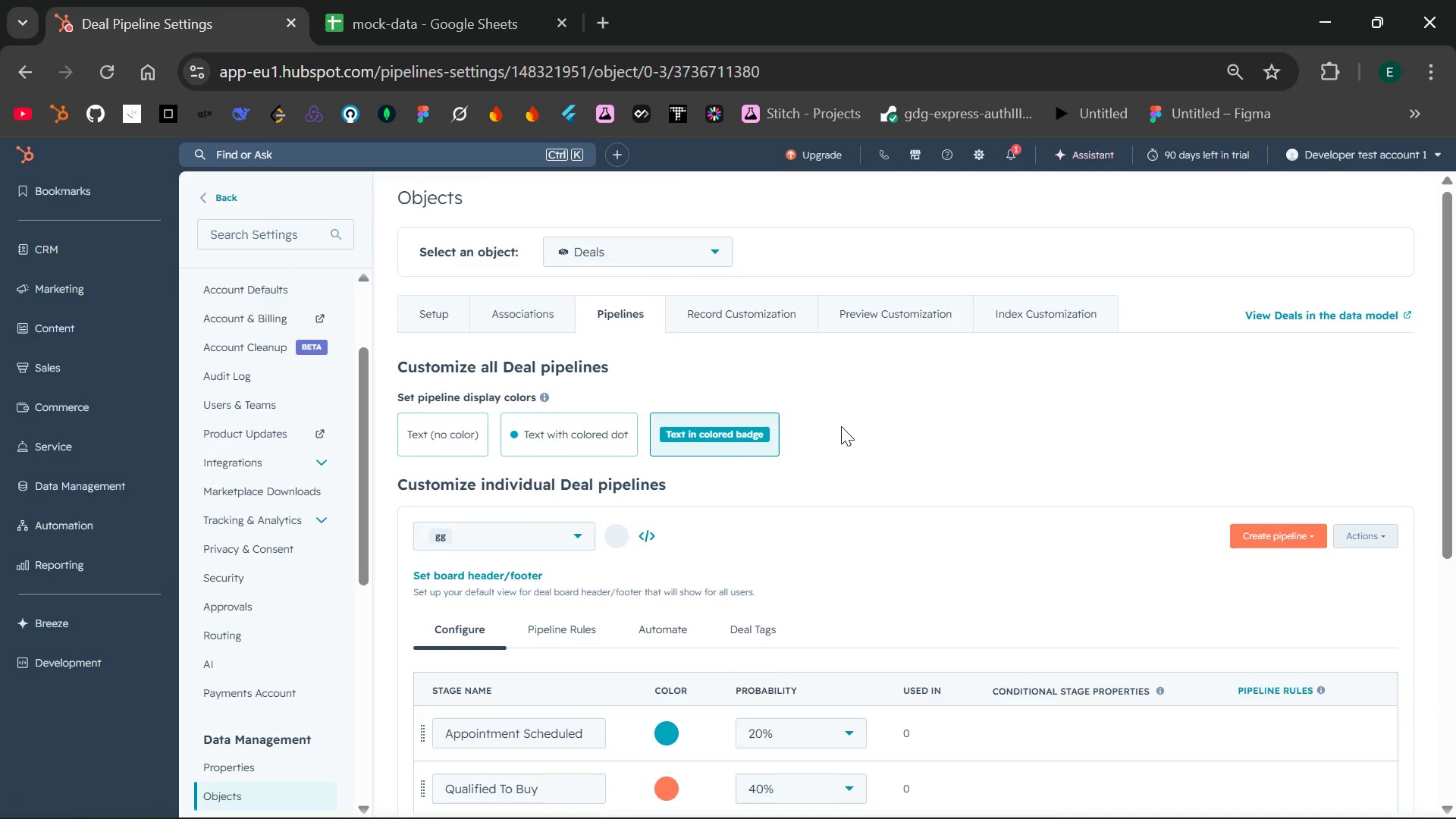 
wait(12.16)
 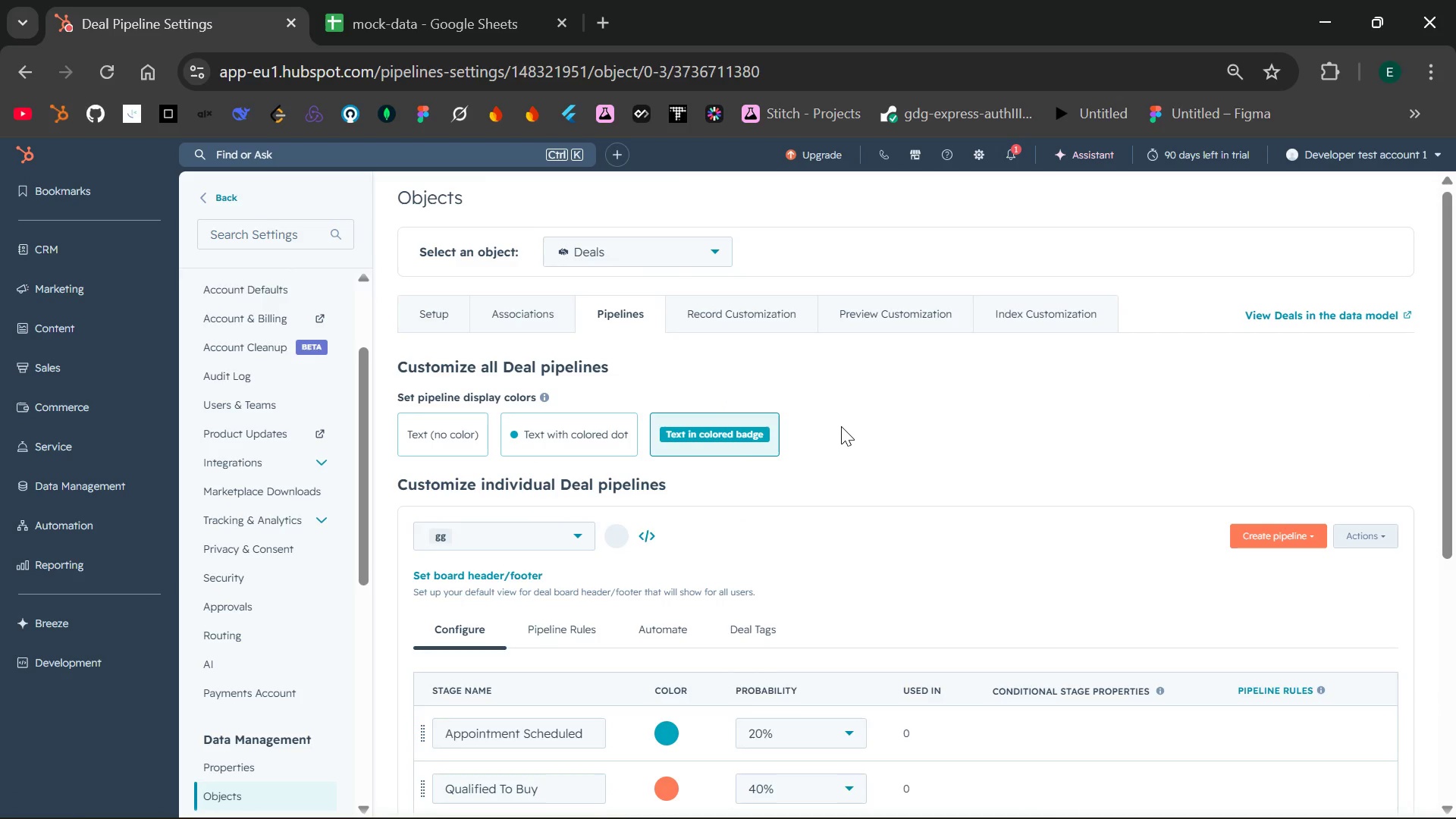 
left_click([1252, 533])
 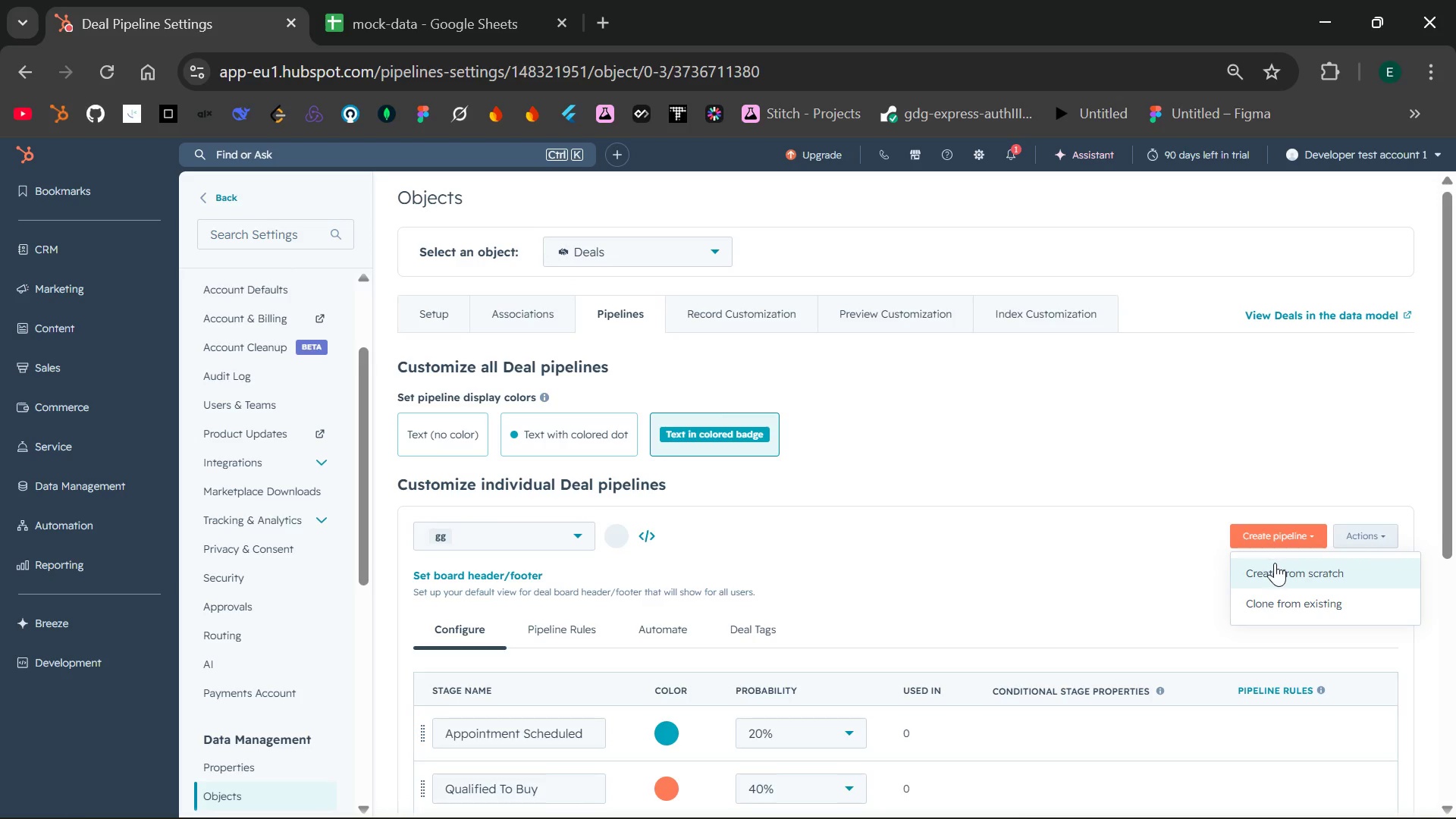 
left_click([1275, 563])
 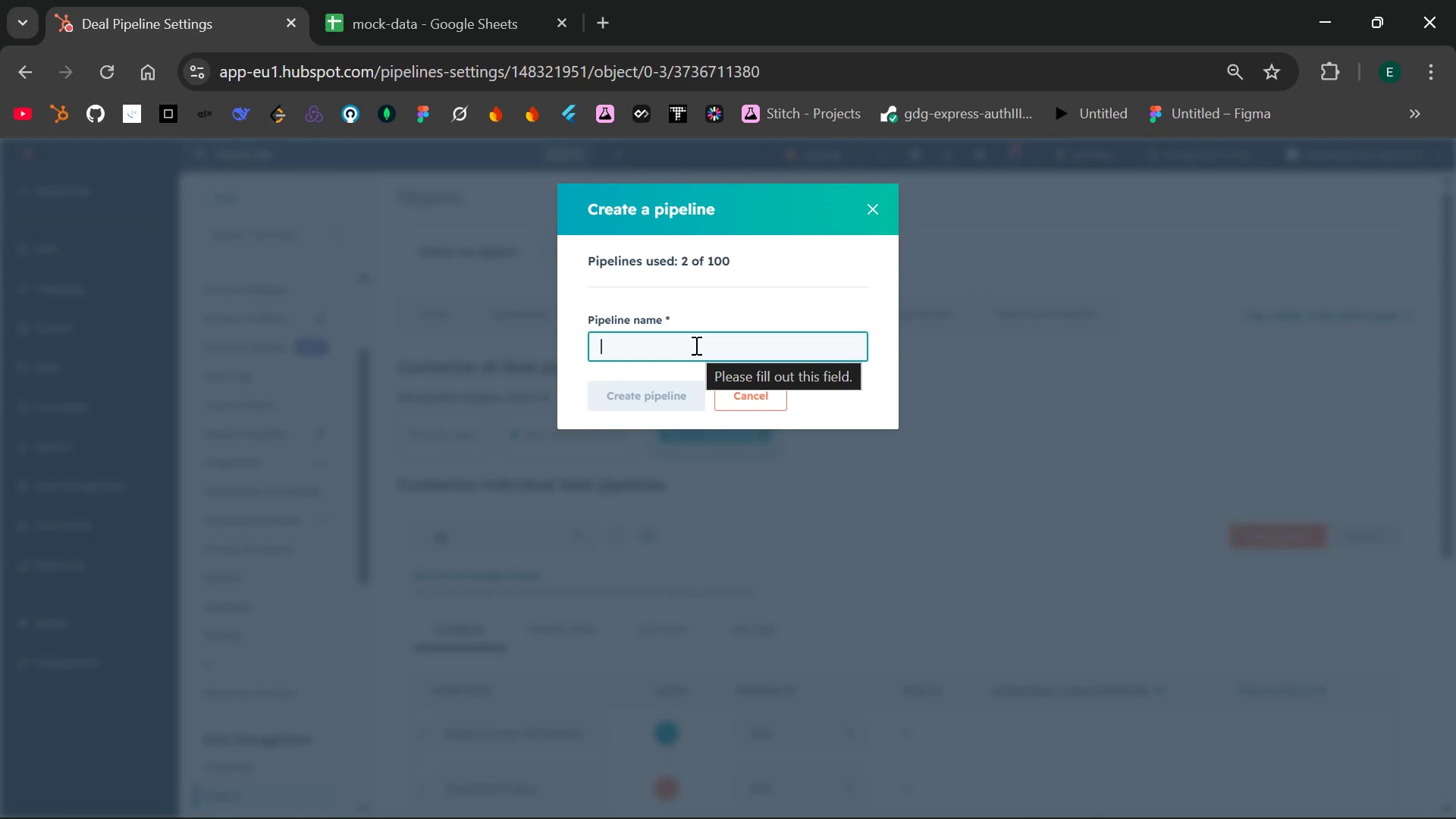 
wait(6.25)
 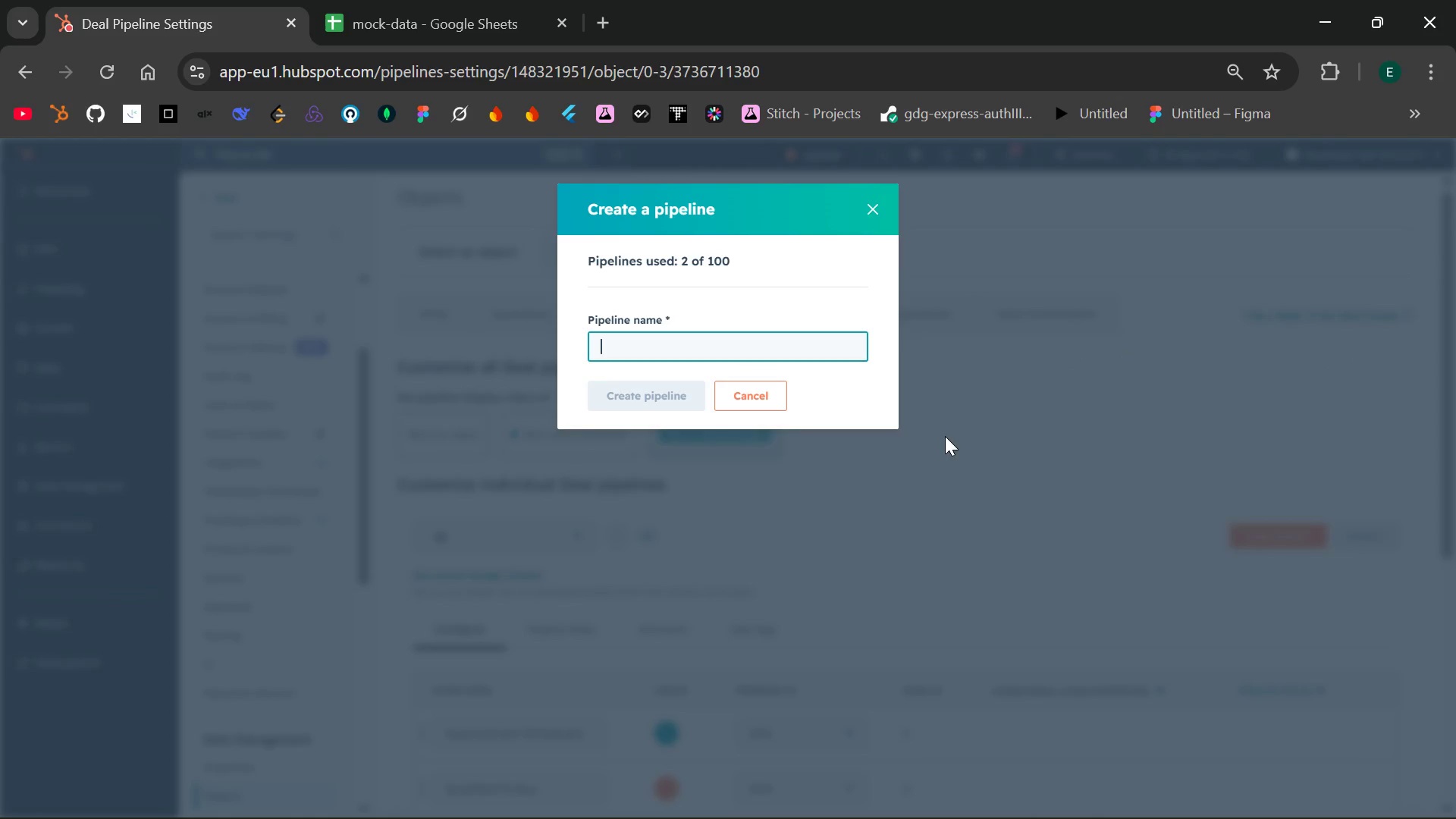 
type(Membership pipline)
 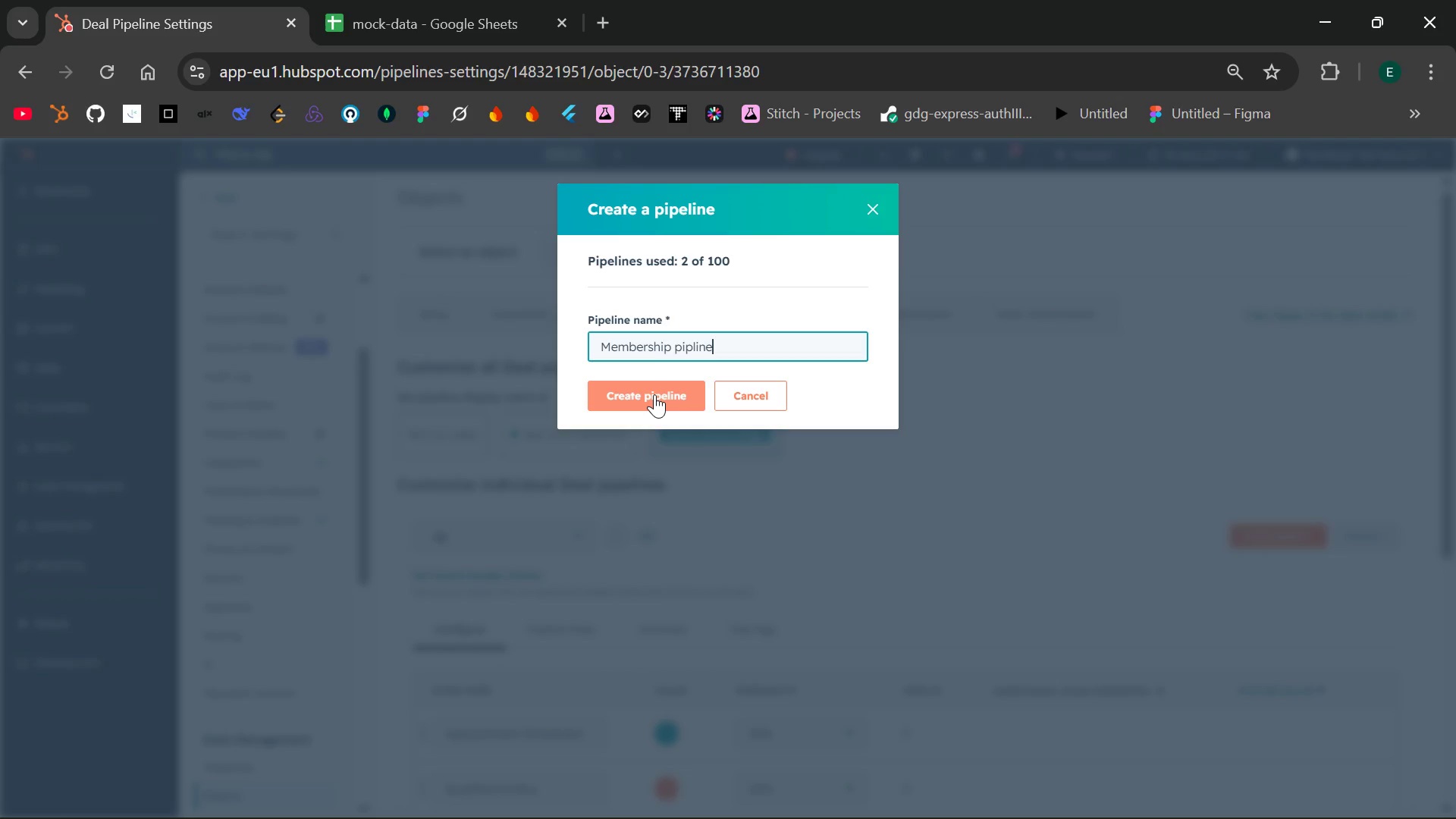 
left_click([654, 394])
 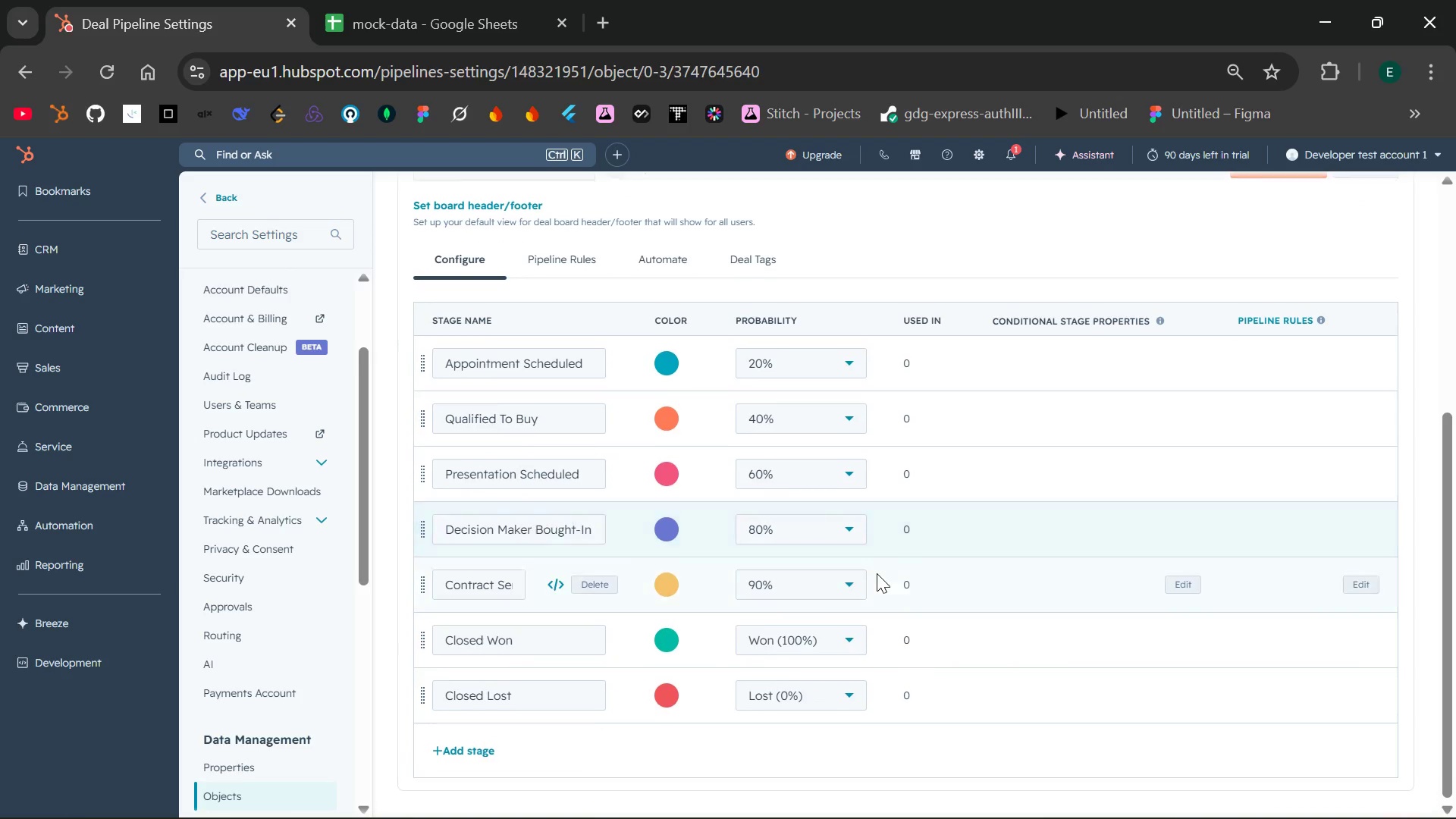 
wait(11.22)
 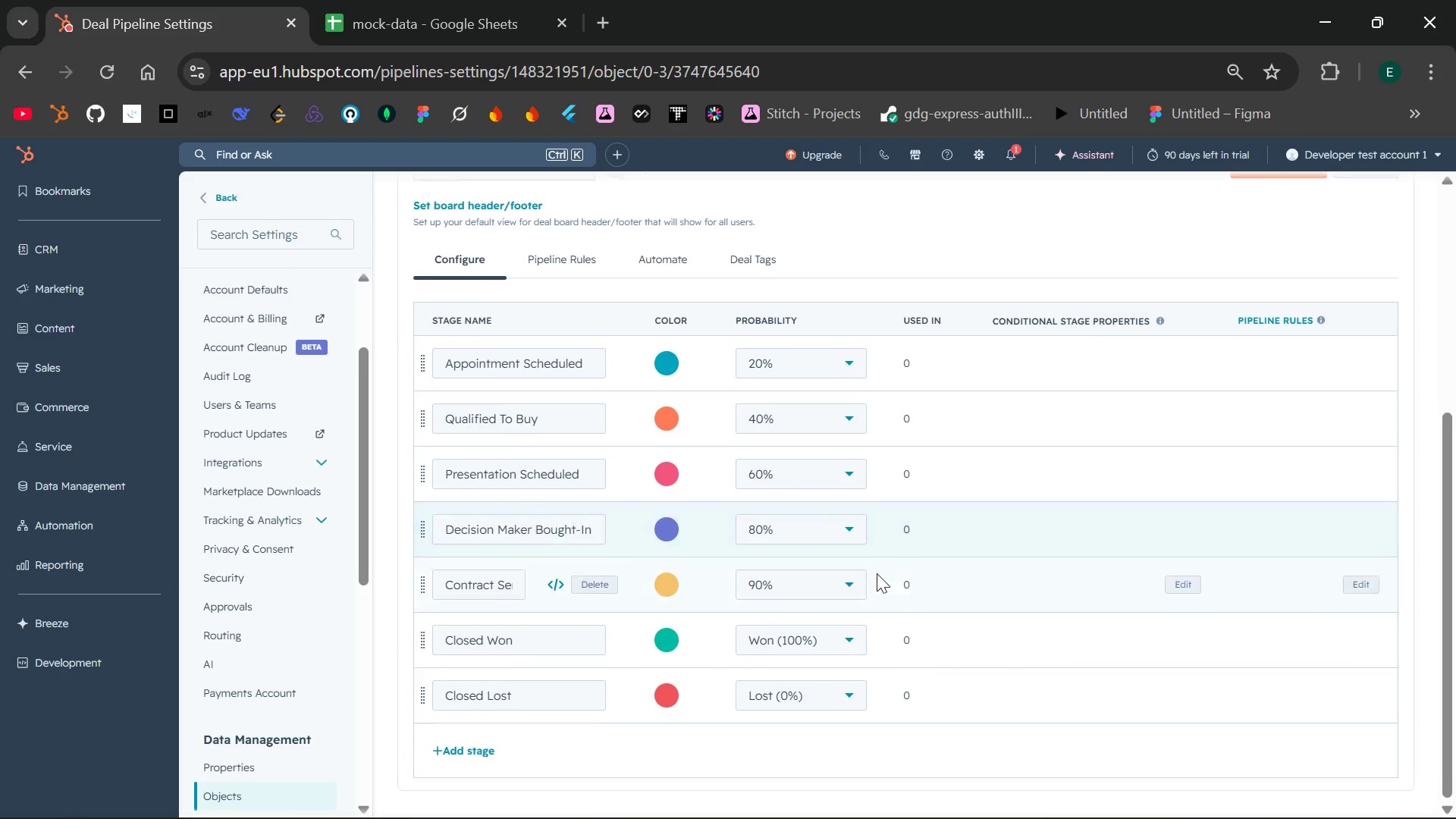 
left_click([459, 751])
 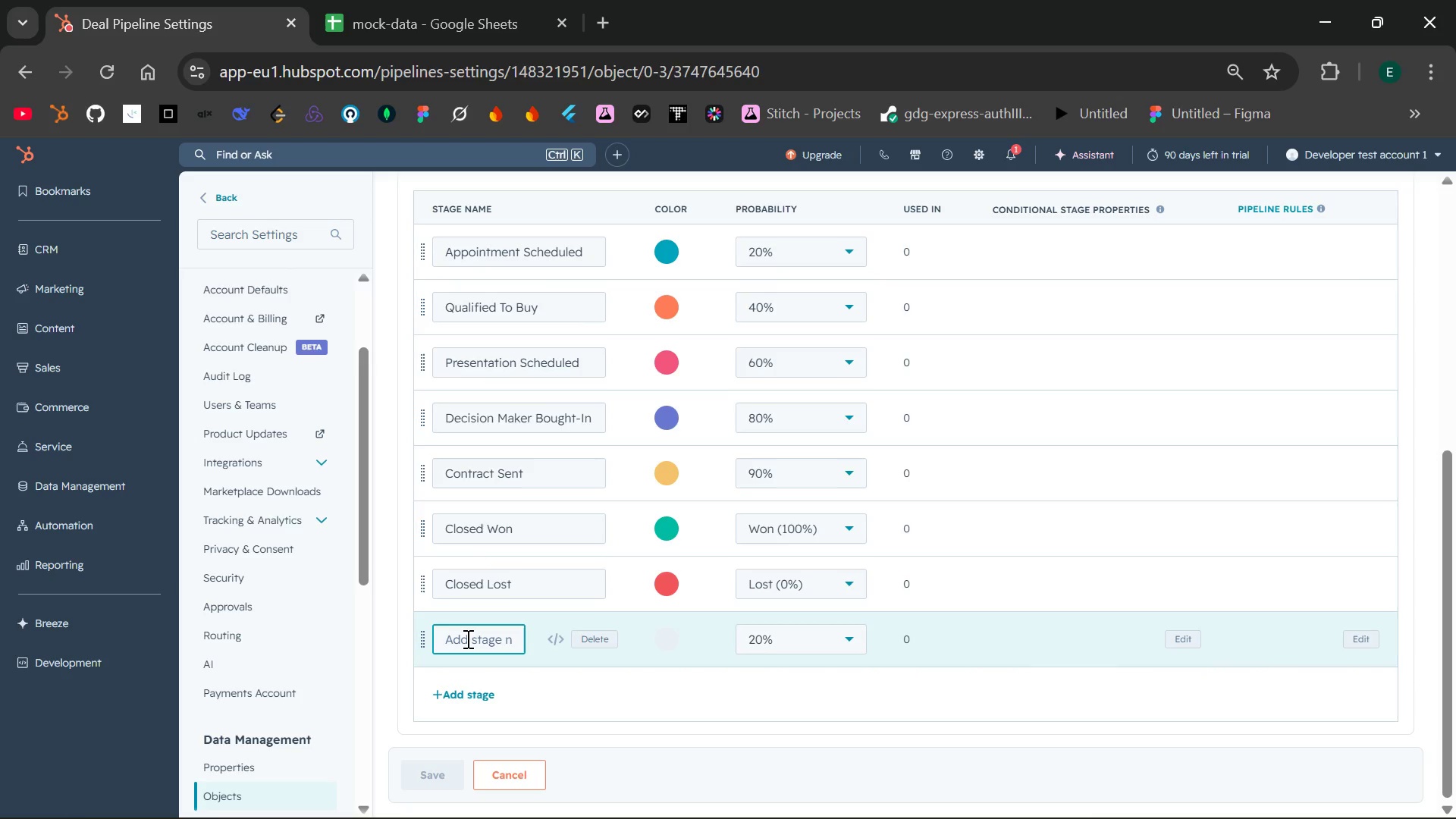 
wait(18.16)
 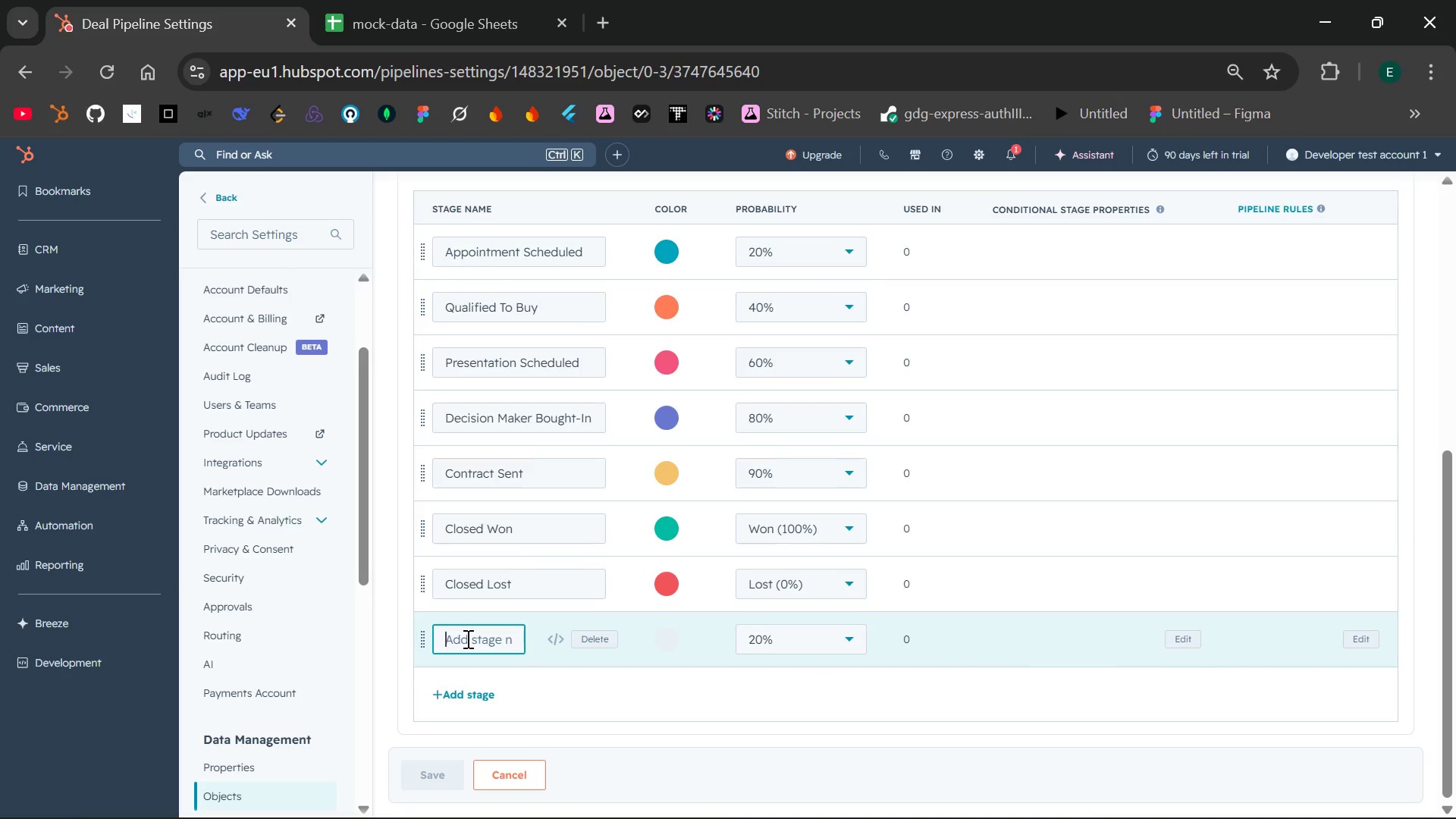 
type(Qualig)
key(Backspace)
type(fied)
 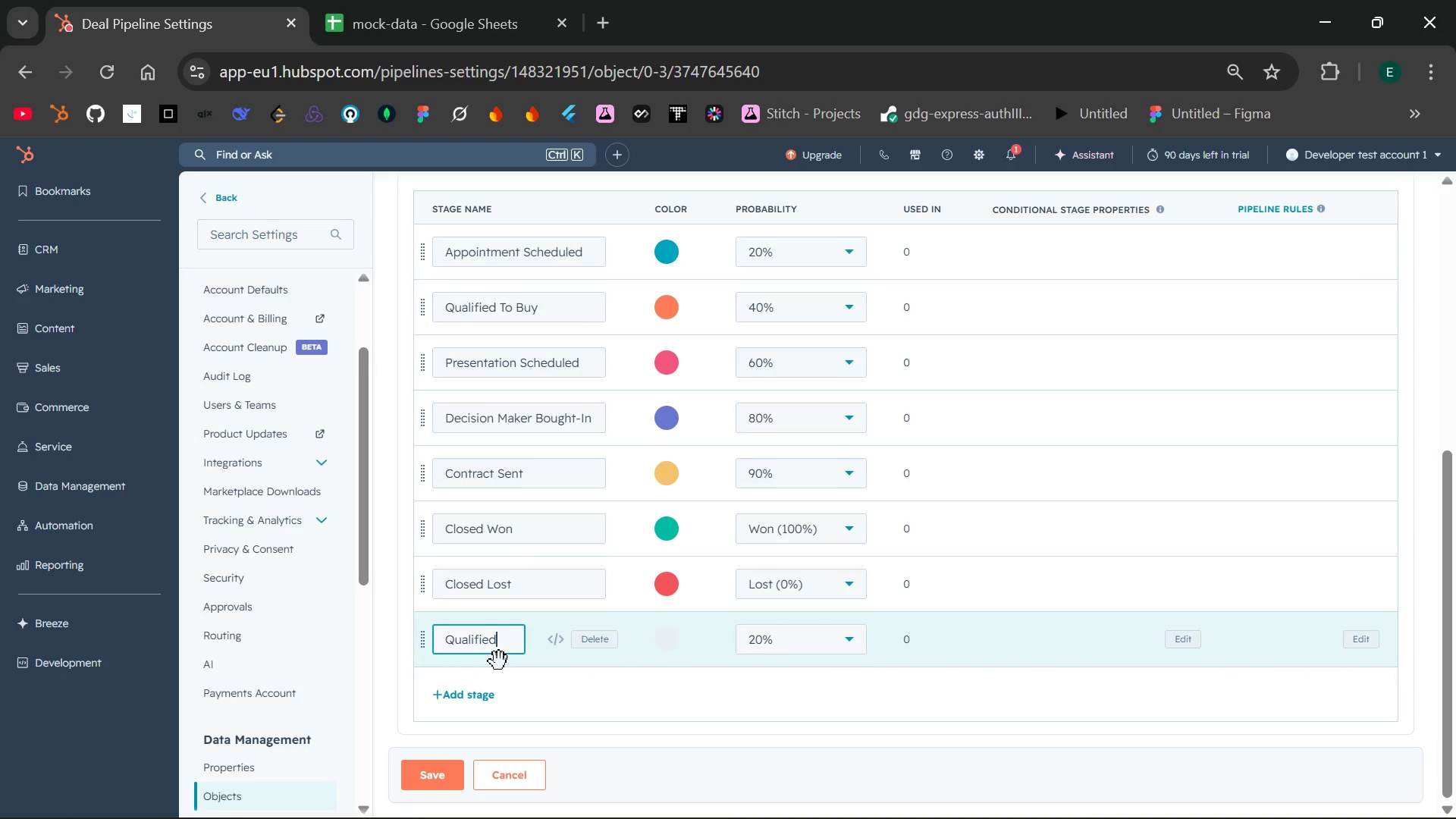 
wait(7.5)
 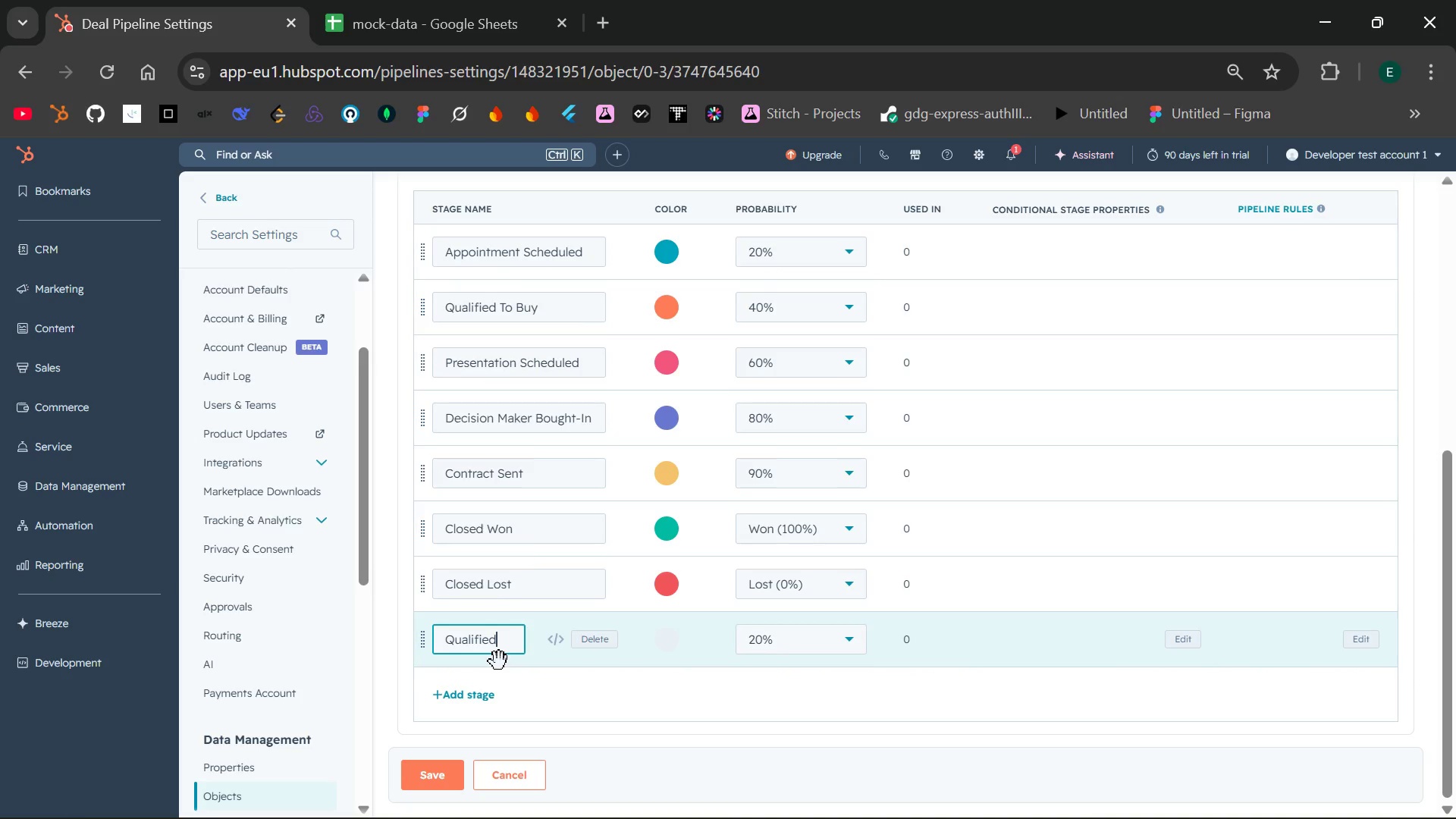 
left_click([431, 775])
 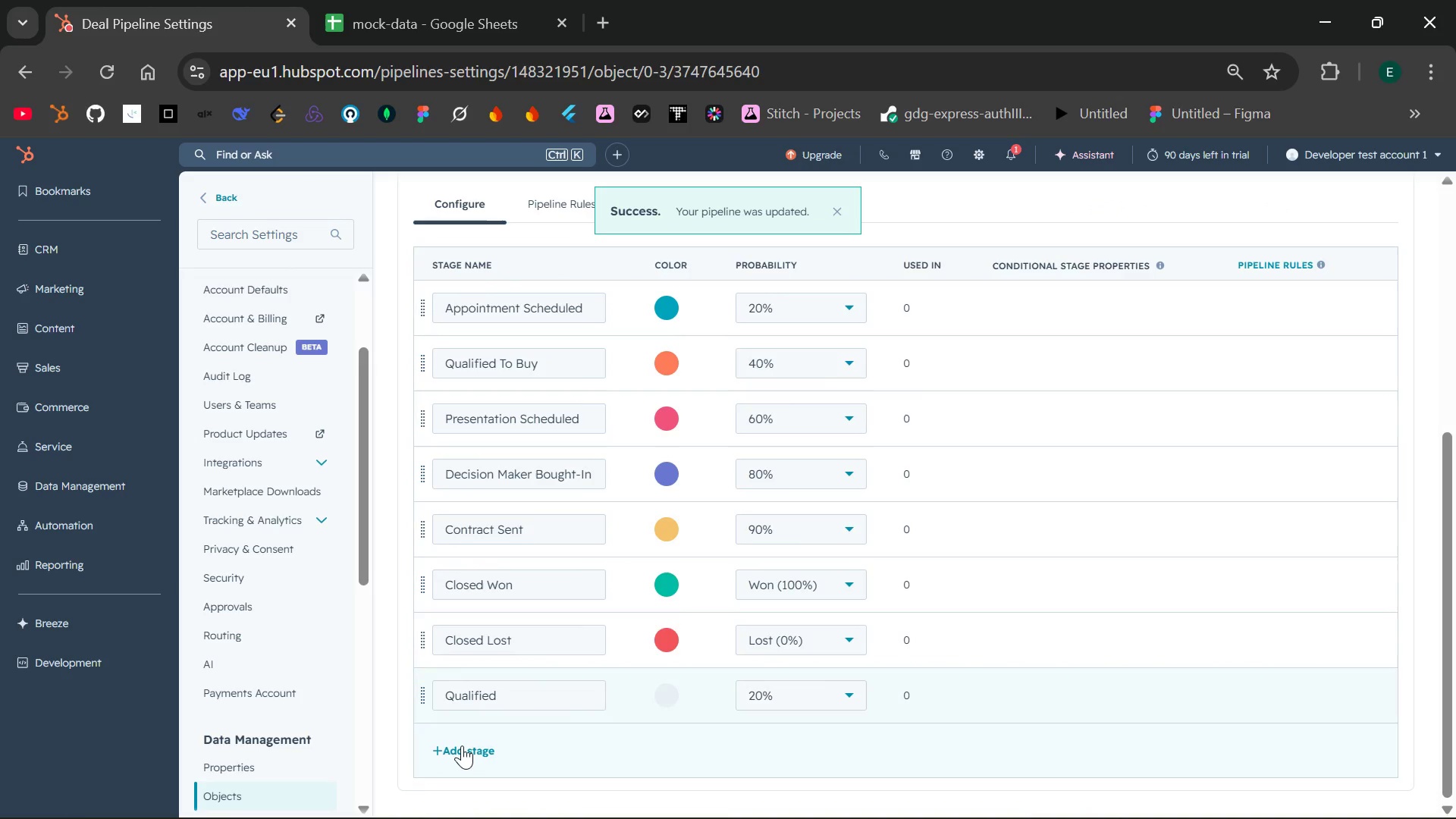 
left_click([461, 750])
 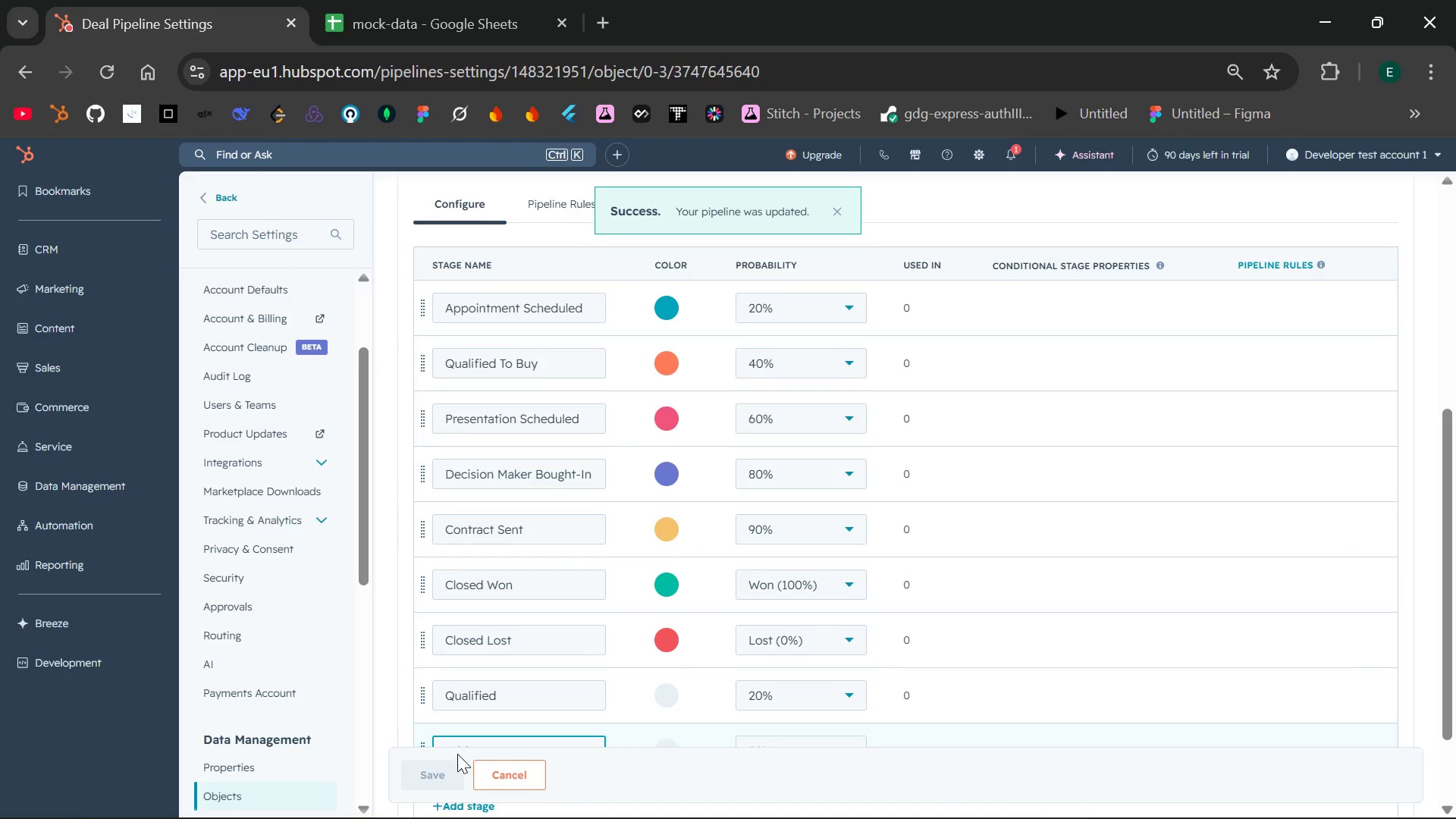 
mouse_move([485, 721])
 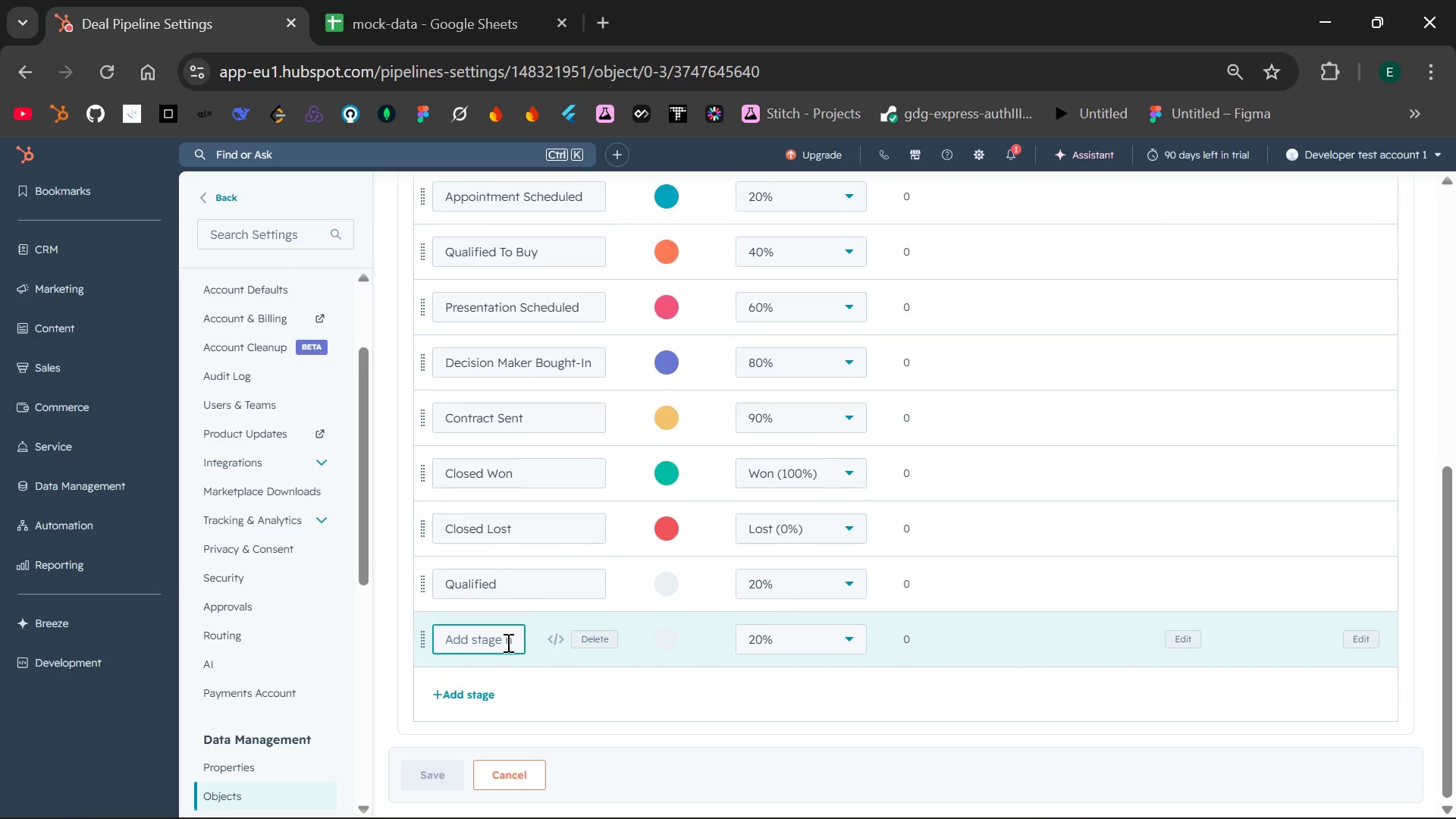 
type(Discovery call schedule)
 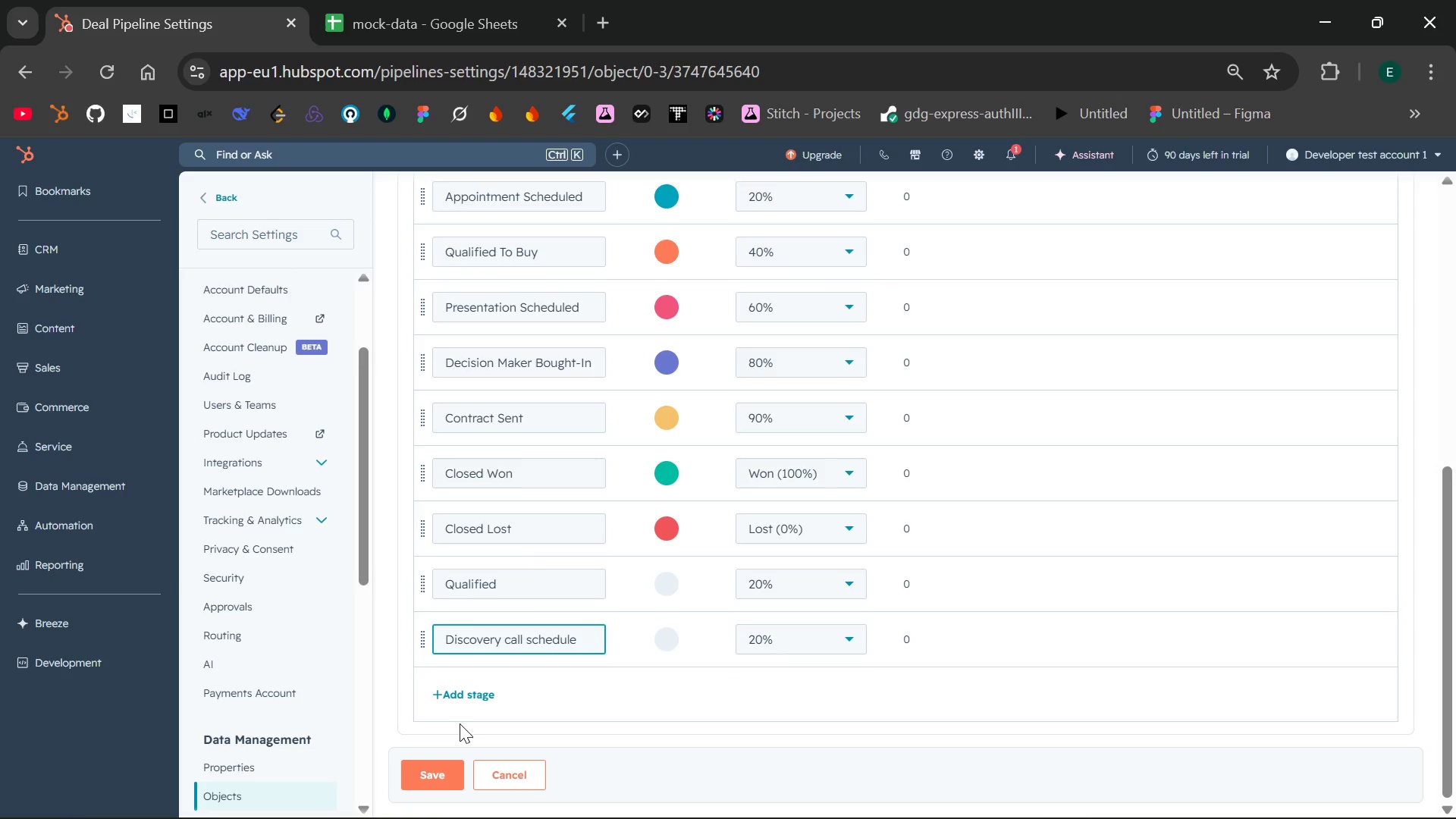 
left_click([458, 693])
 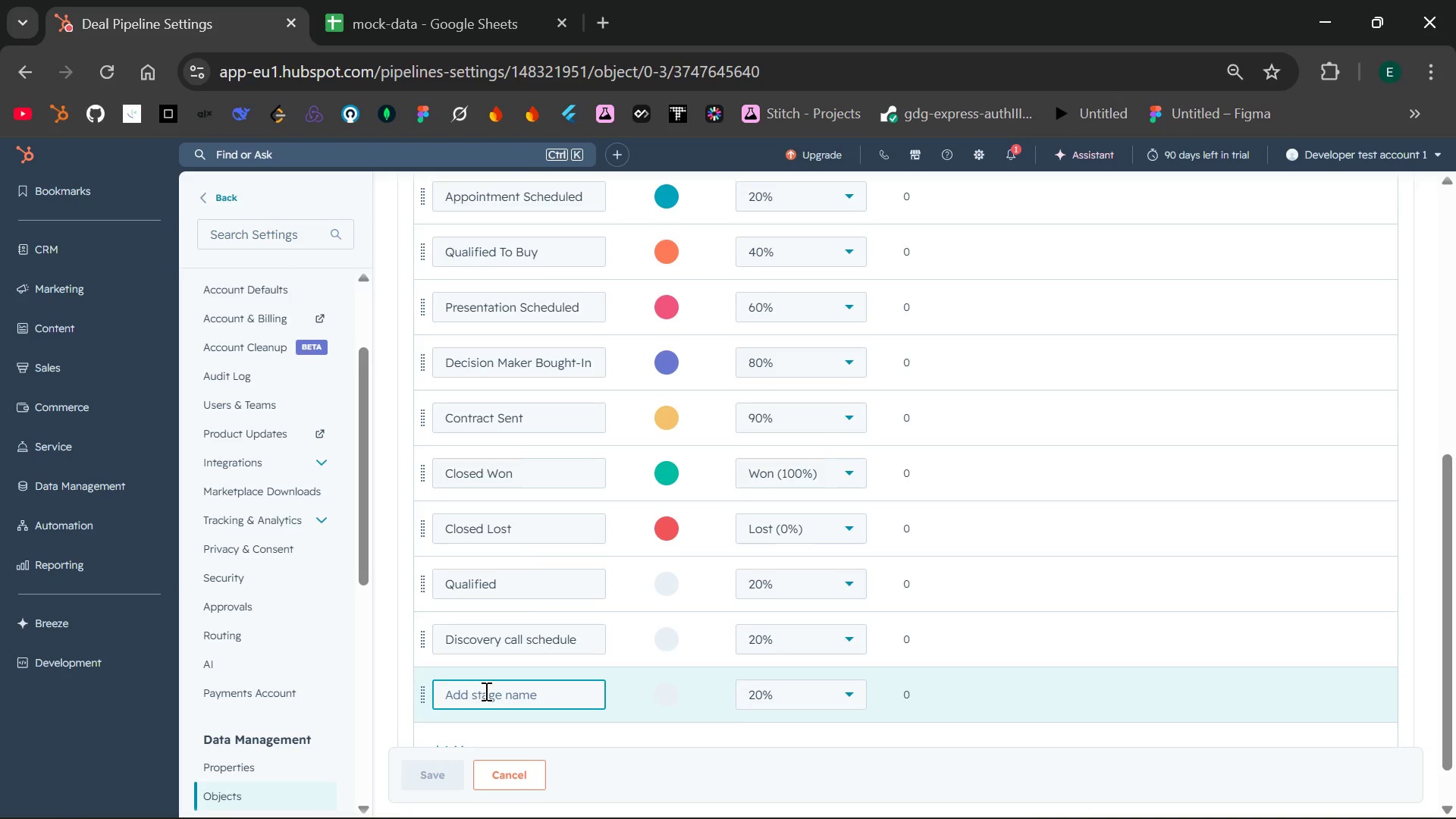 
left_click([488, 691])
 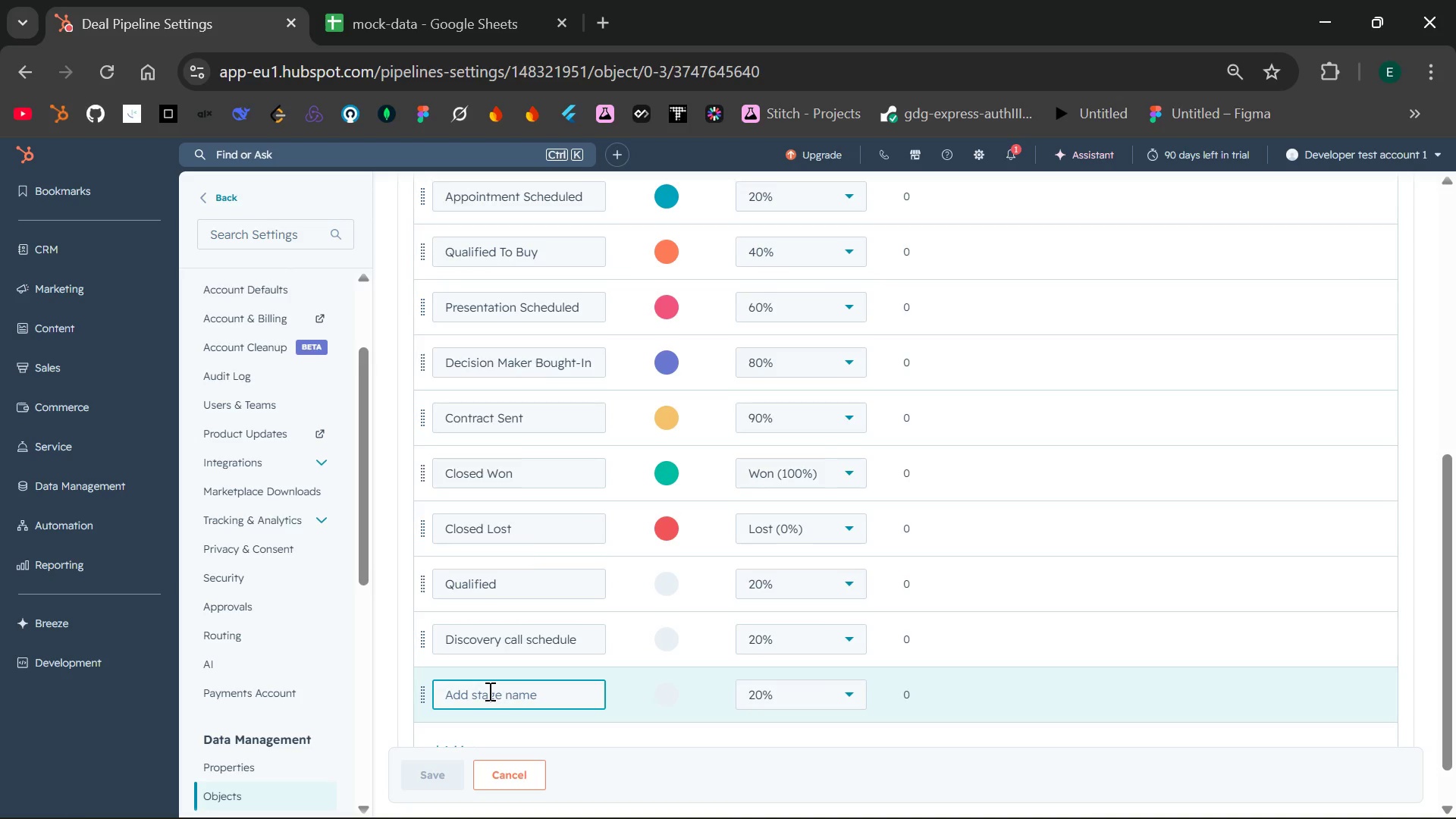 
type(Trial stay offered)
 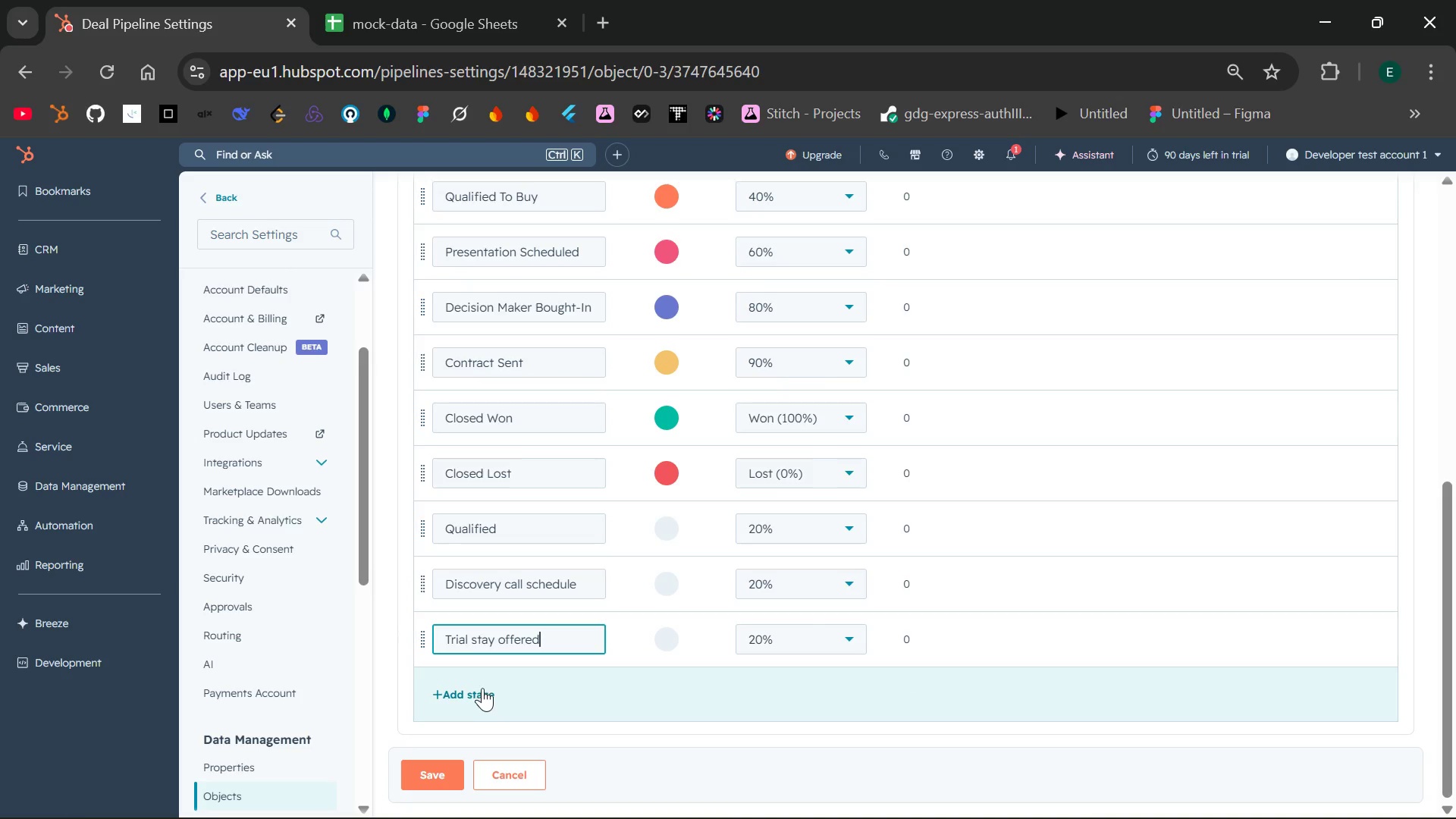 
left_click([472, 689])
 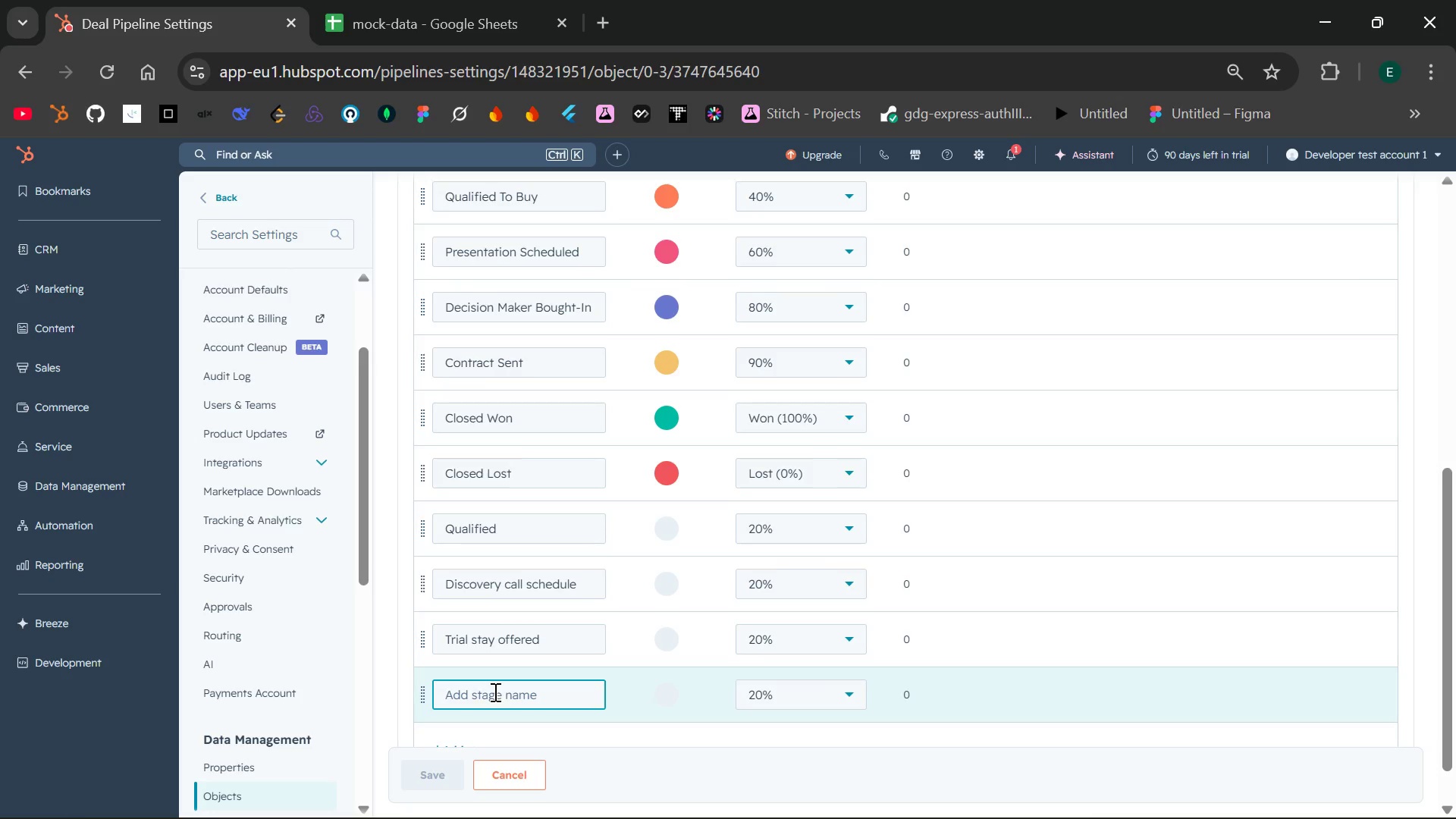 
left_click([494, 692])
 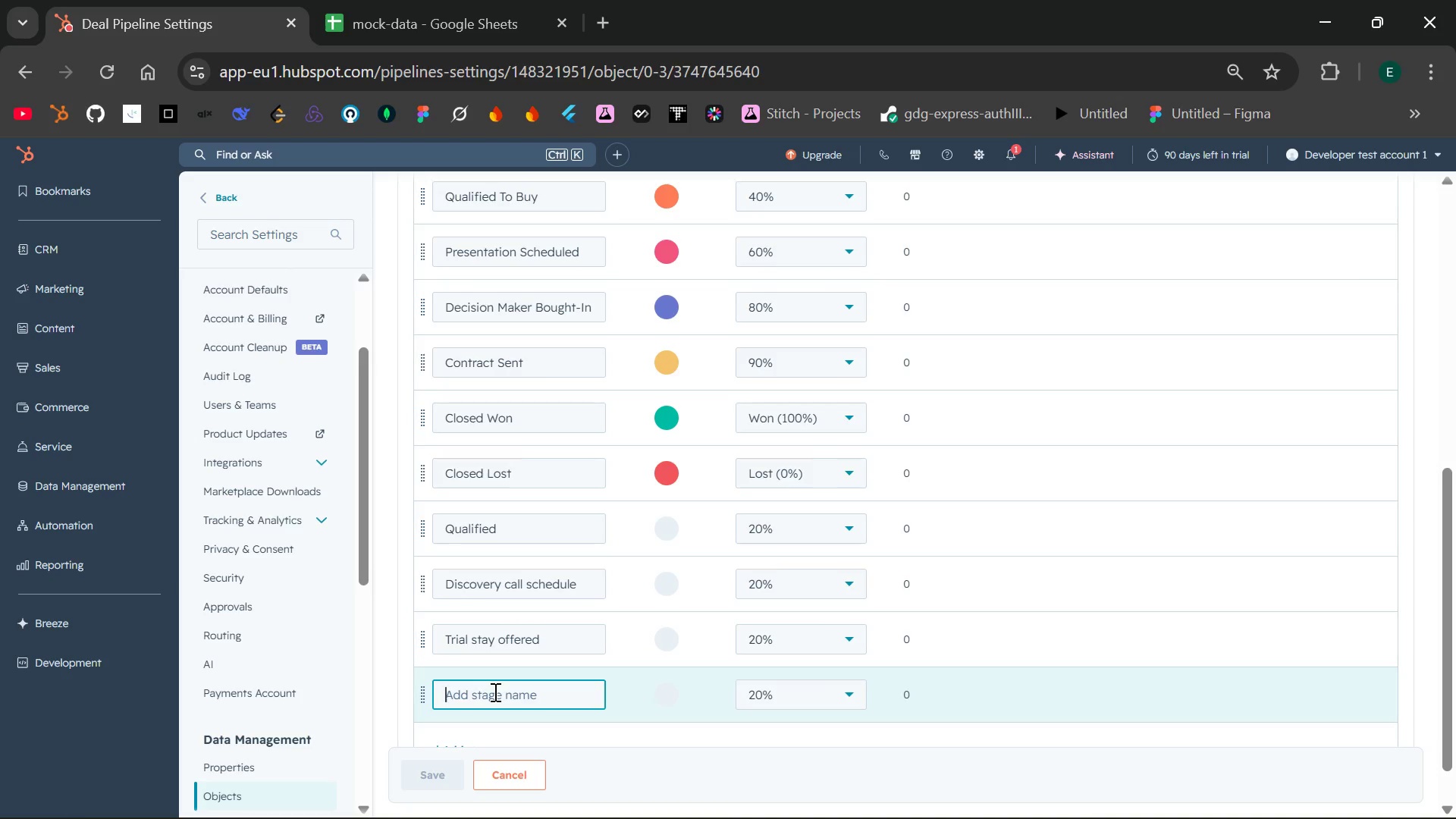 
type(Member signed)
 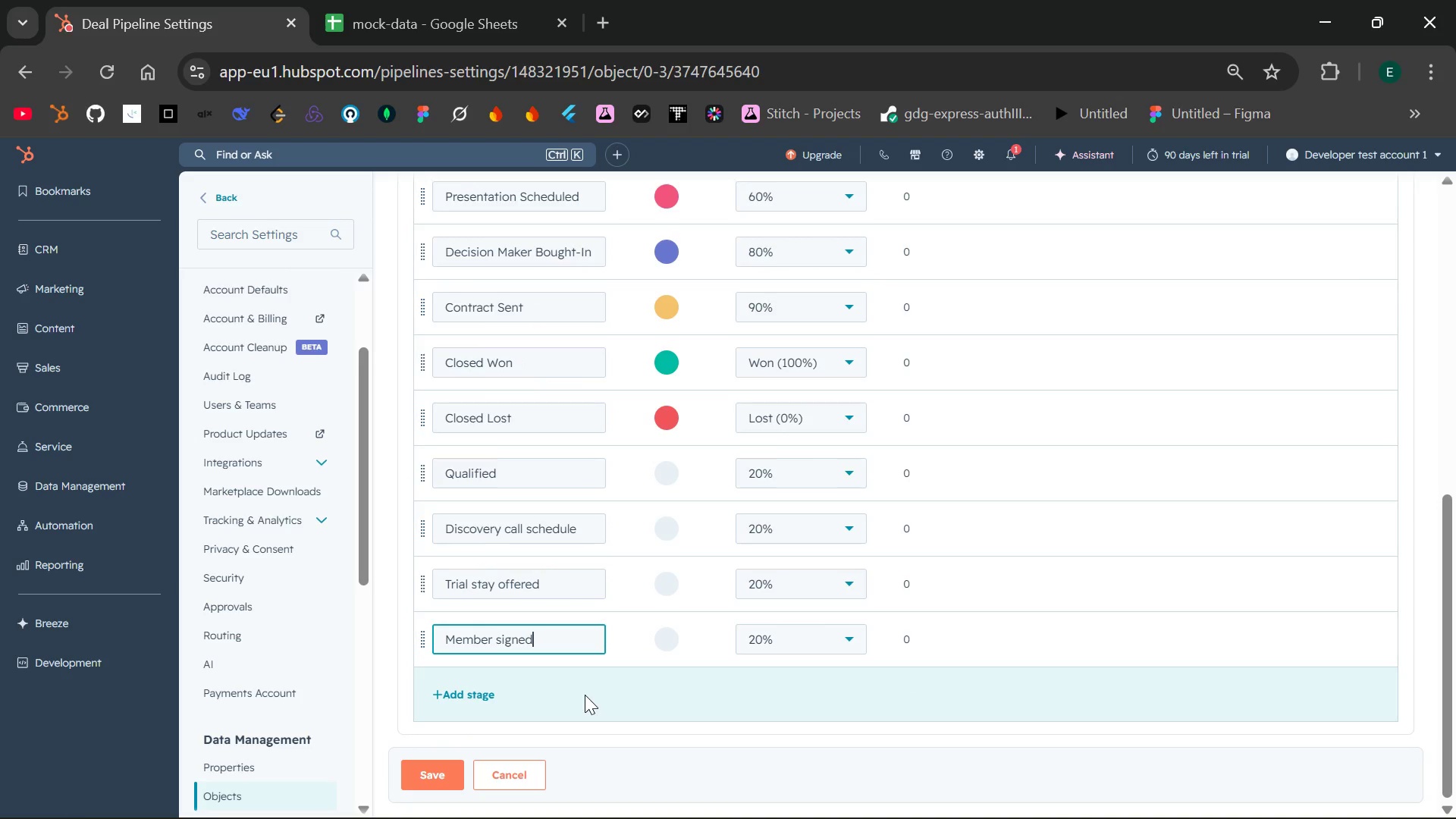 
left_click([476, 700])
 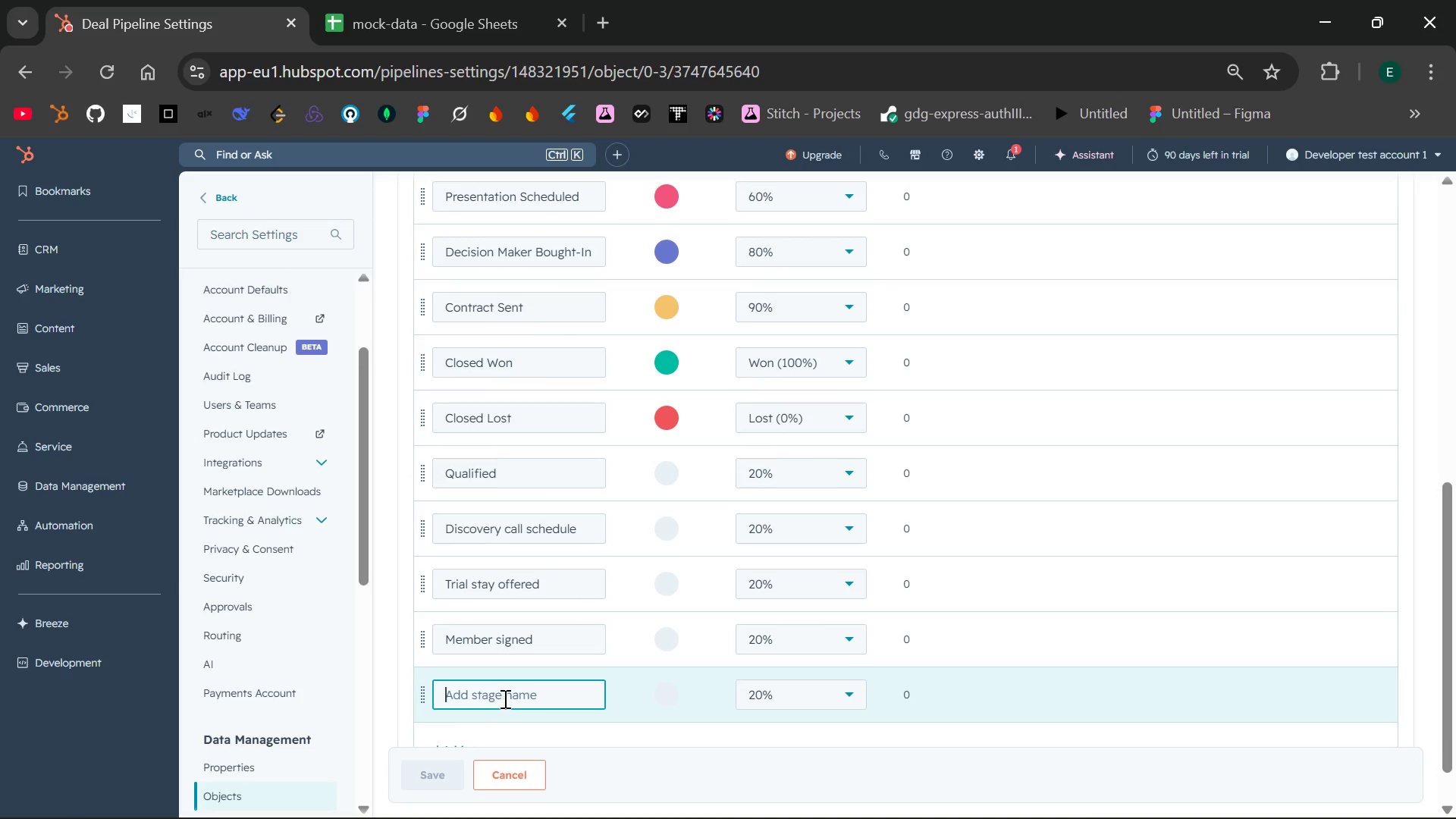 
left_click([504, 698])
 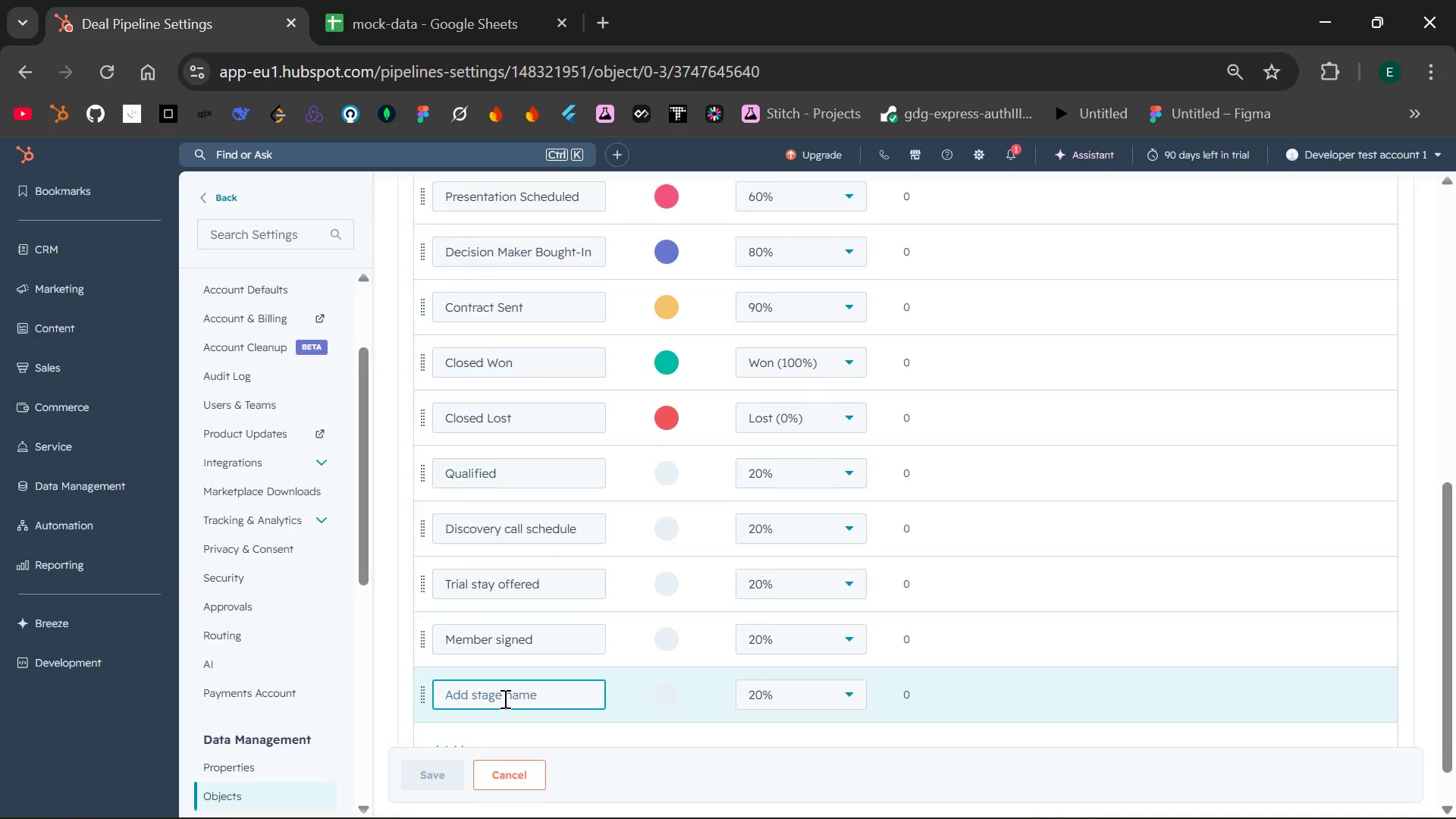 
type(closed lost)
 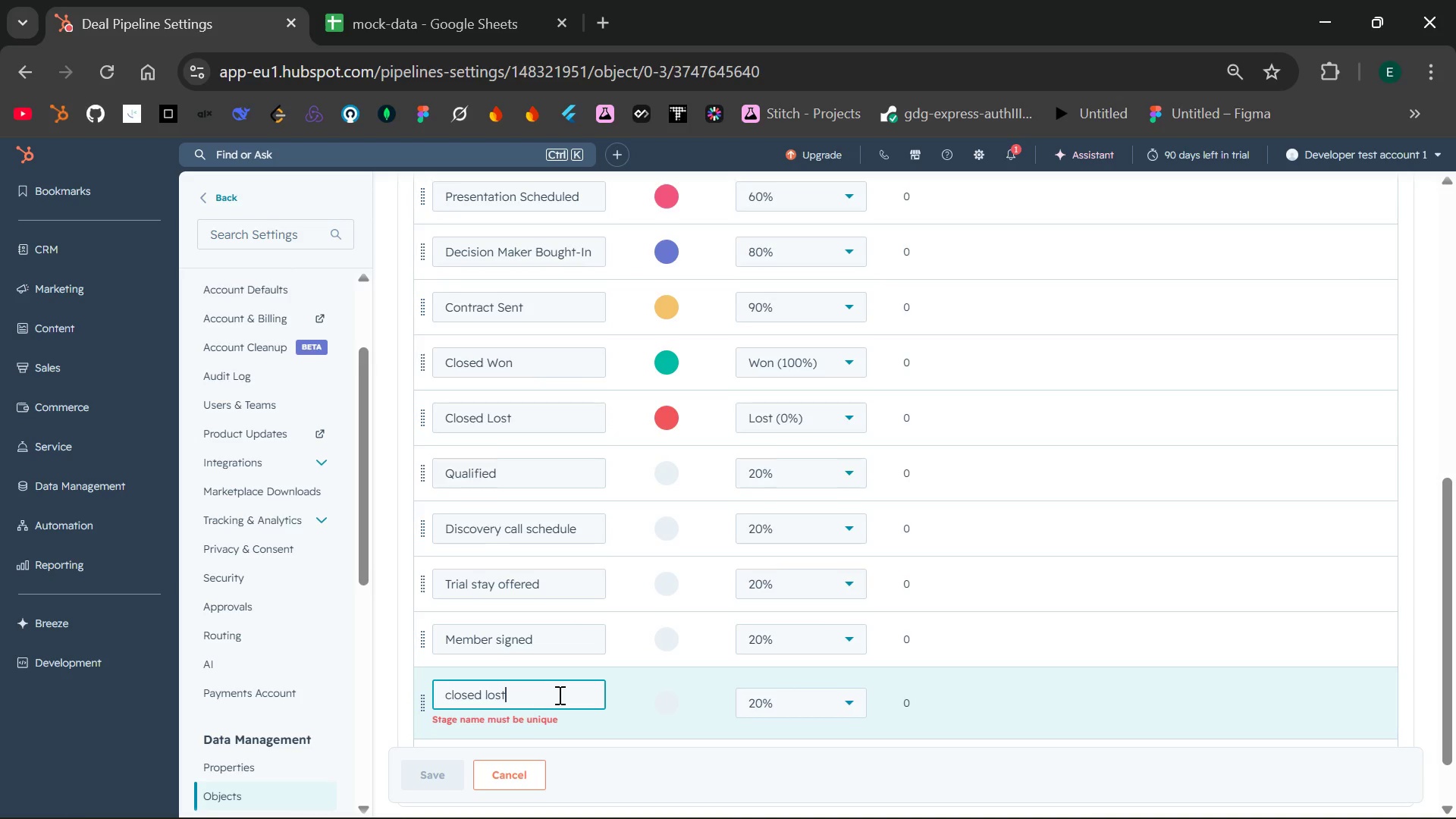 
key(Backspace)
 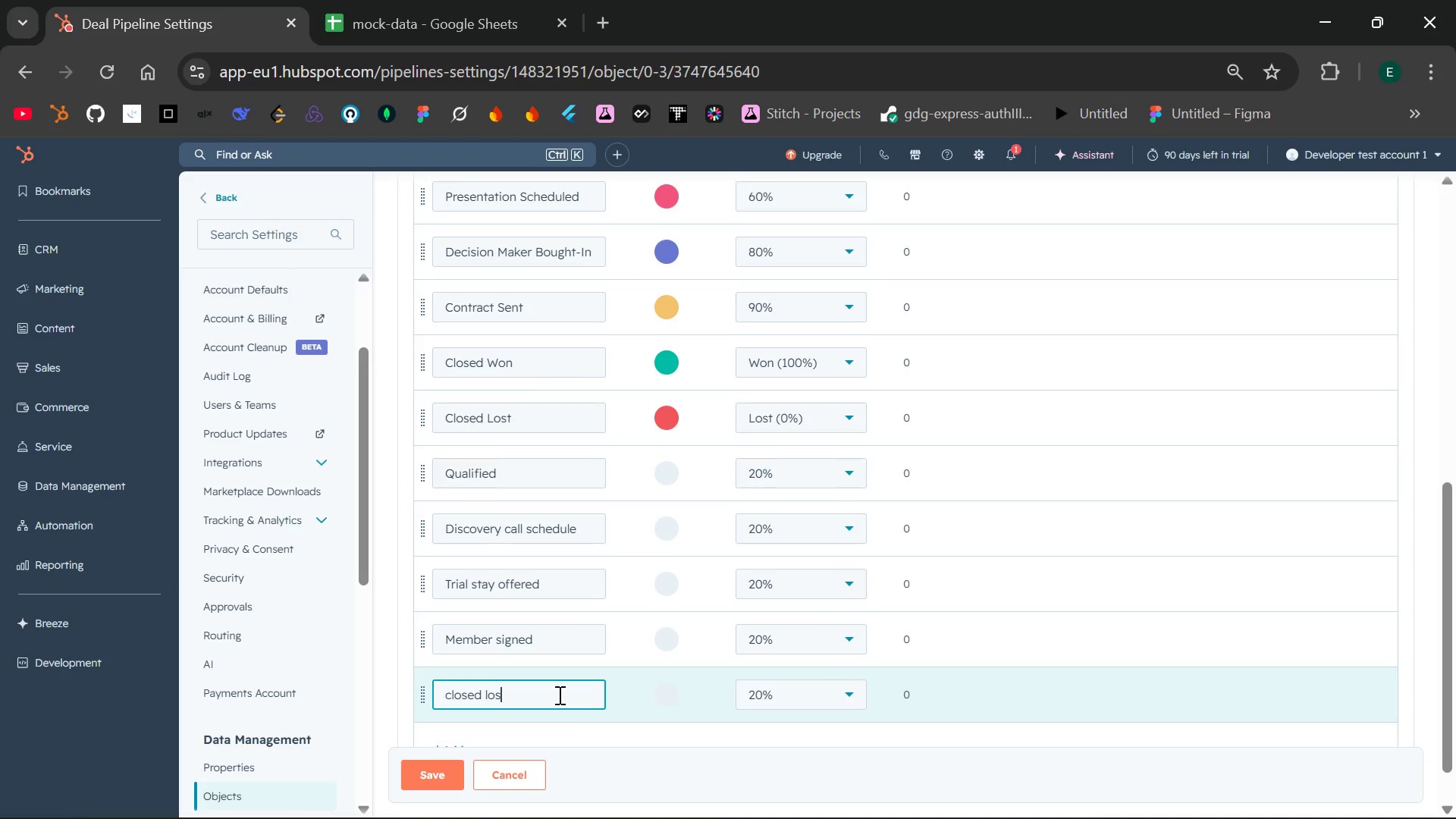 
key(Backspace)
 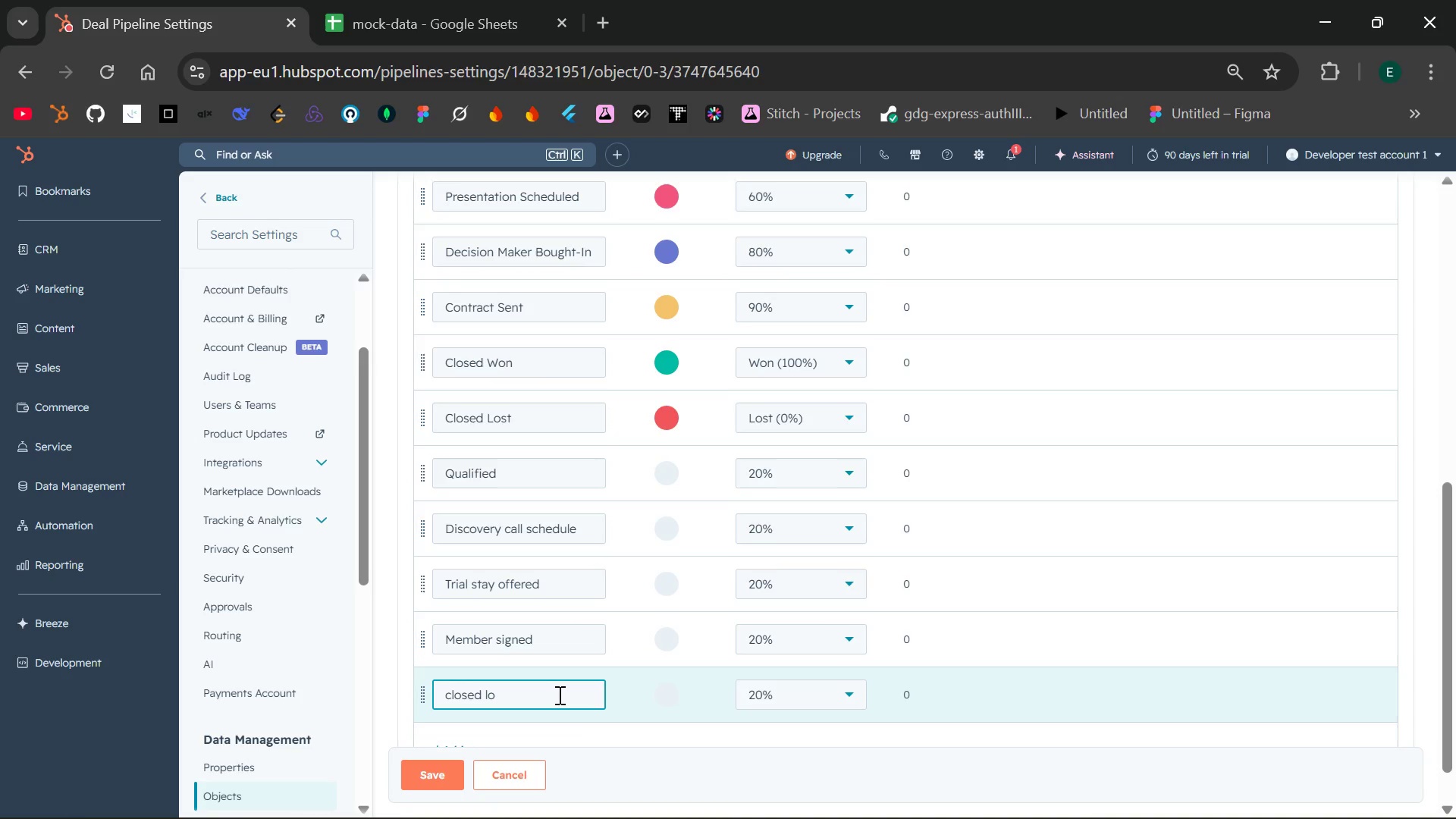 
key(Backspace)
 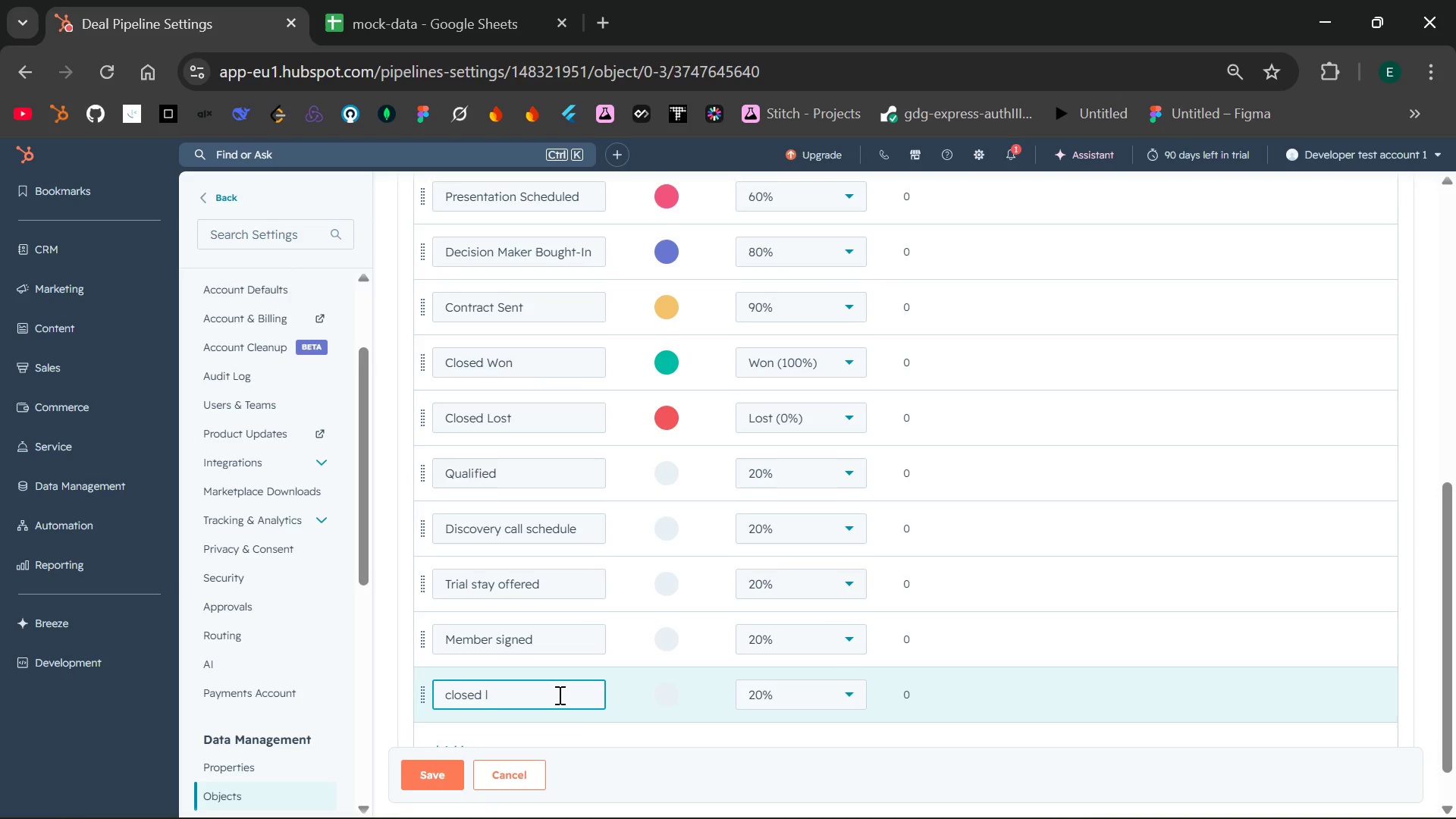 
key(Backspace)
 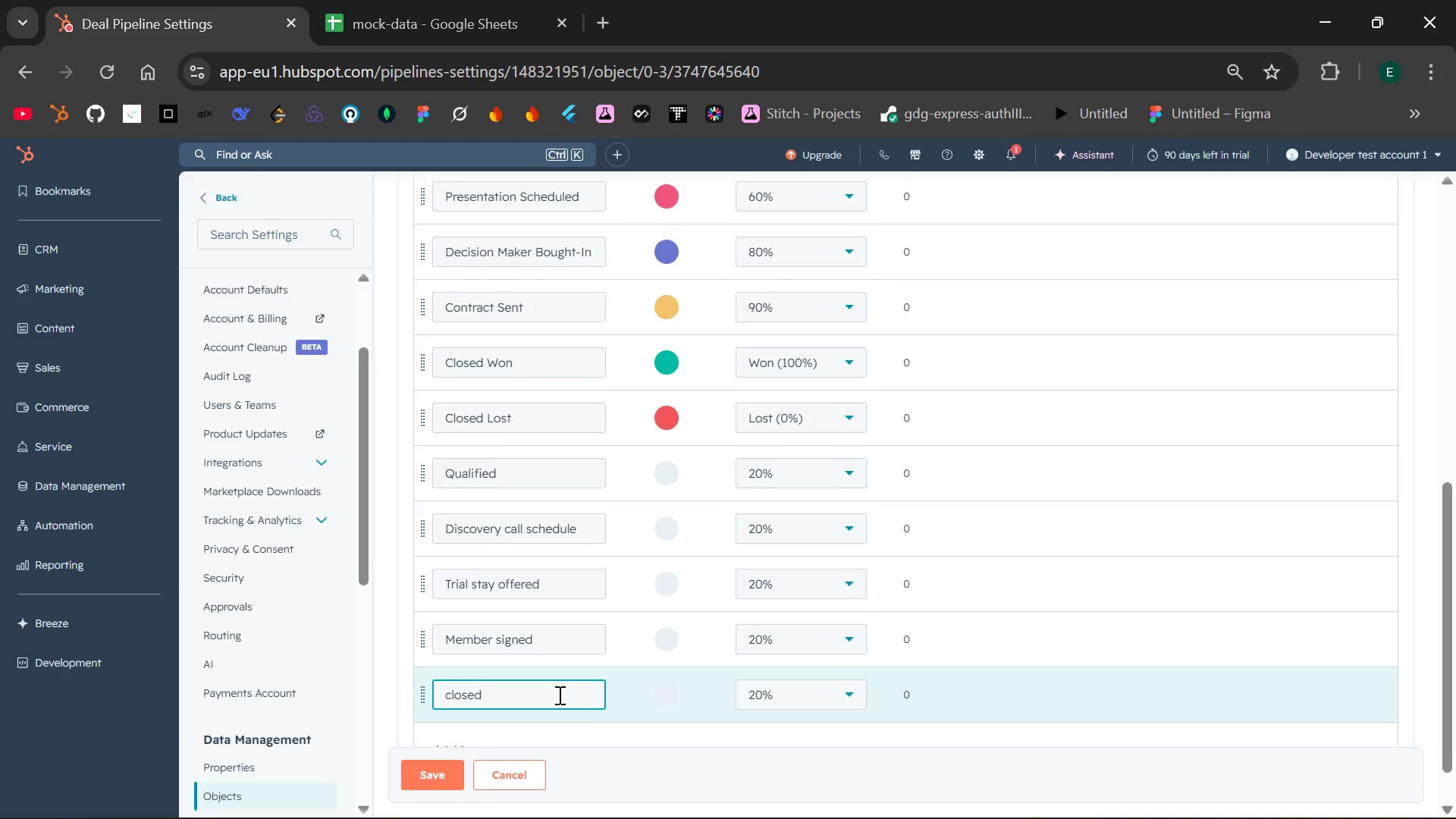 
key(Backspace)
 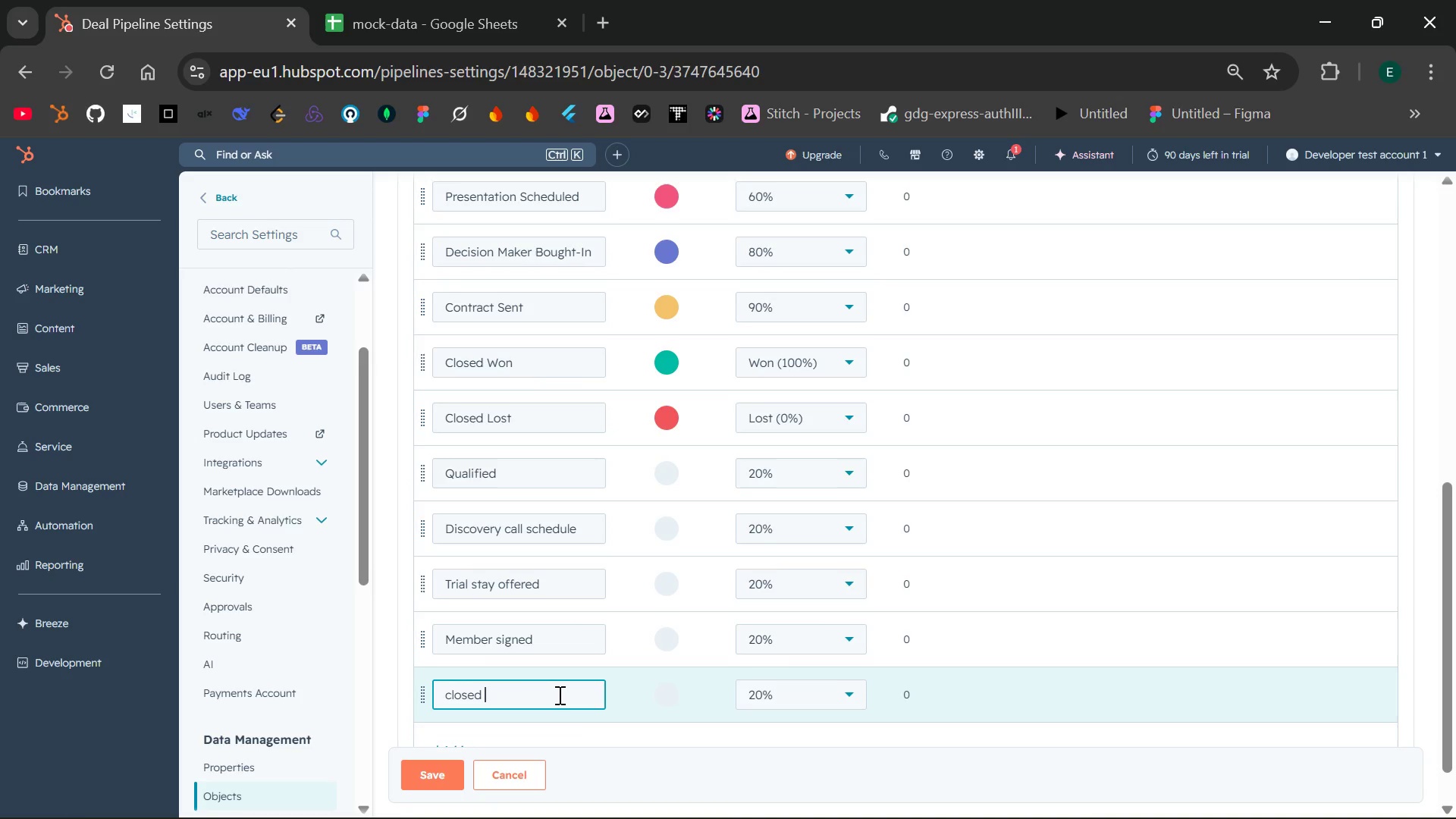 
key(Backspace)
 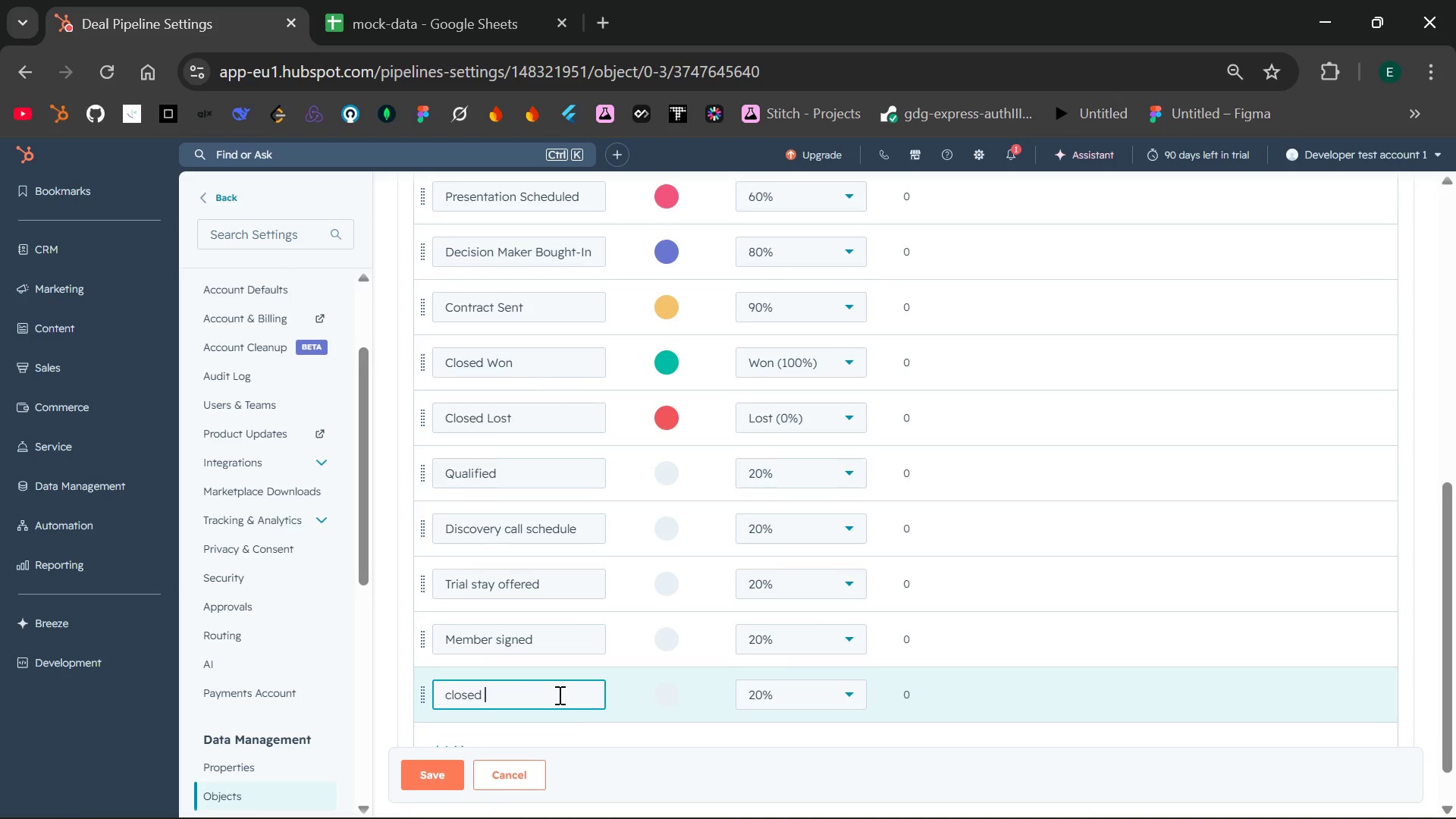 
key(Backspace)
 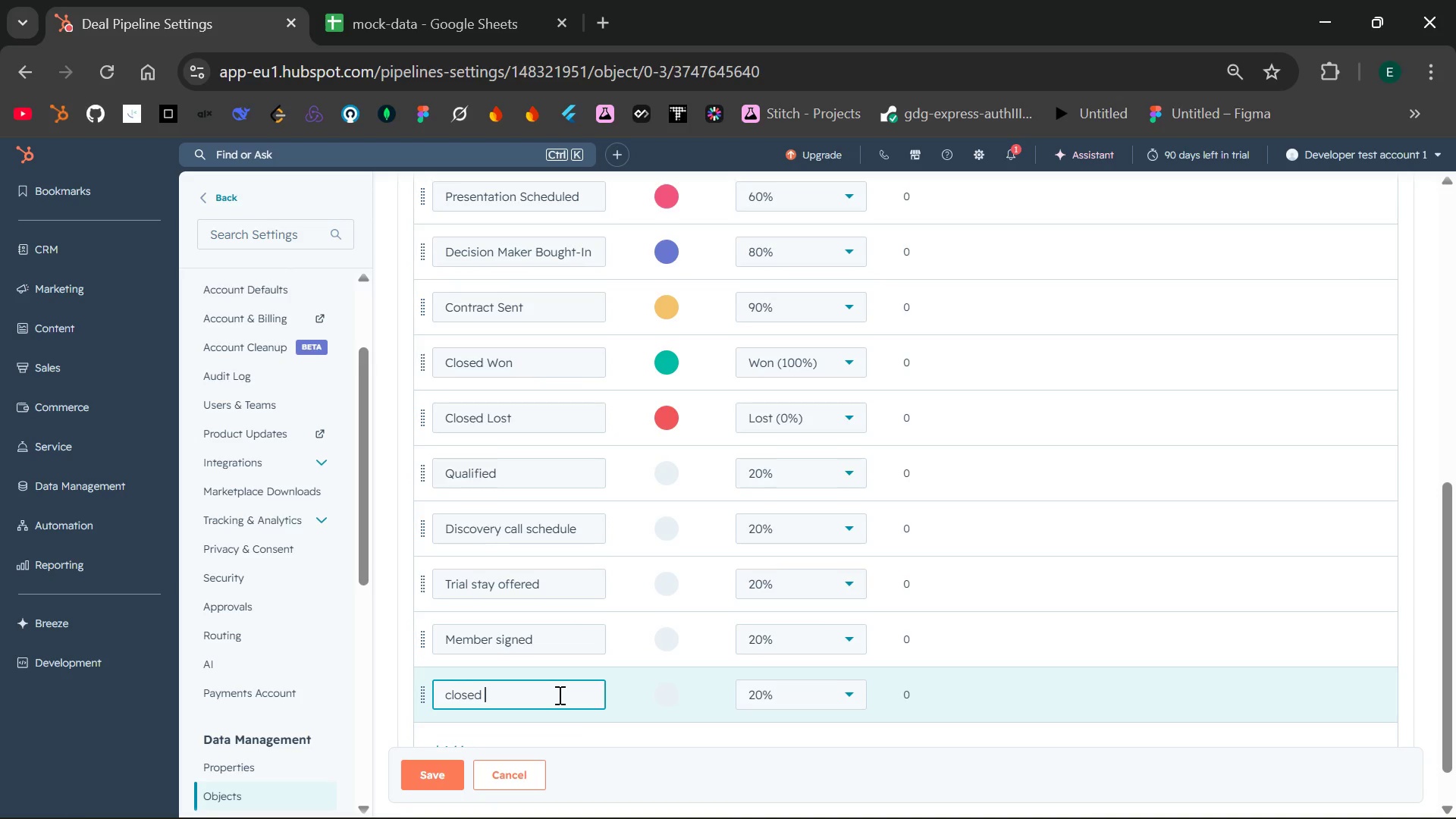 
key(Backspace)
 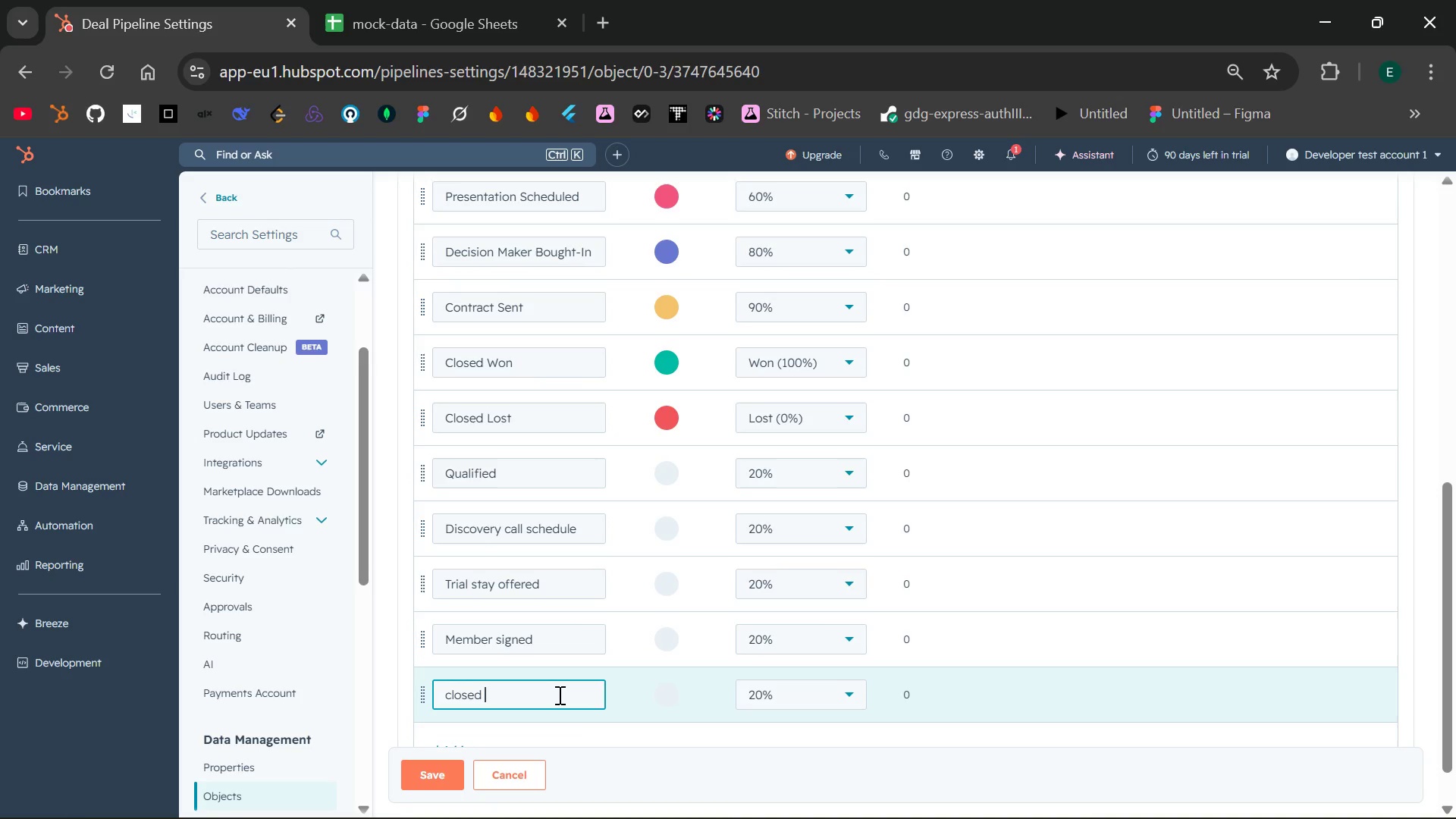 
key(Backspace)
 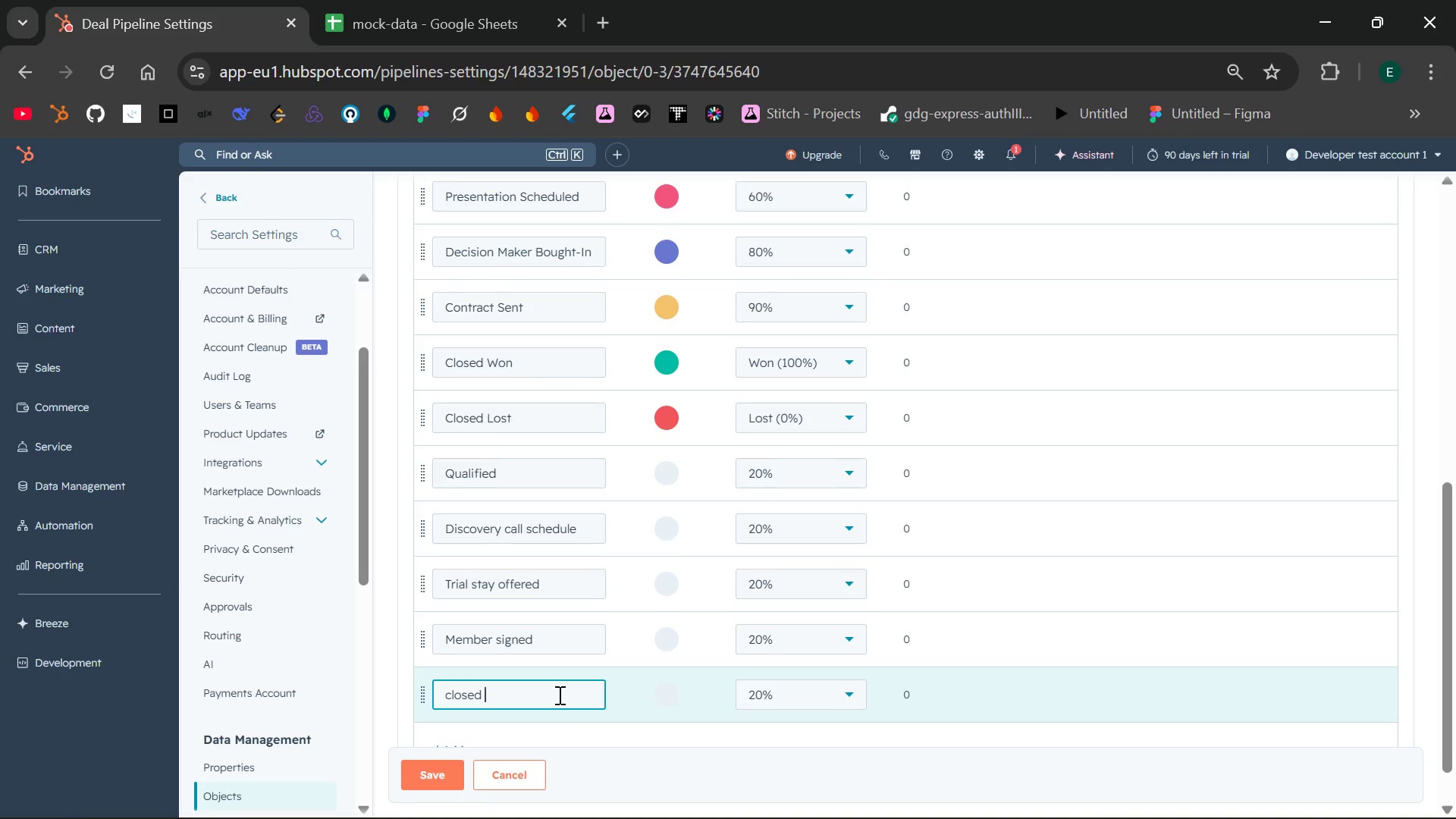 
key(Backspace)
 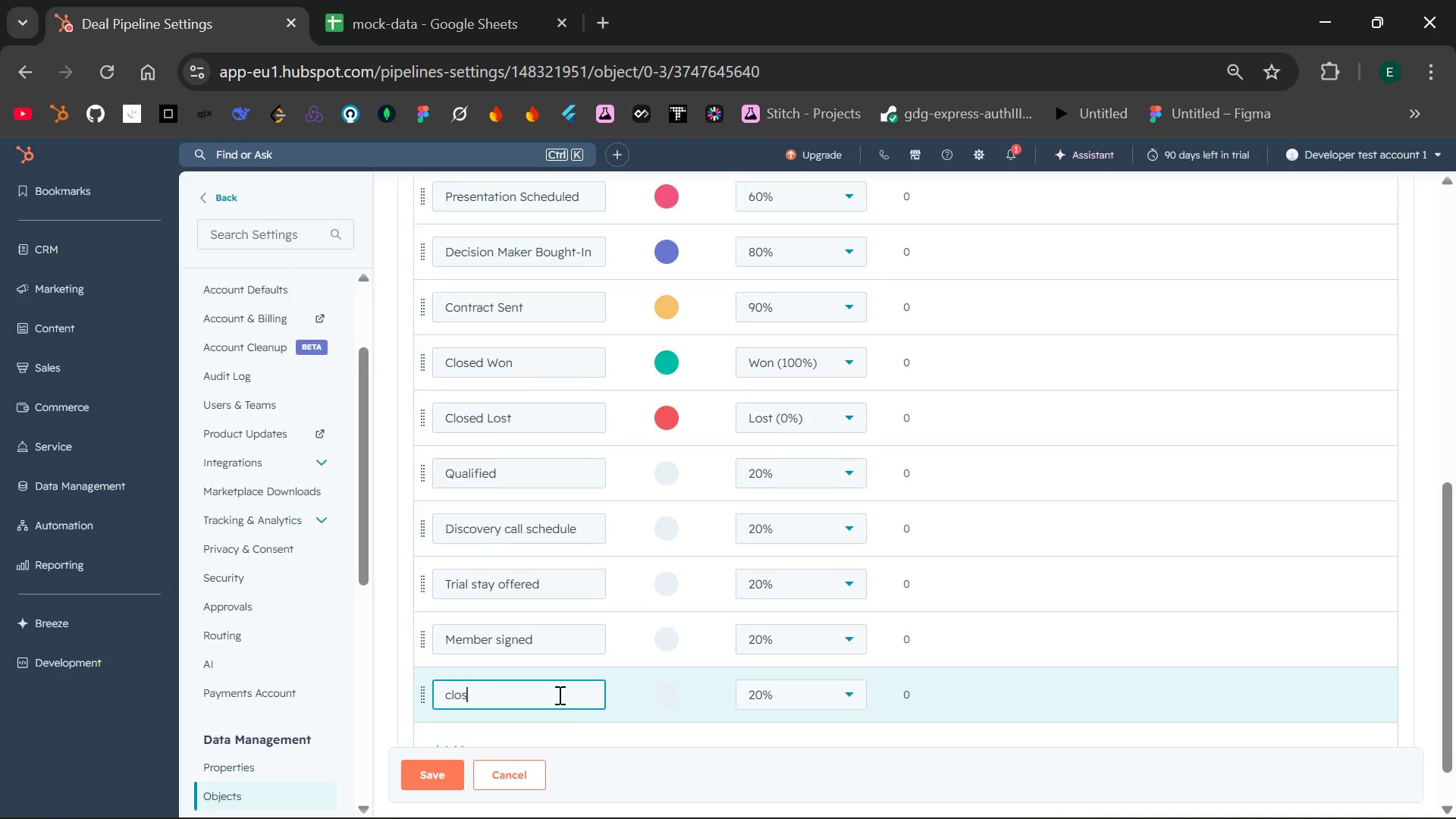 
key(Backspace)
 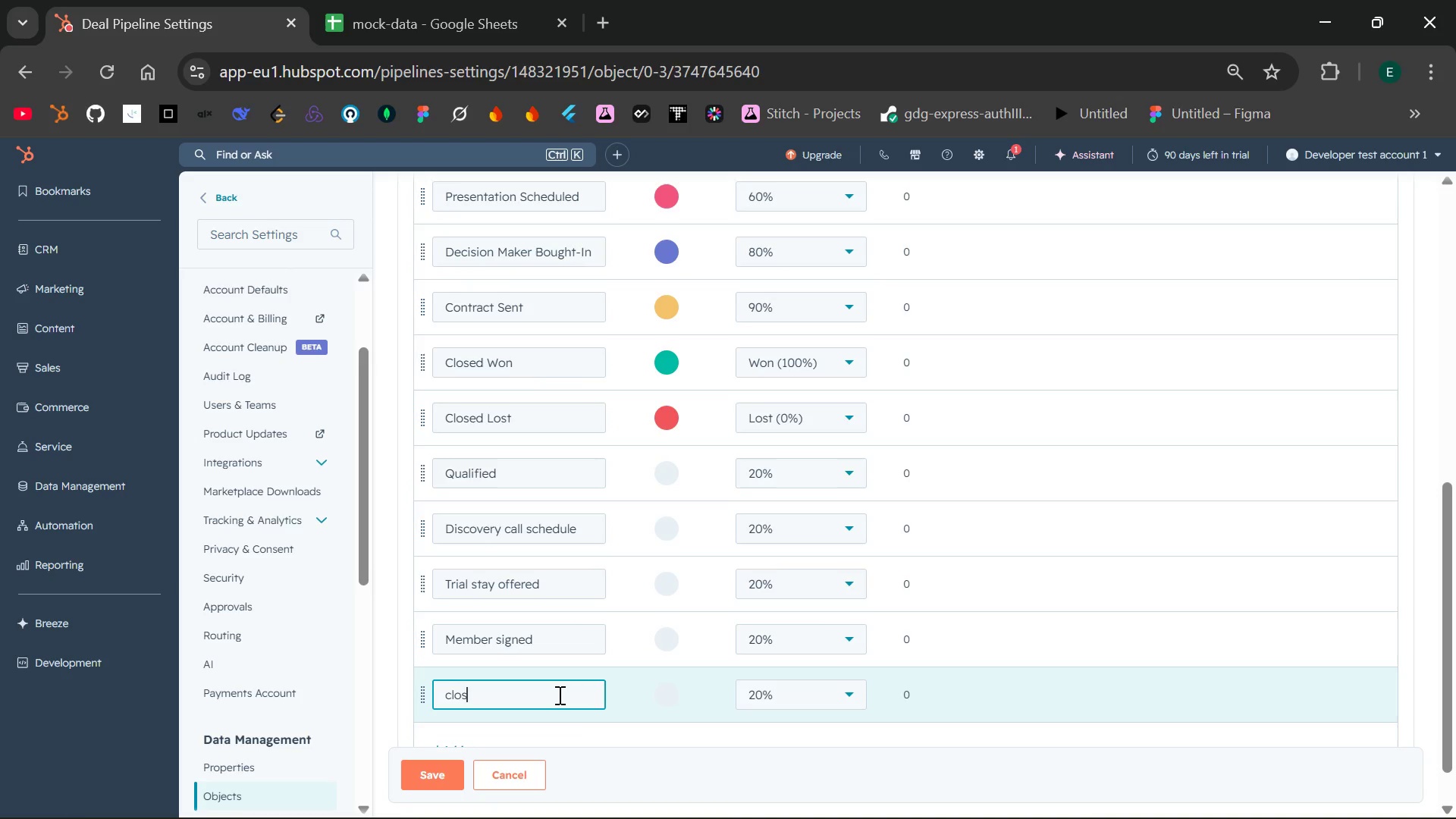 
key(Backspace)
 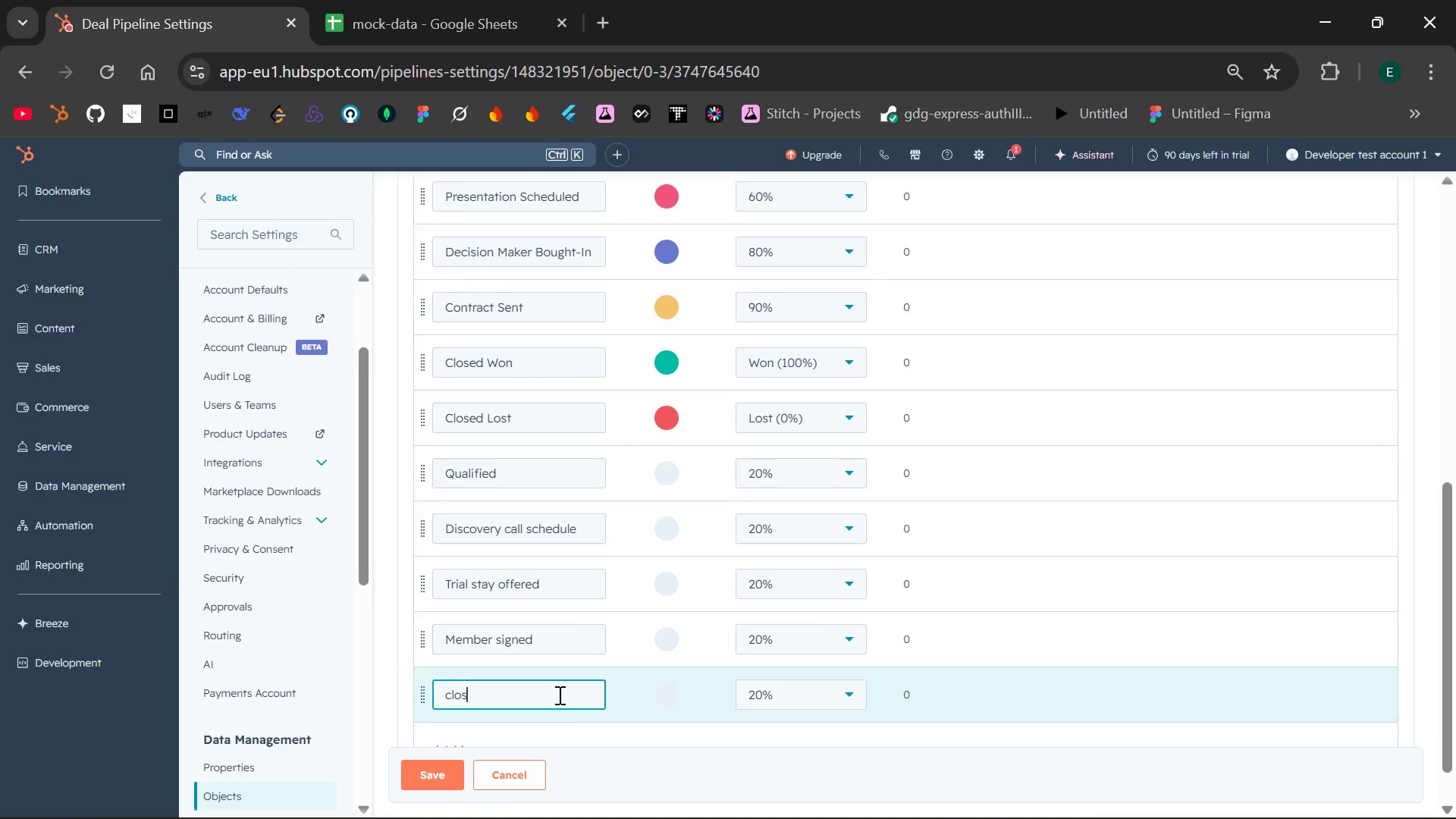 
key(Backspace)
 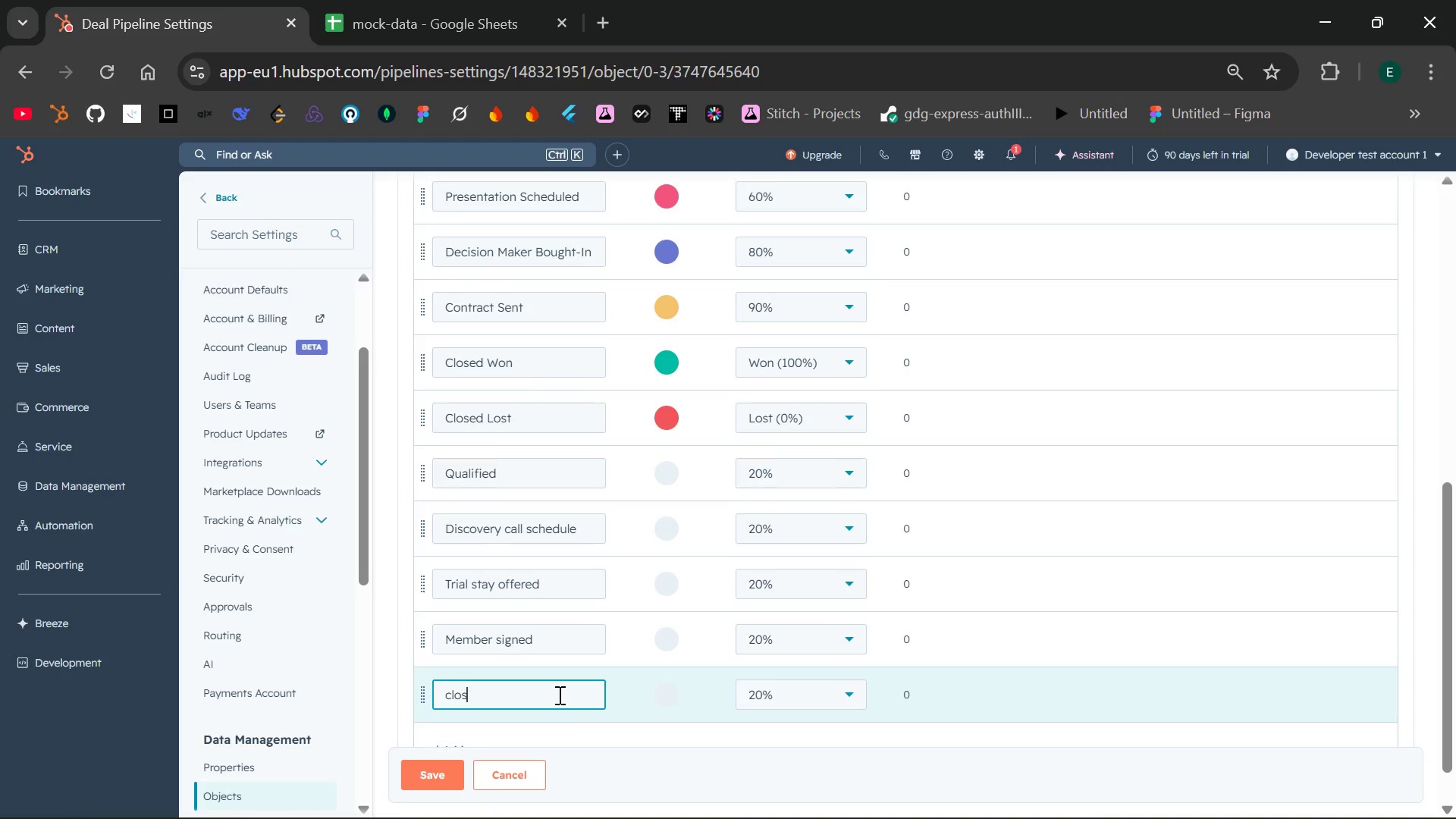 
key(Backspace)
 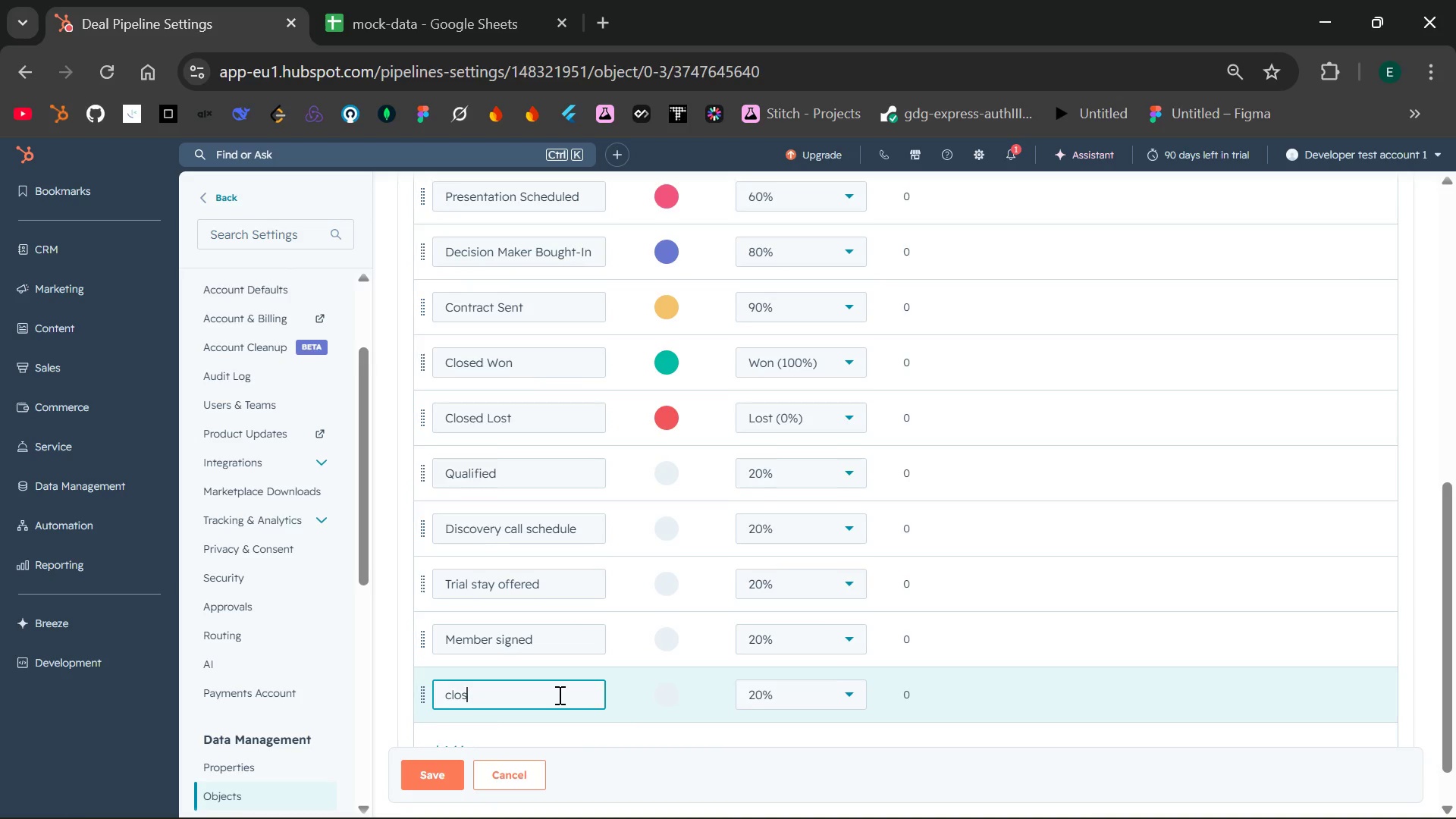 
key(Backspace)
 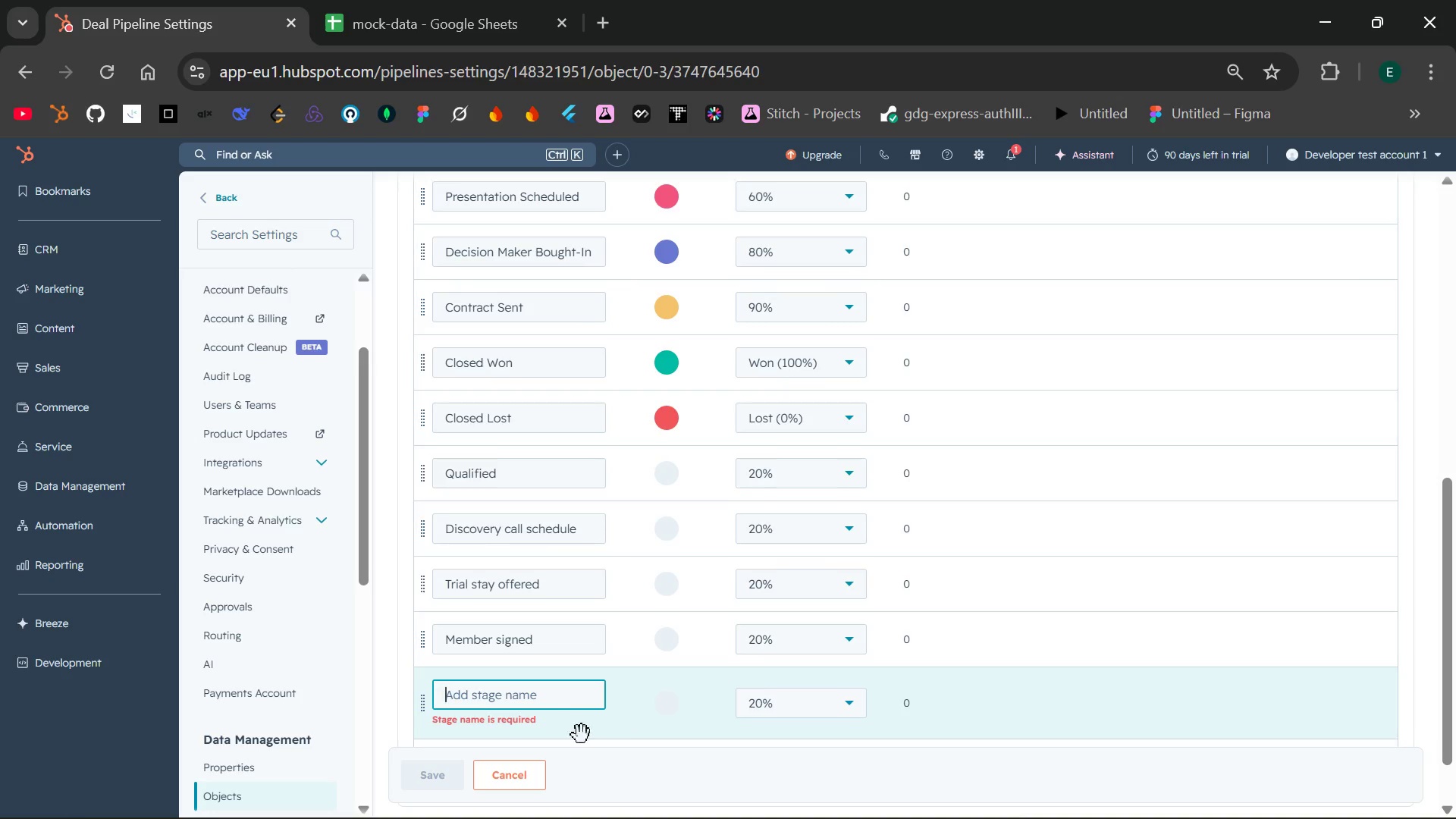 
left_click([573, 738])
 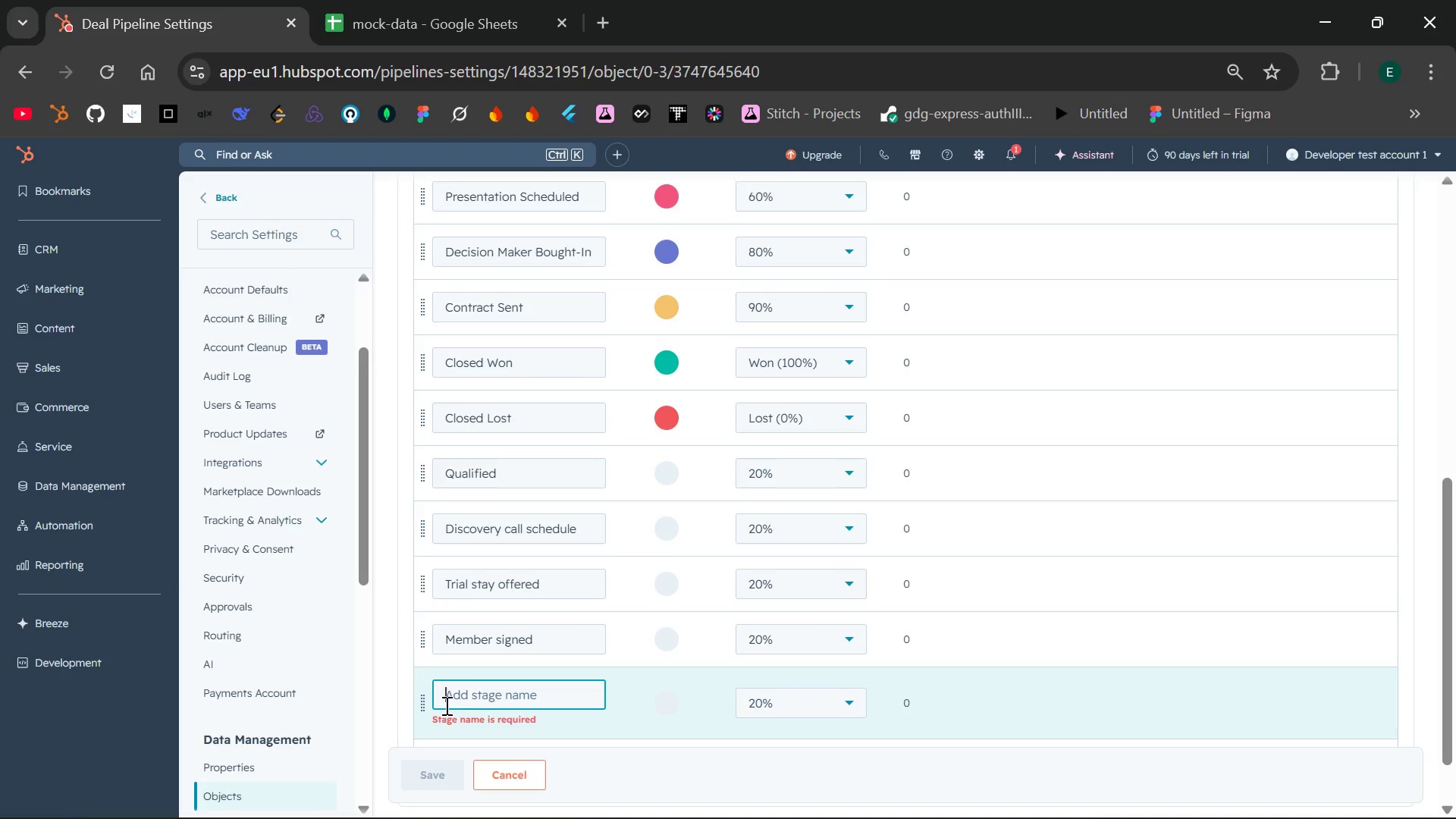 
left_click([424, 704])
 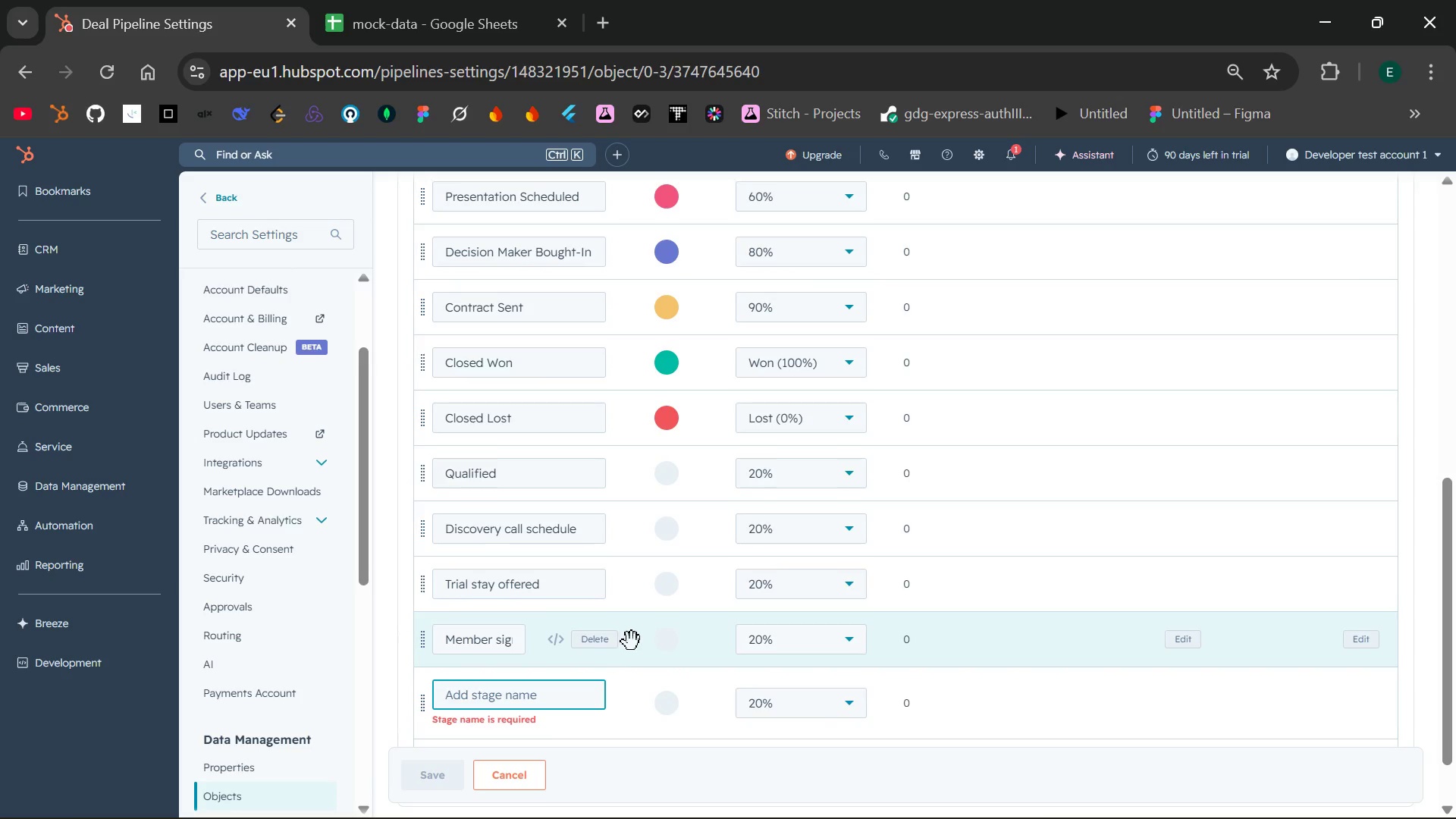 
wait(7.91)
 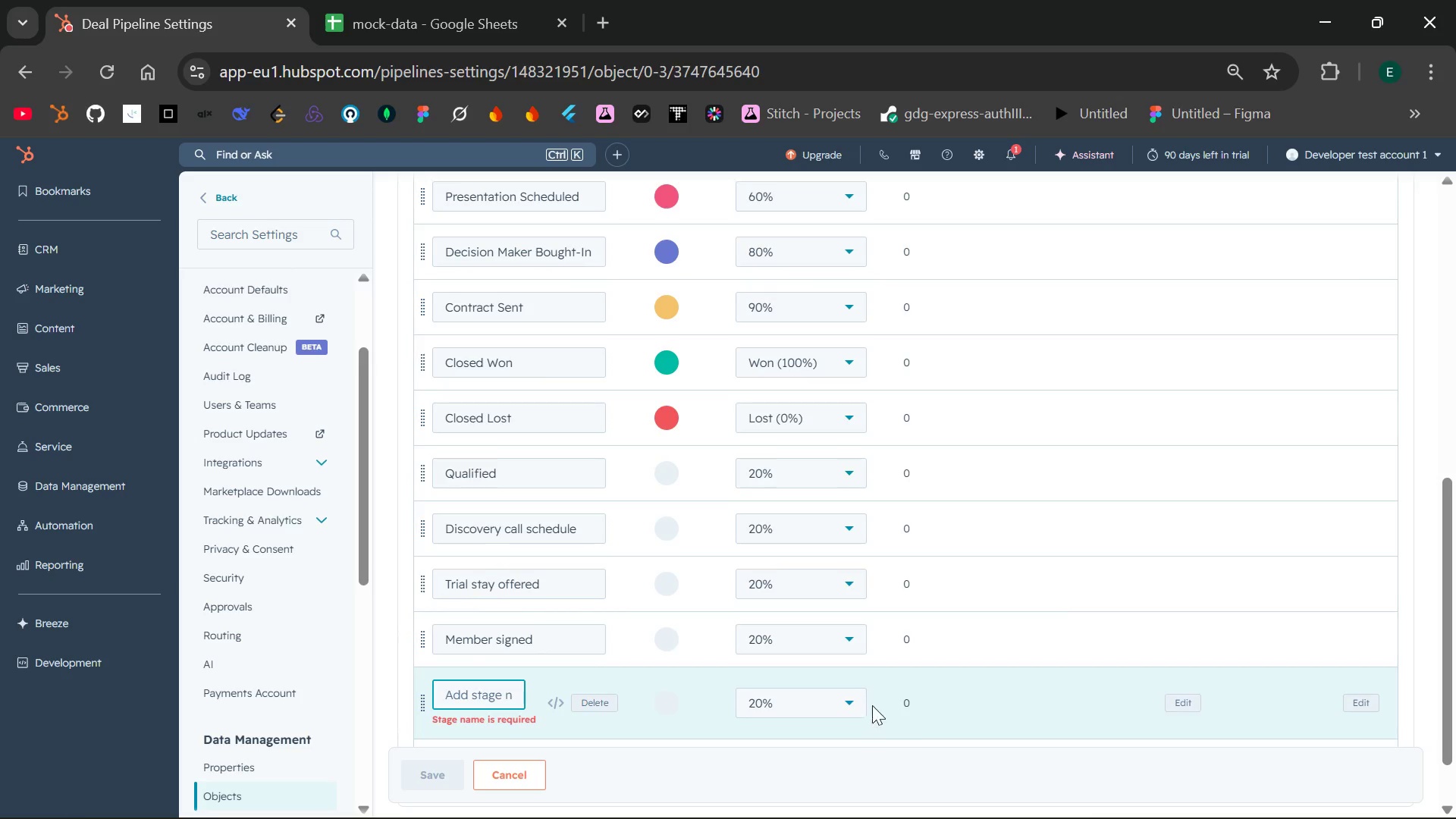 
left_click([507, 779])
 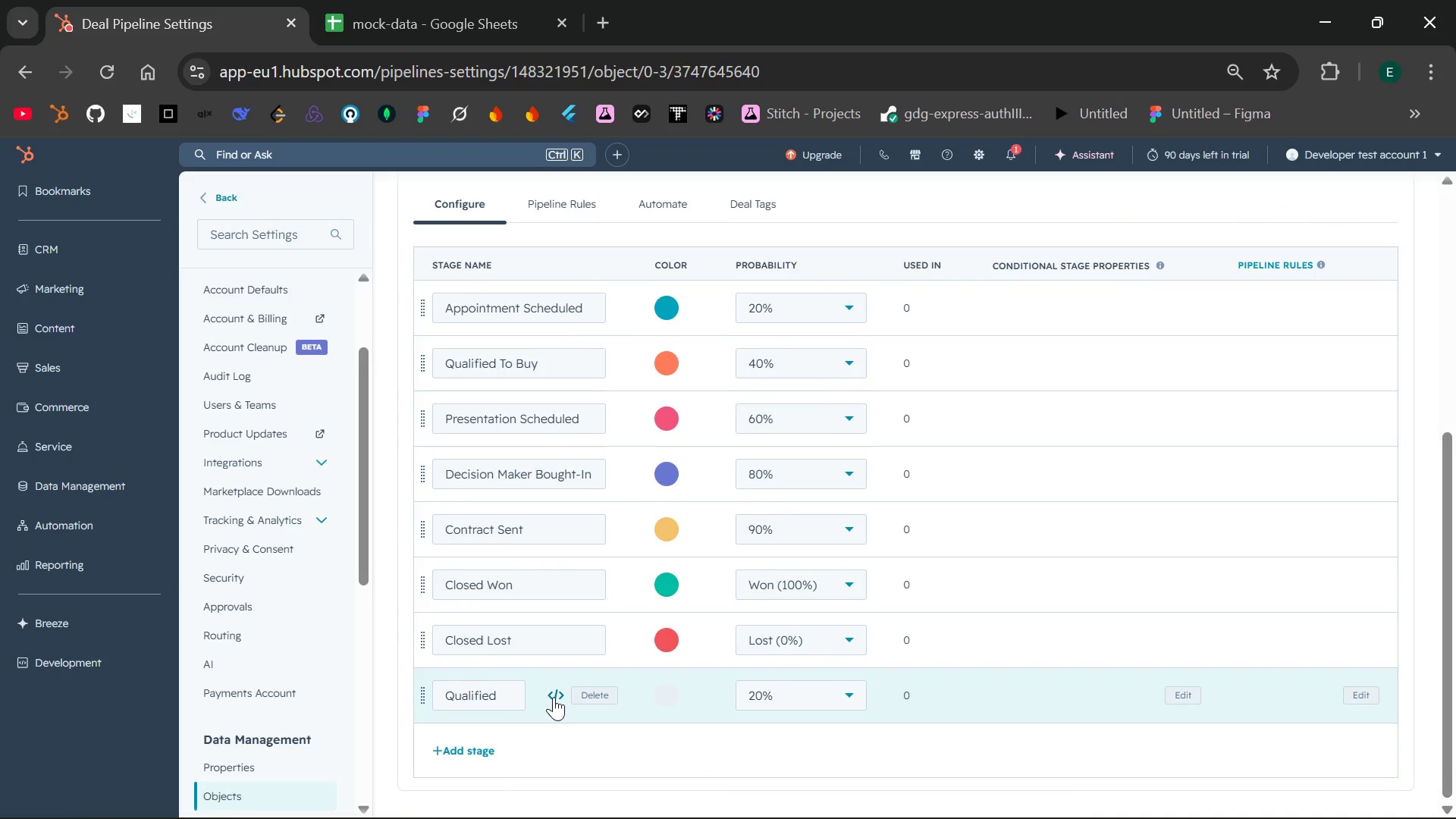 
left_click([455, 743])
 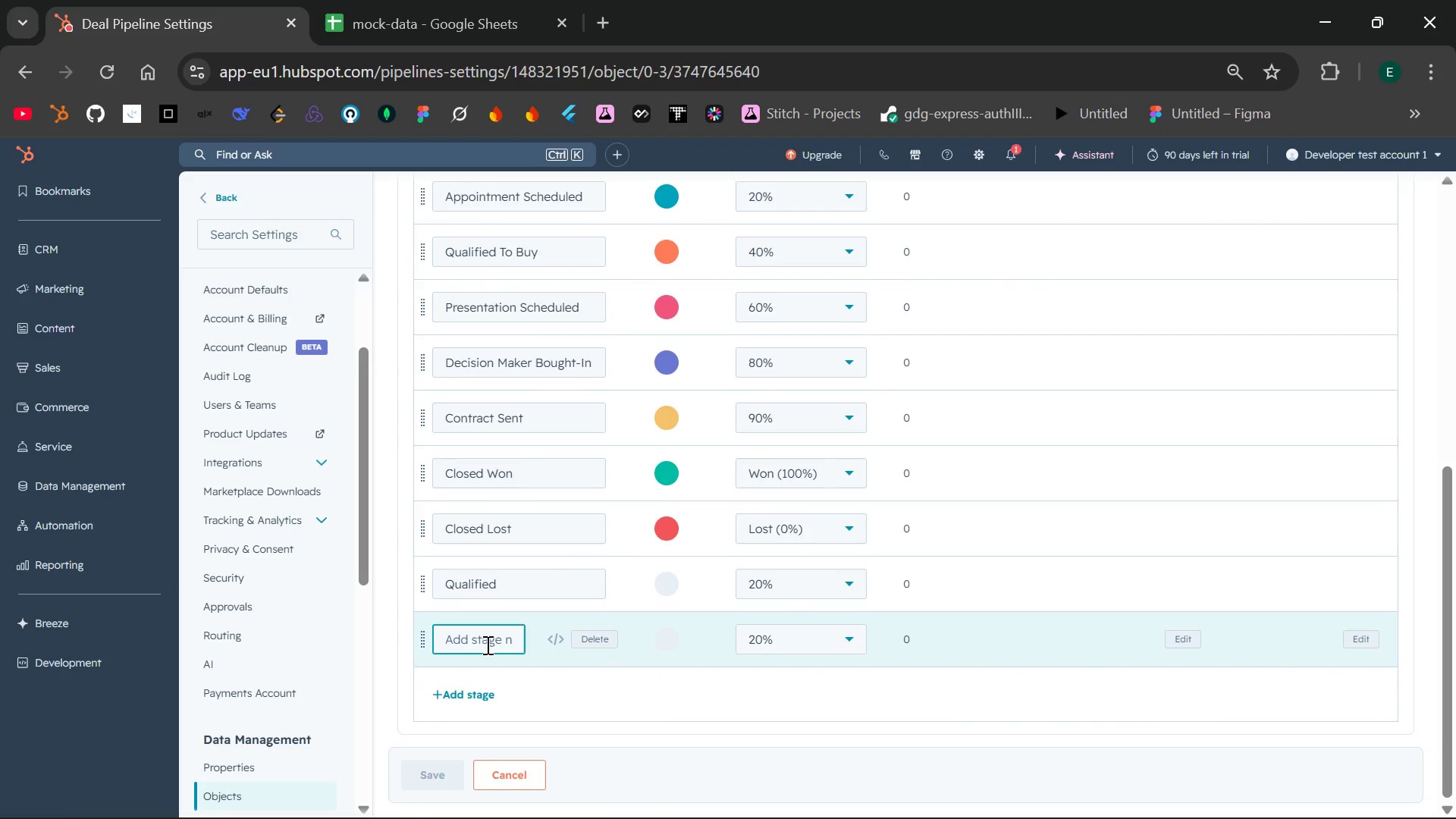 
type(Discovery call scheduled)
 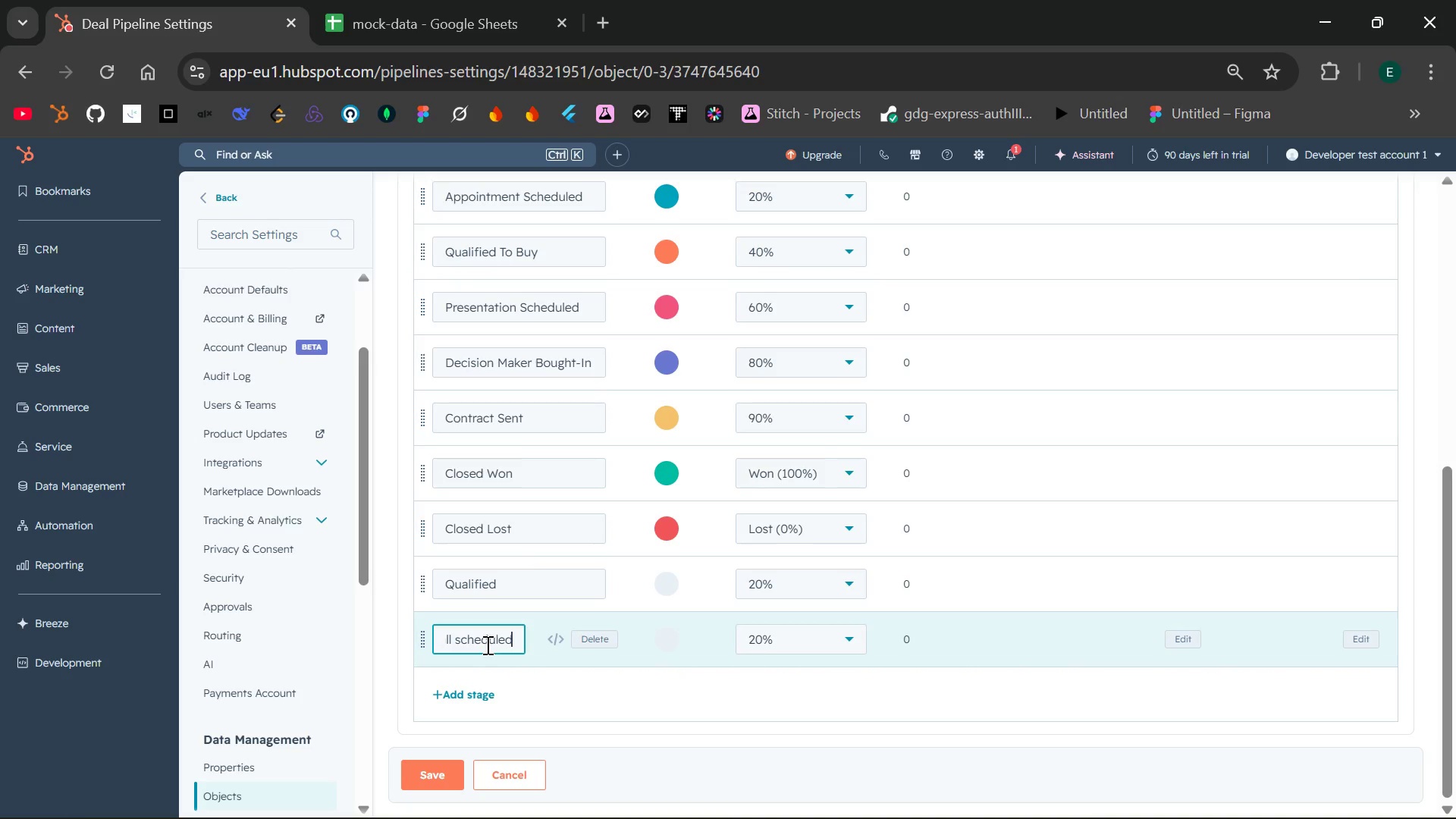 
key(Enter)
 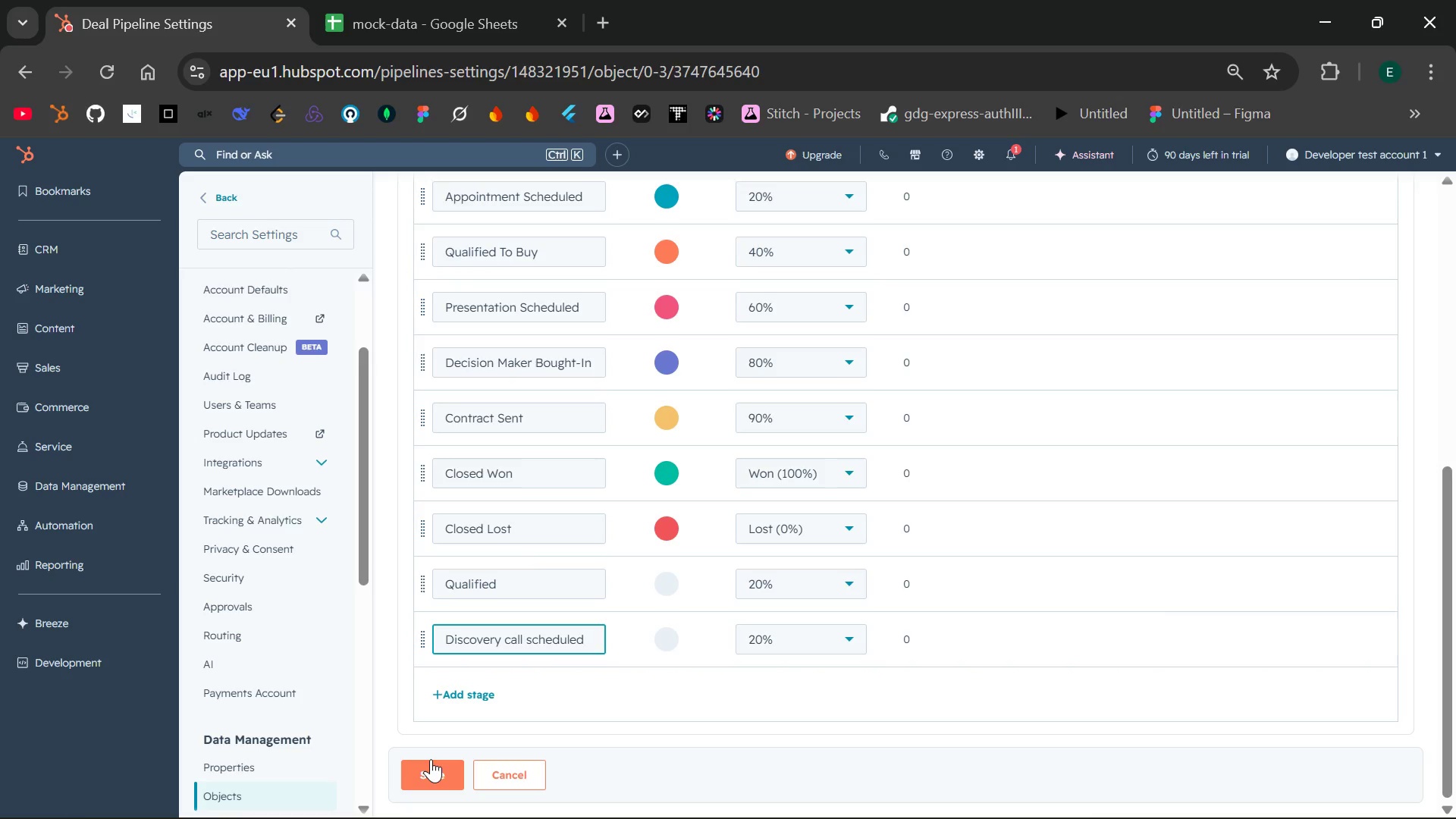 
left_click([431, 764])
 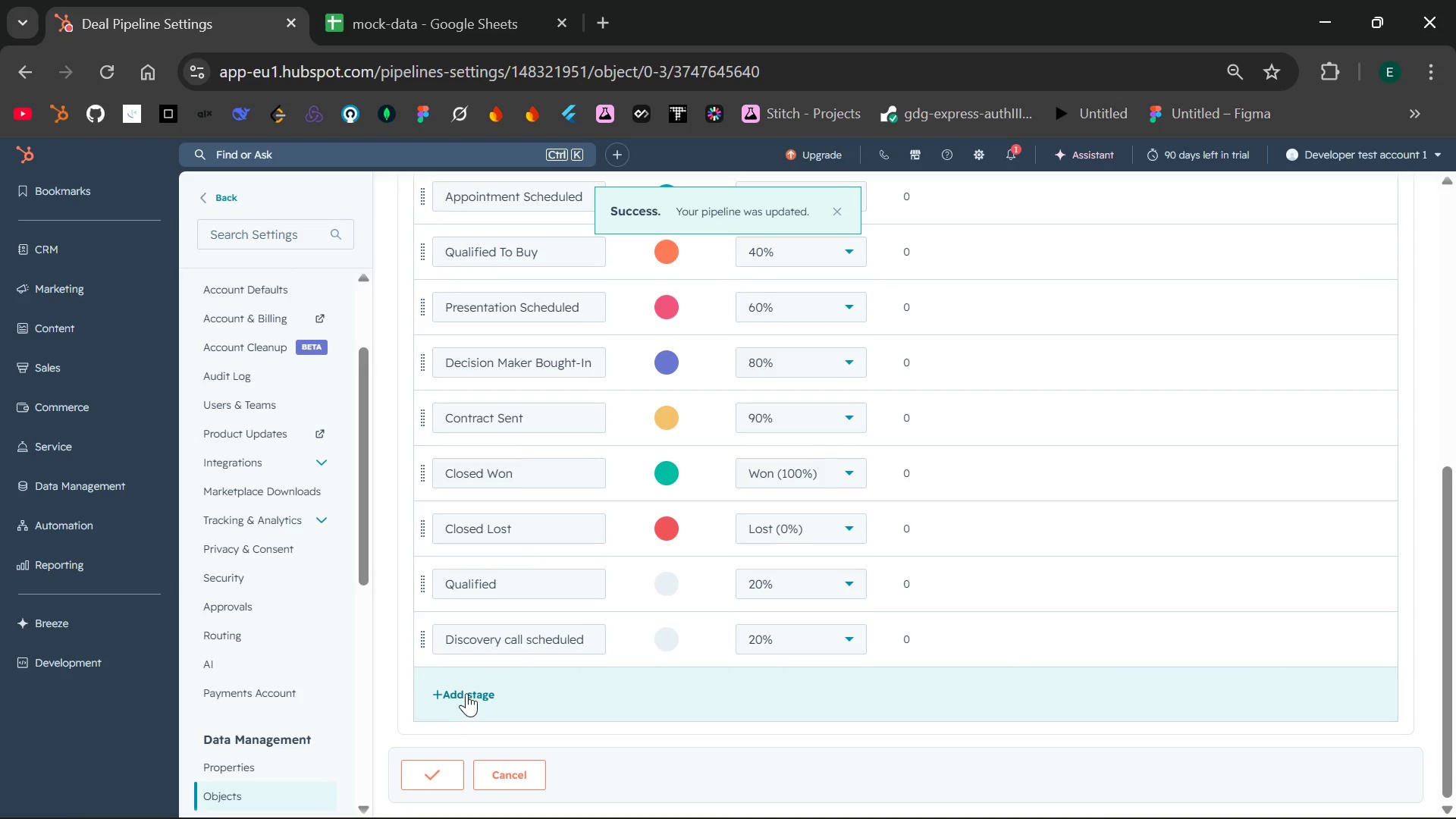 
left_click([466, 692])
 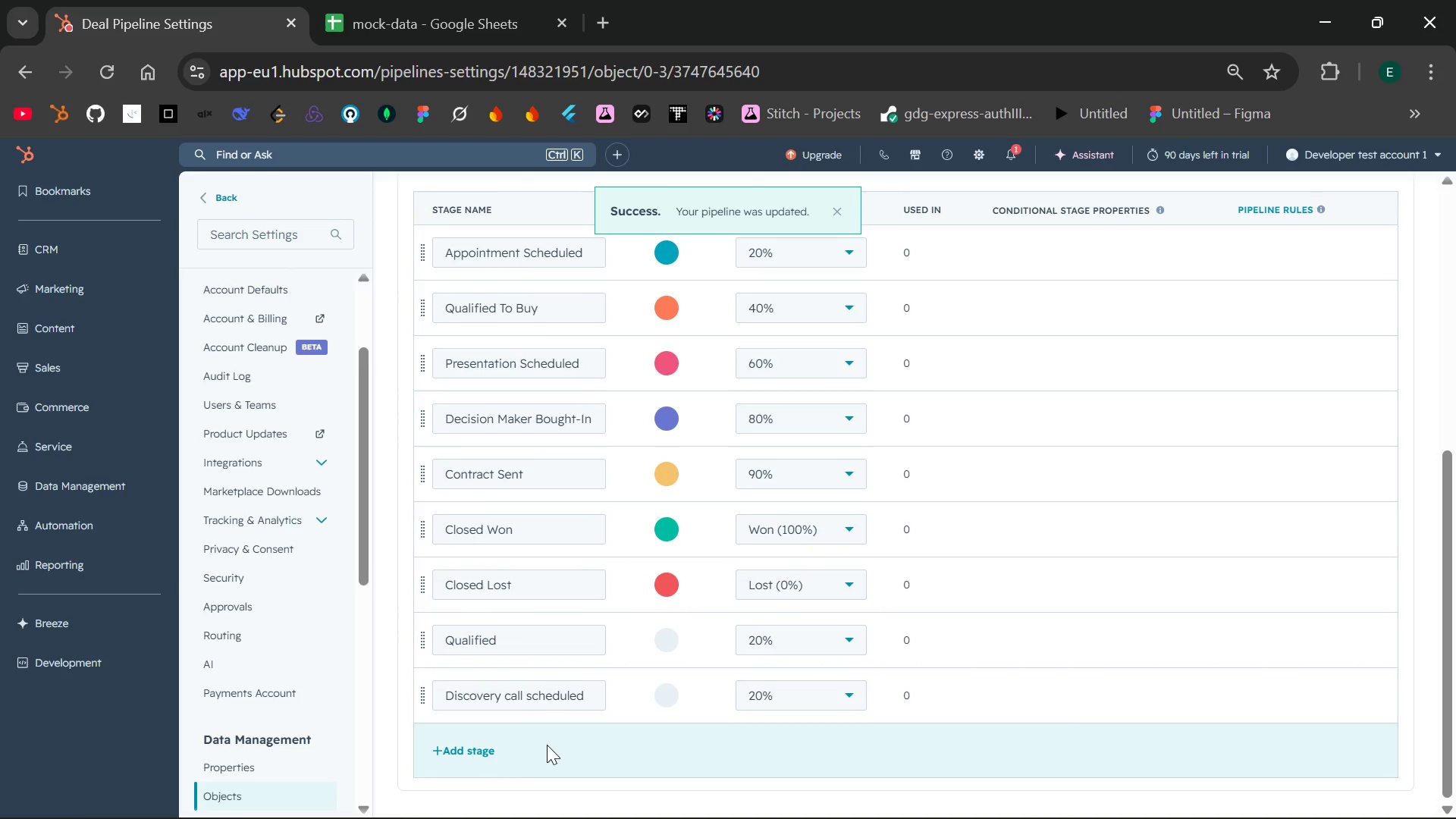 
left_click([469, 747])
 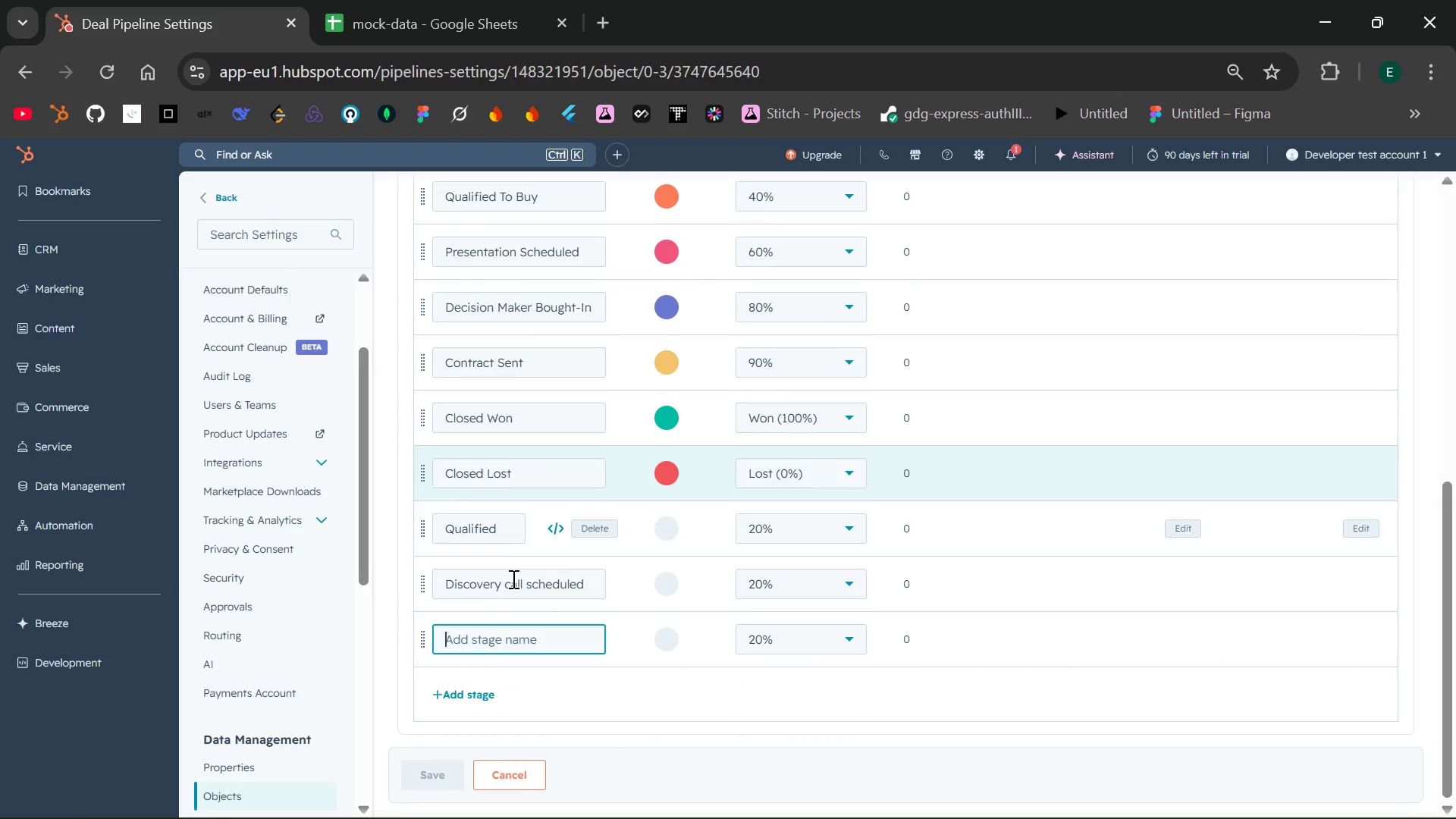 
left_click([485, 648])
 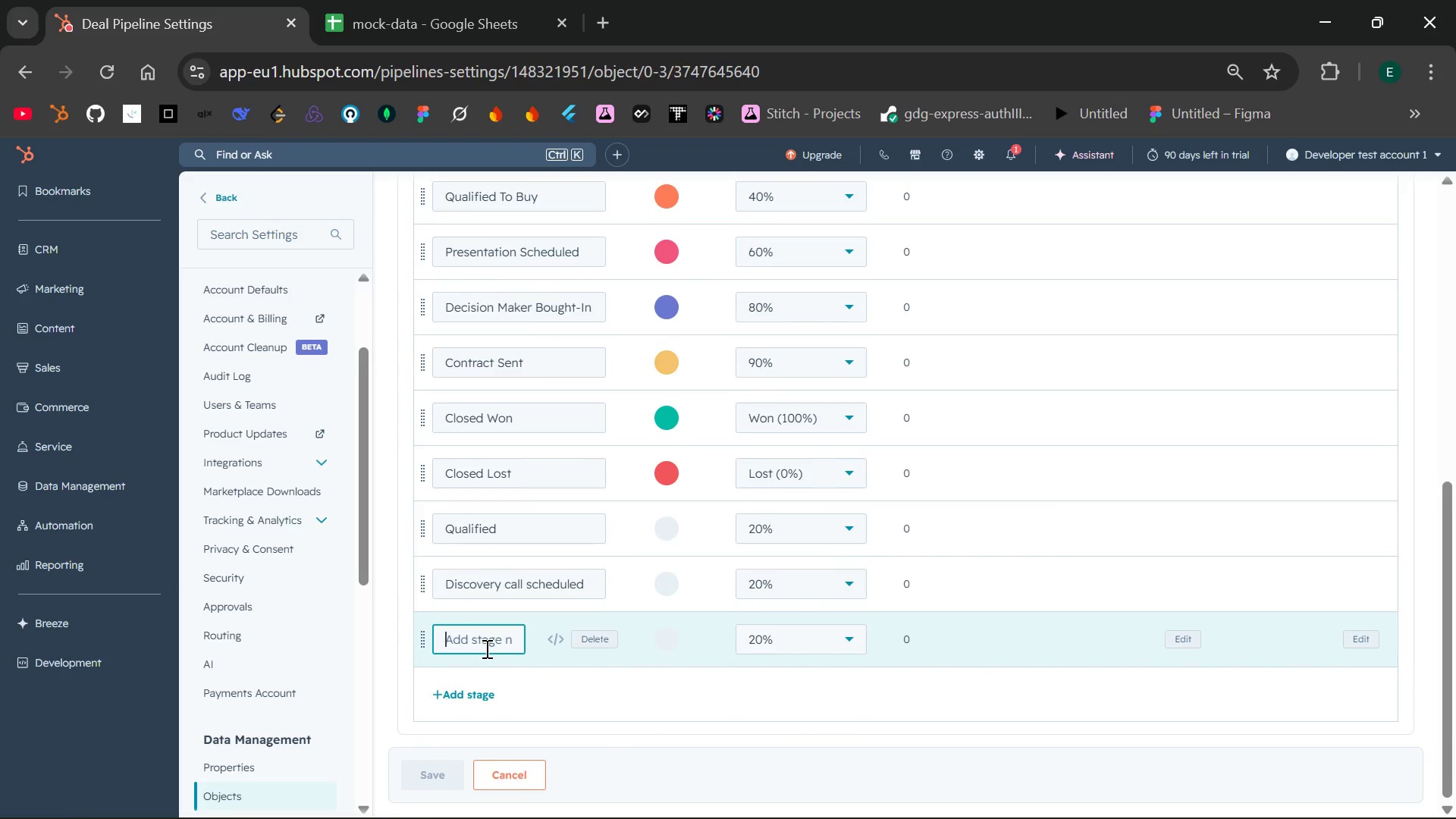 
type(rial)
key(Backspace)
key(Backspace)
key(Backspace)
key(Backspace)
key(Backspace)
type(Trial stay offeredd)
key(Backspace)
 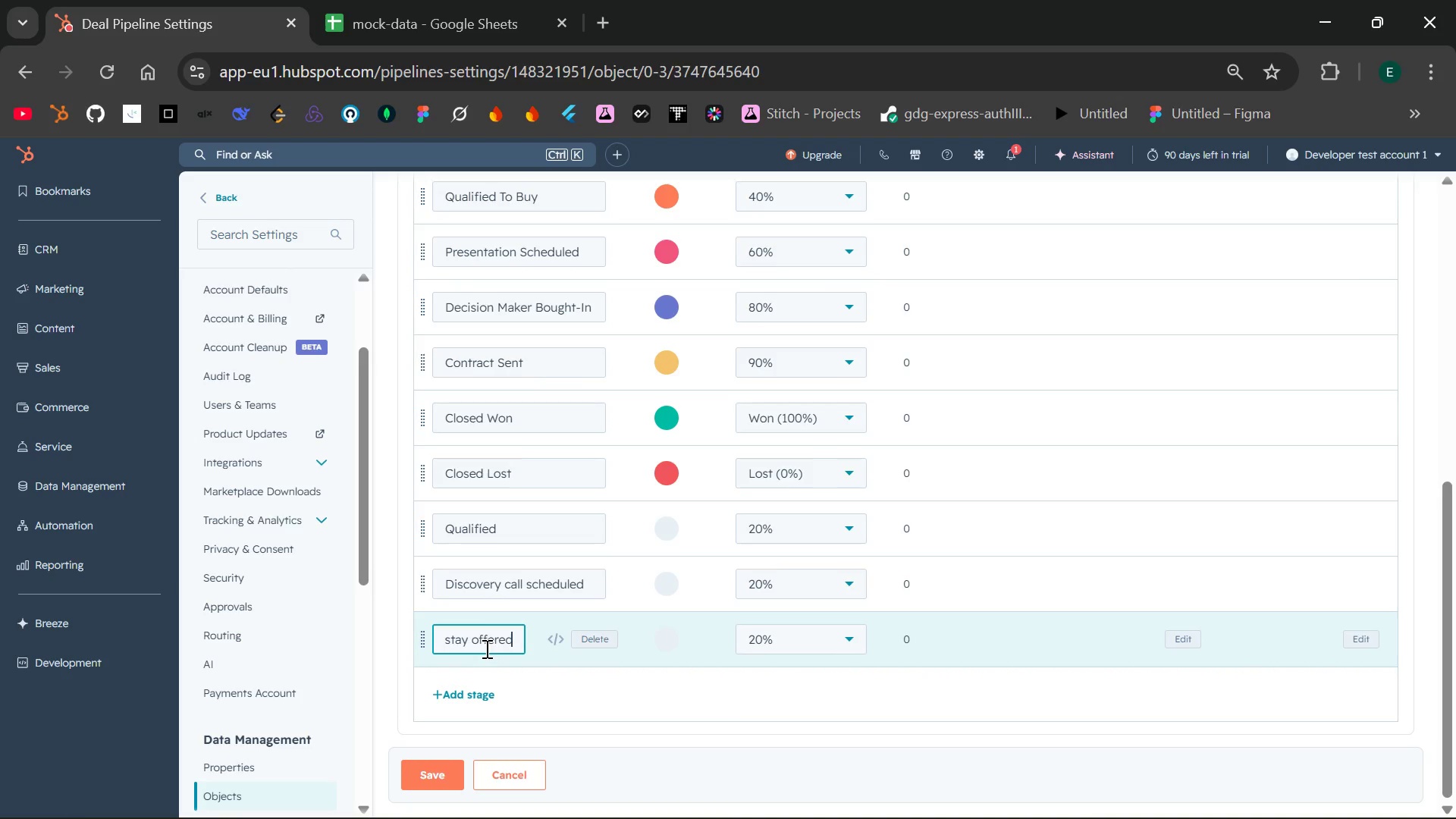 
left_click([469, 689])
 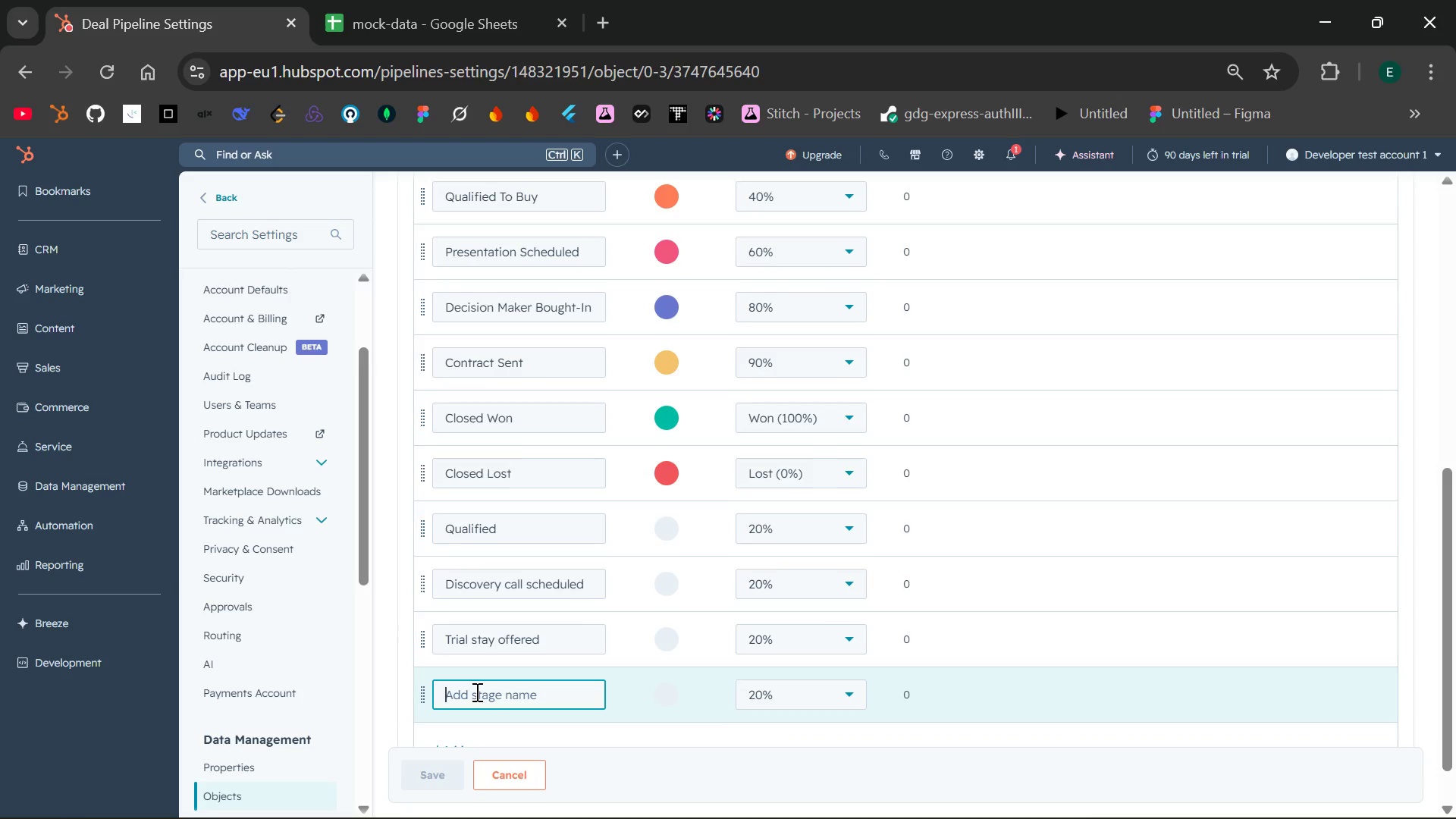 
type(Member signed)
 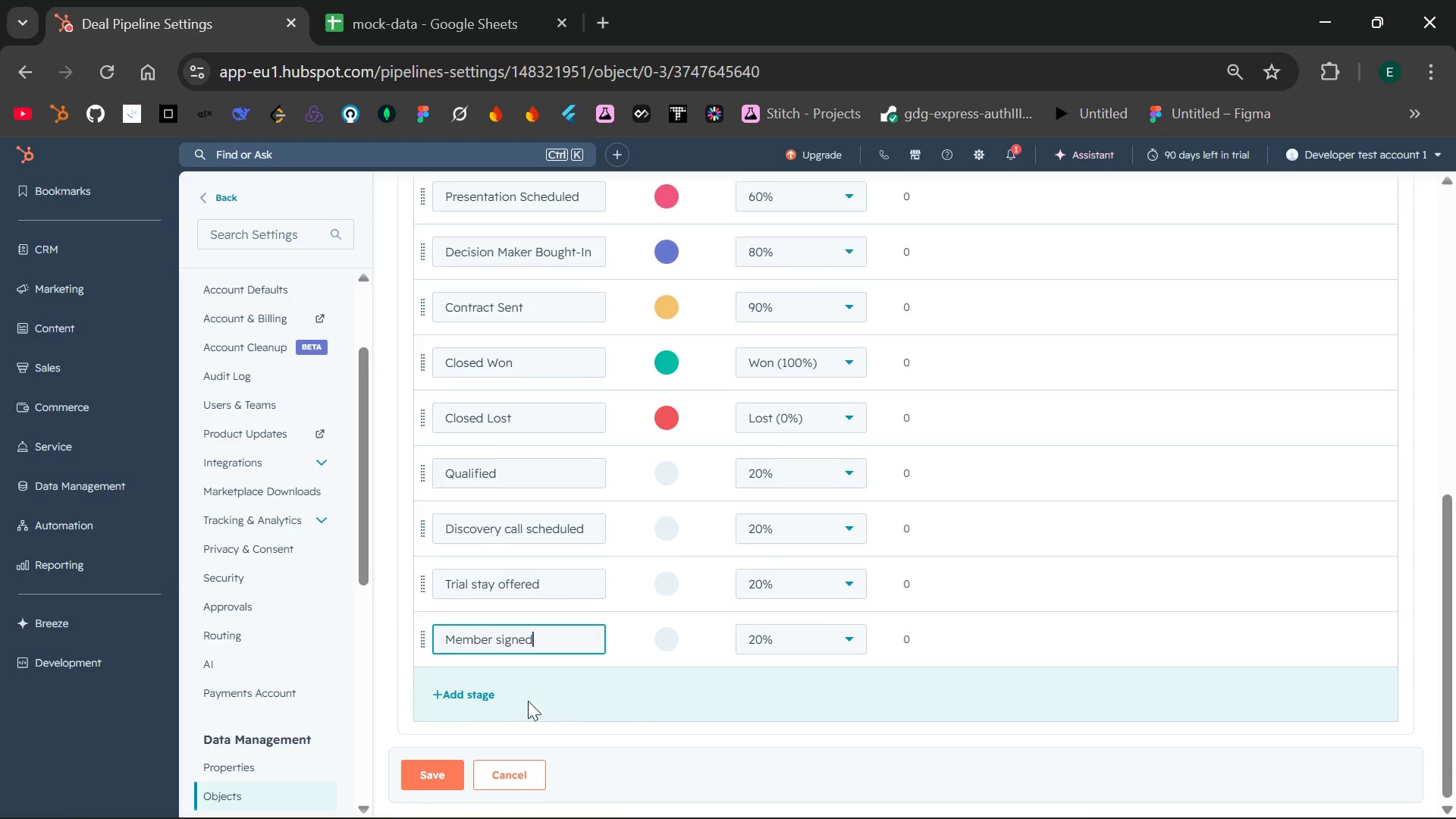 
left_click([429, 771])
 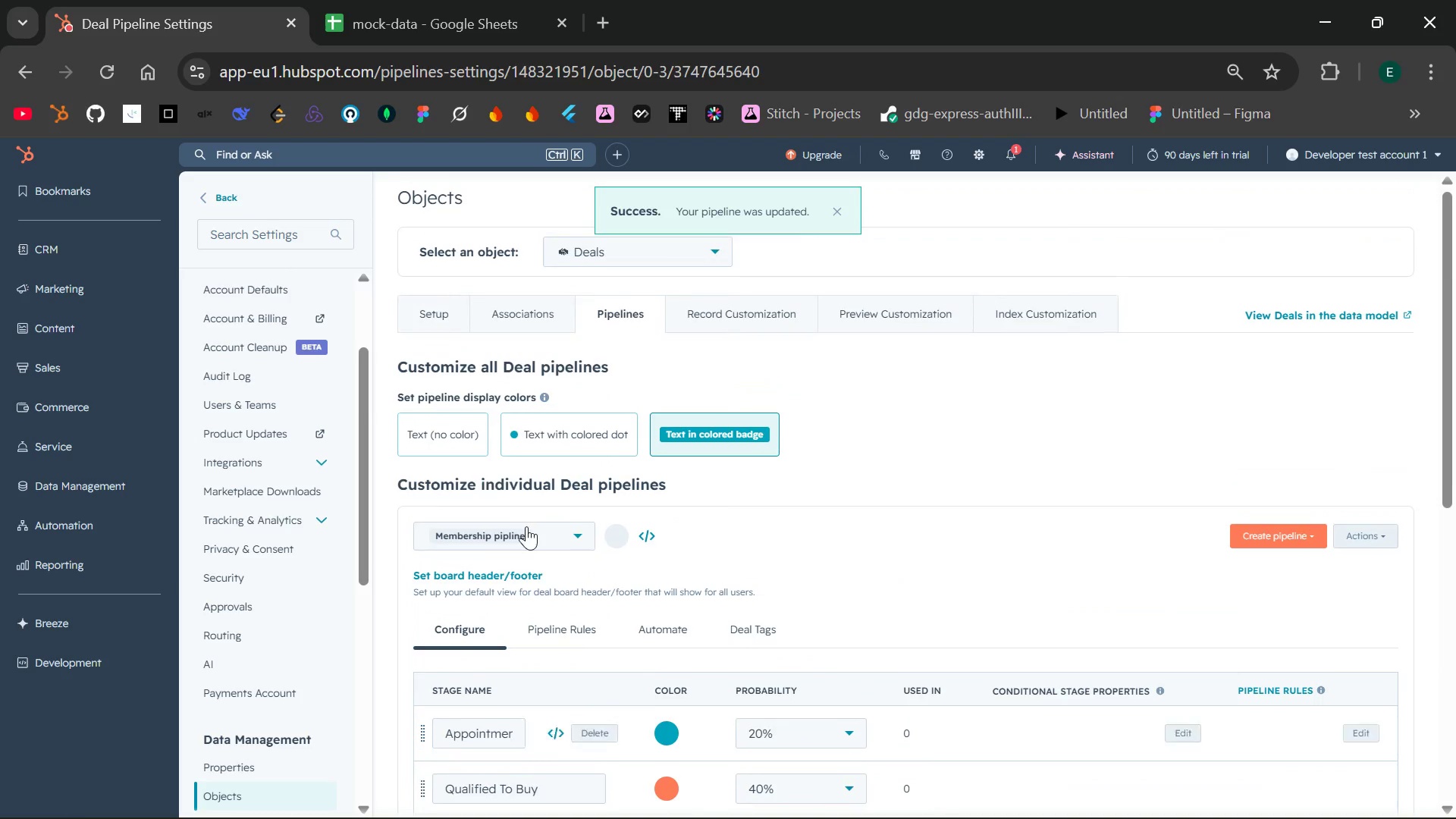 
wait(8.97)
 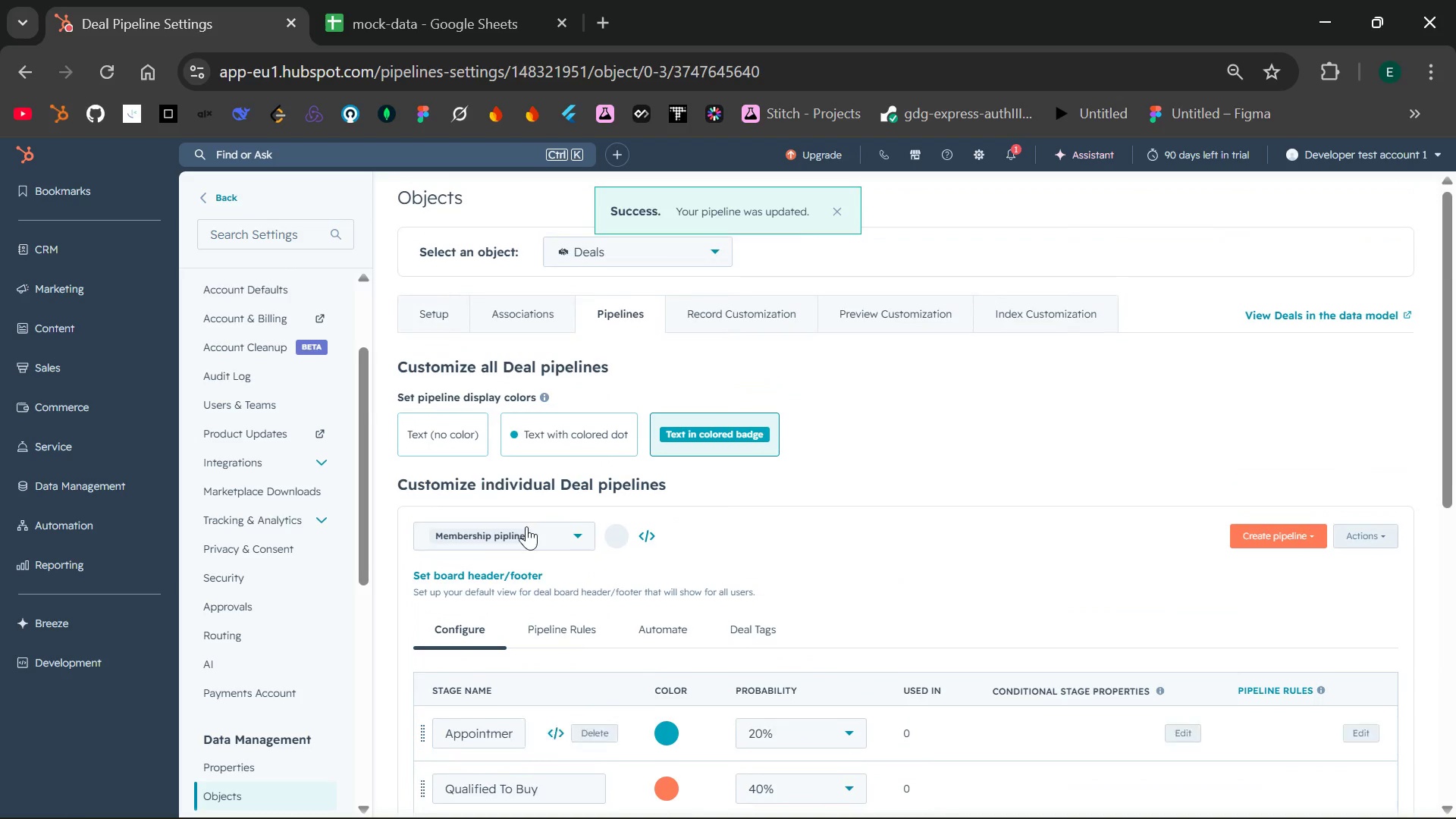 
left_click([92, 511])
 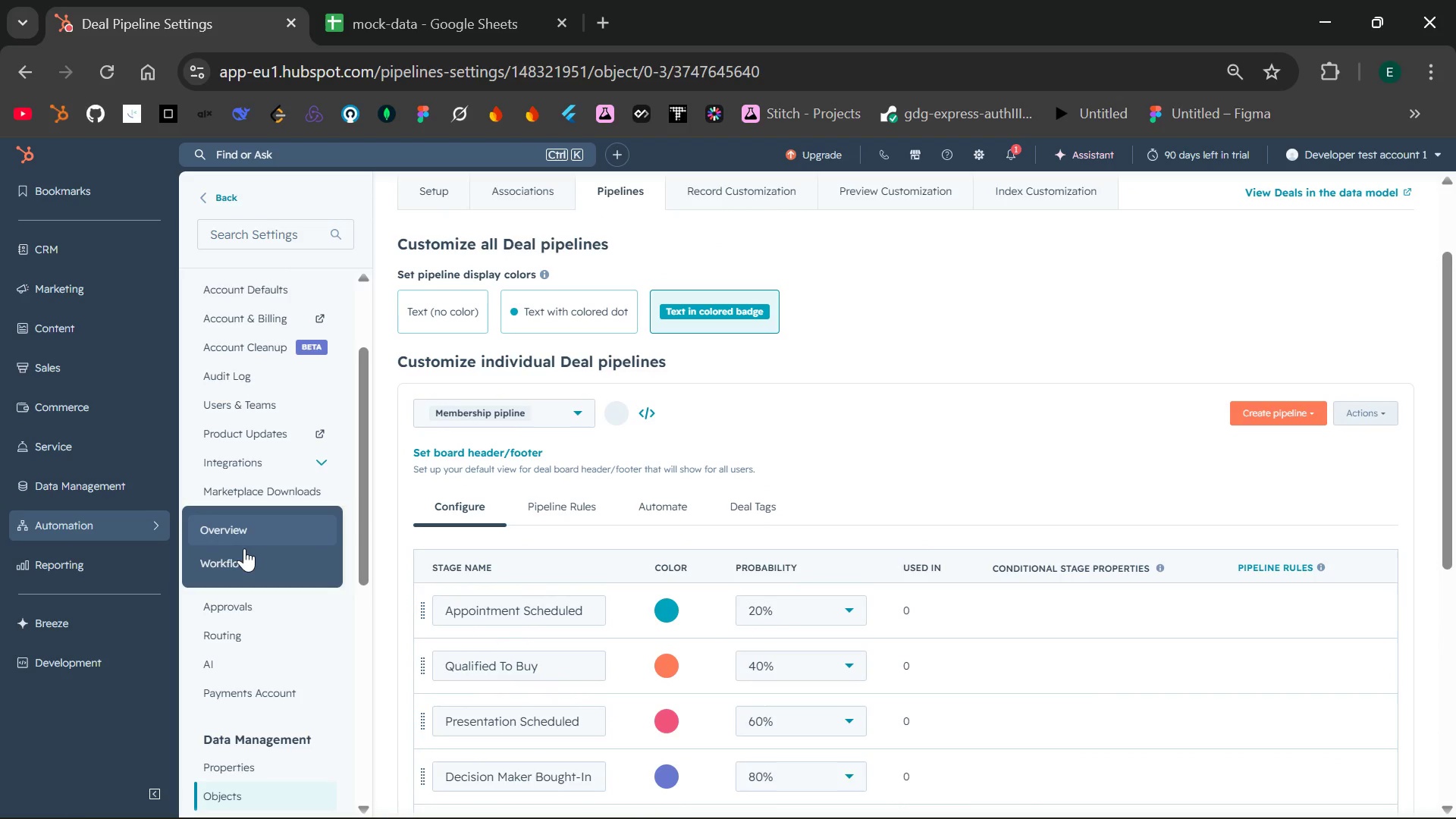 
left_click([246, 554])
 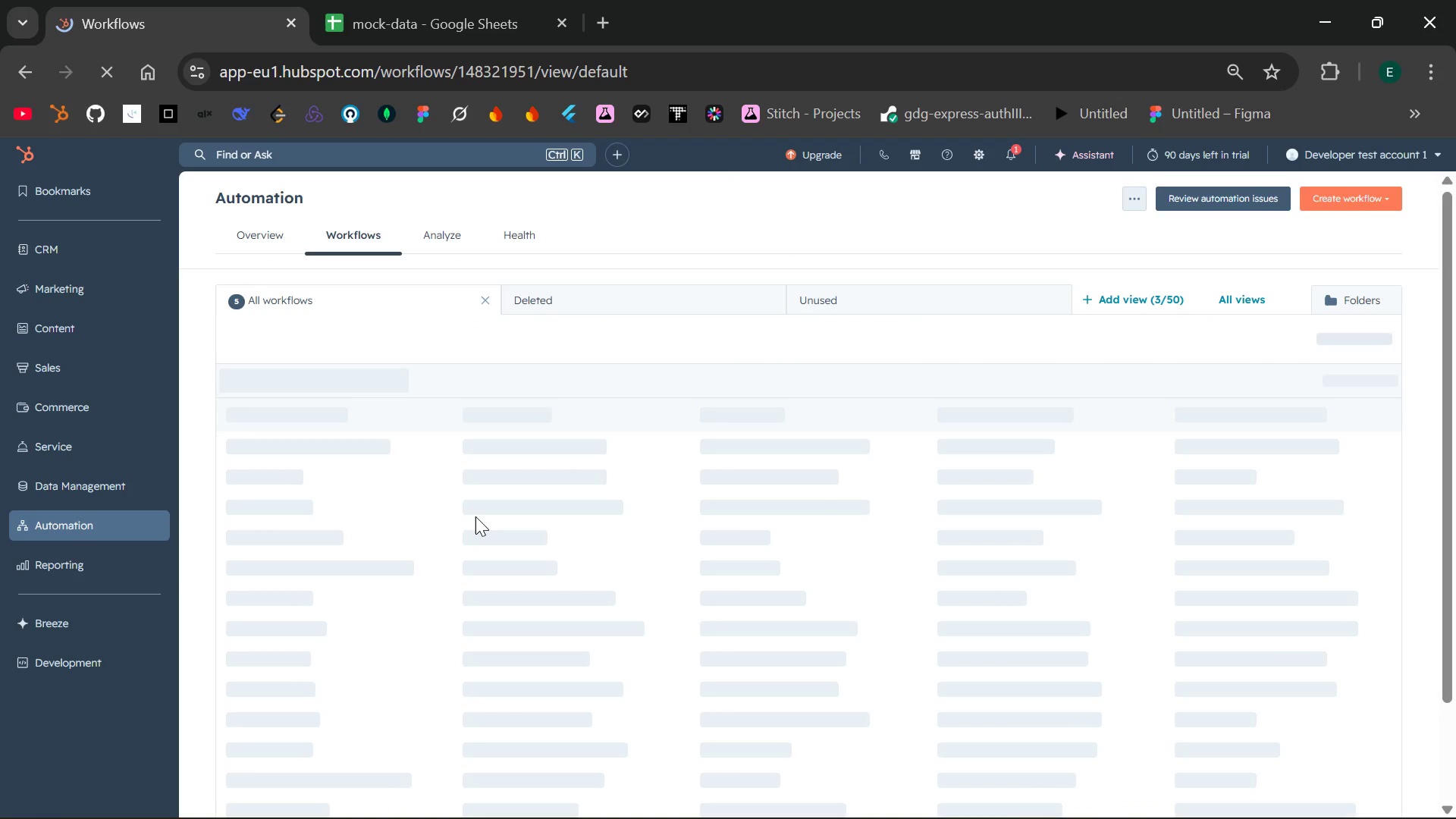 
wait(12.27)
 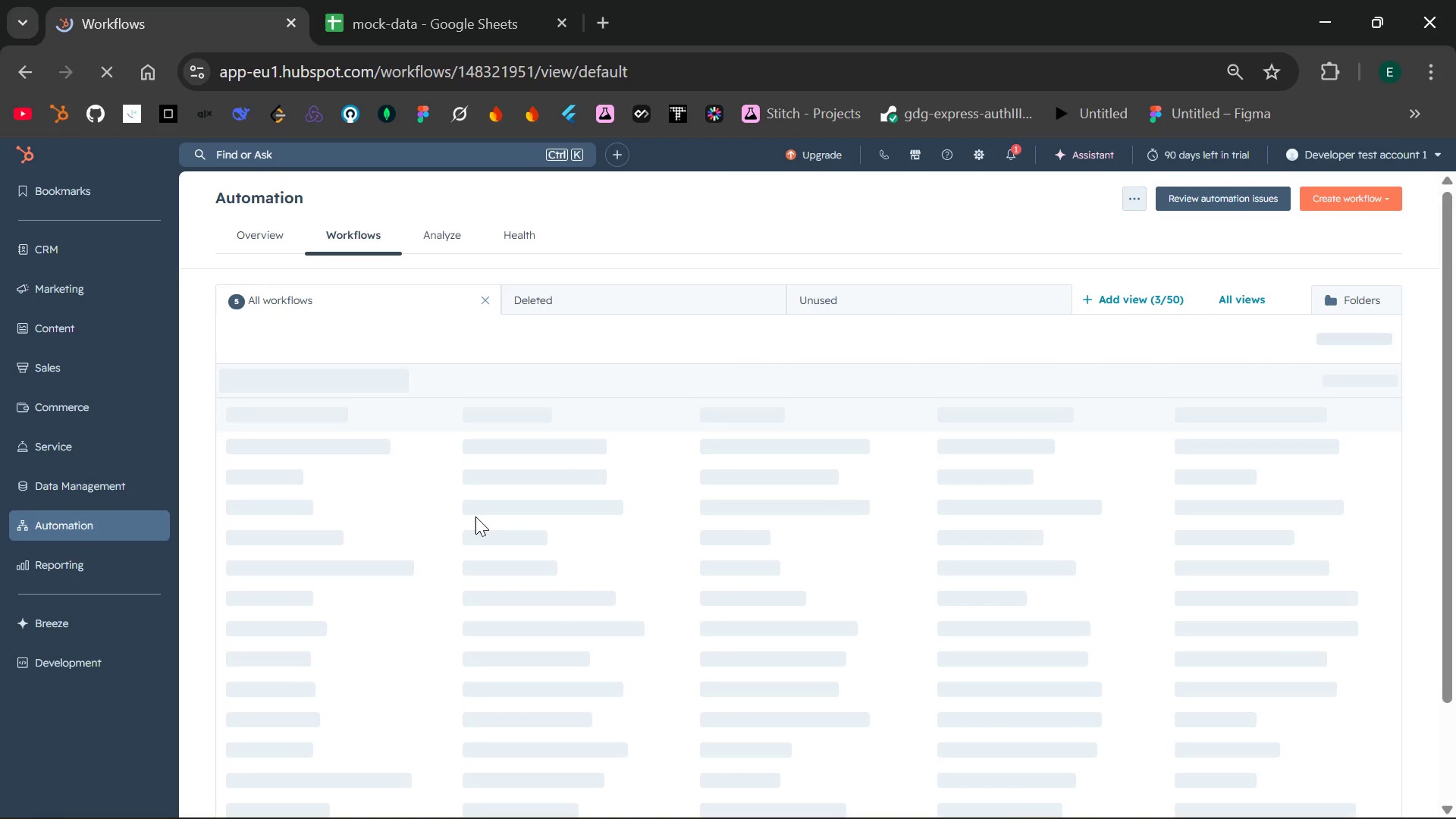 
left_click([321, 486])
 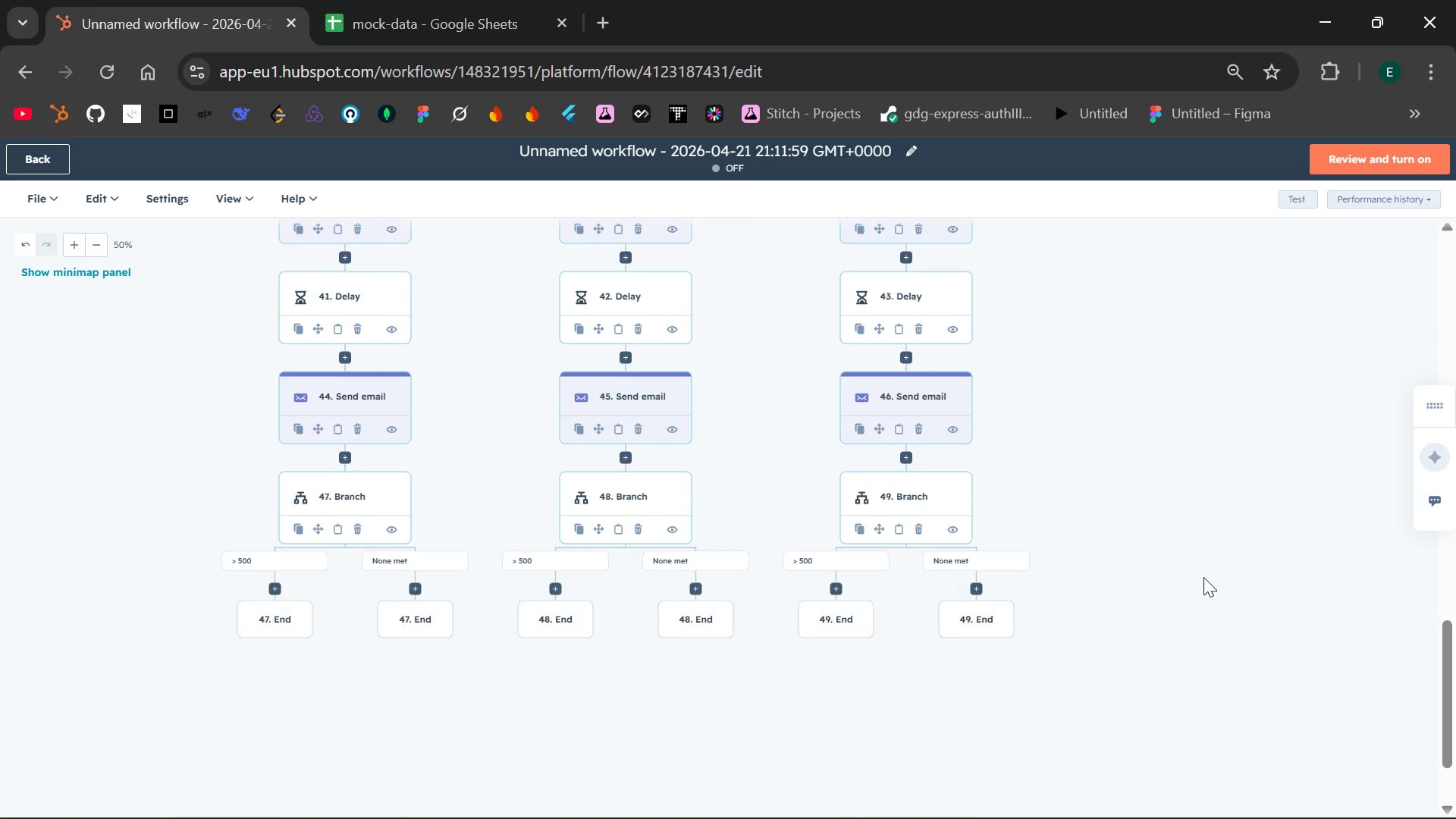 
wait(17.94)
 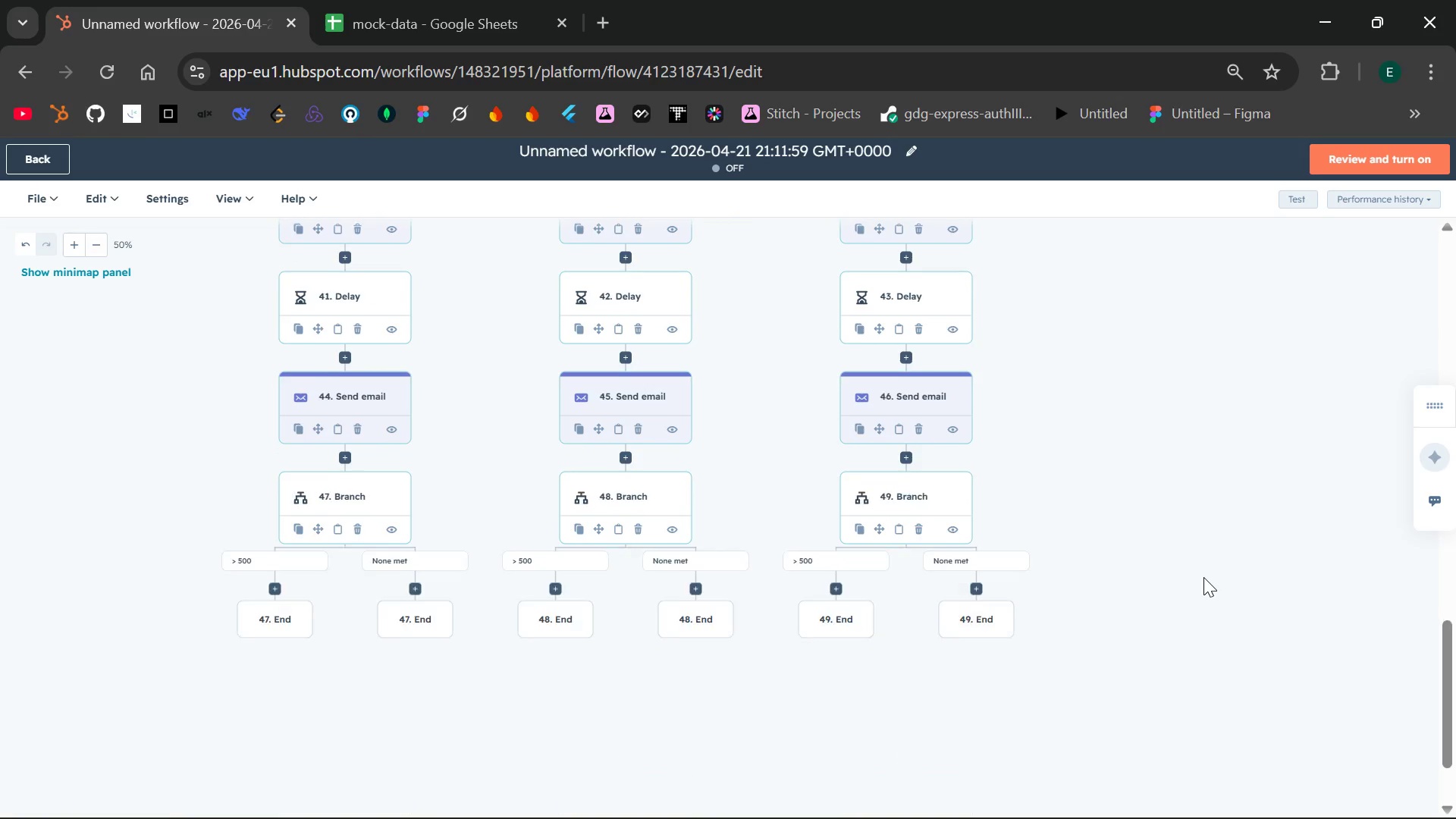 
left_click([274, 469])
 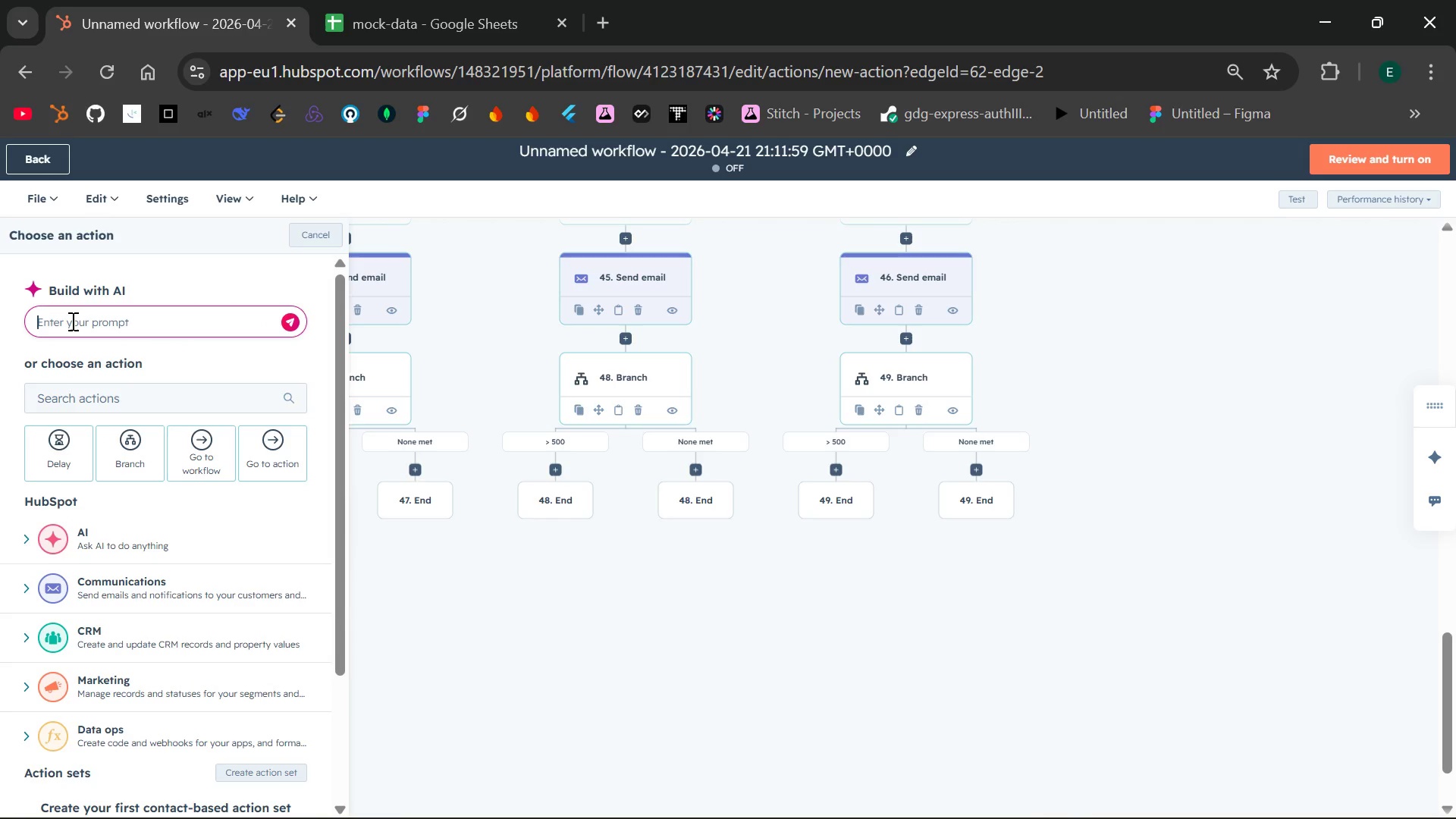 
type(create)
 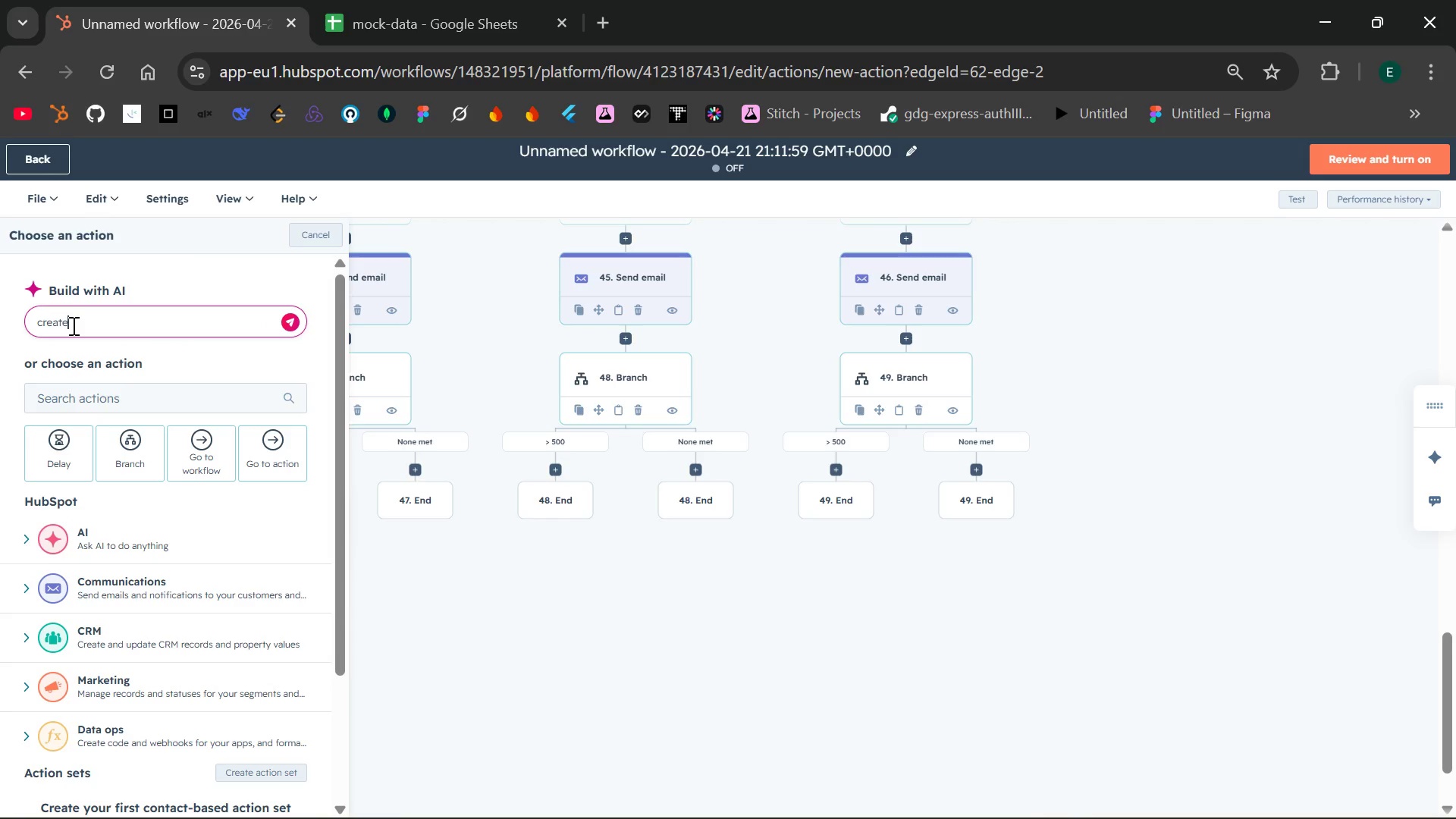 
type( ro)
key(Backspace)
type(eco)
 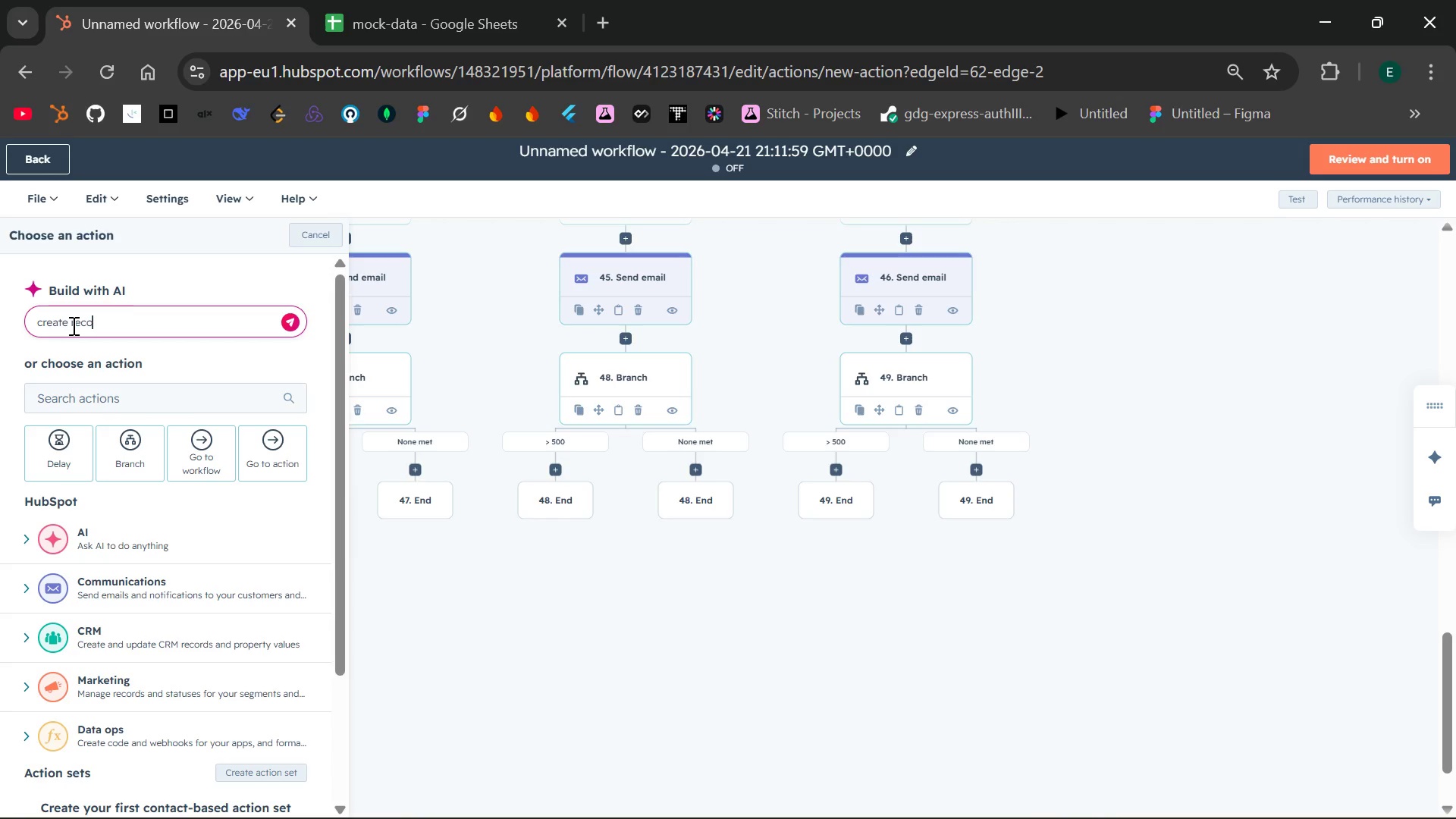 
hold_key(key=Backspace, duration=0.81)
 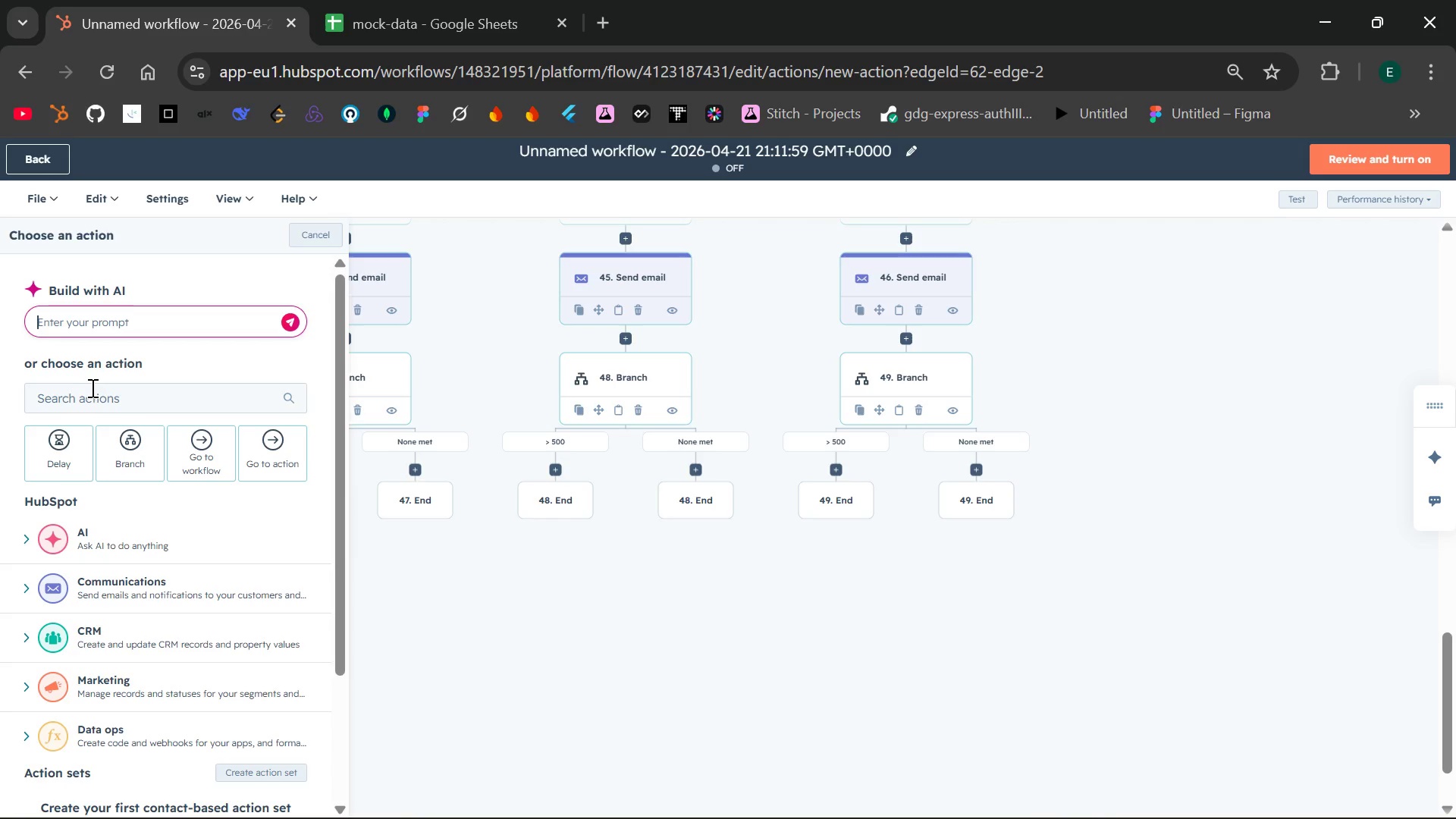 
left_click([92, 390])
 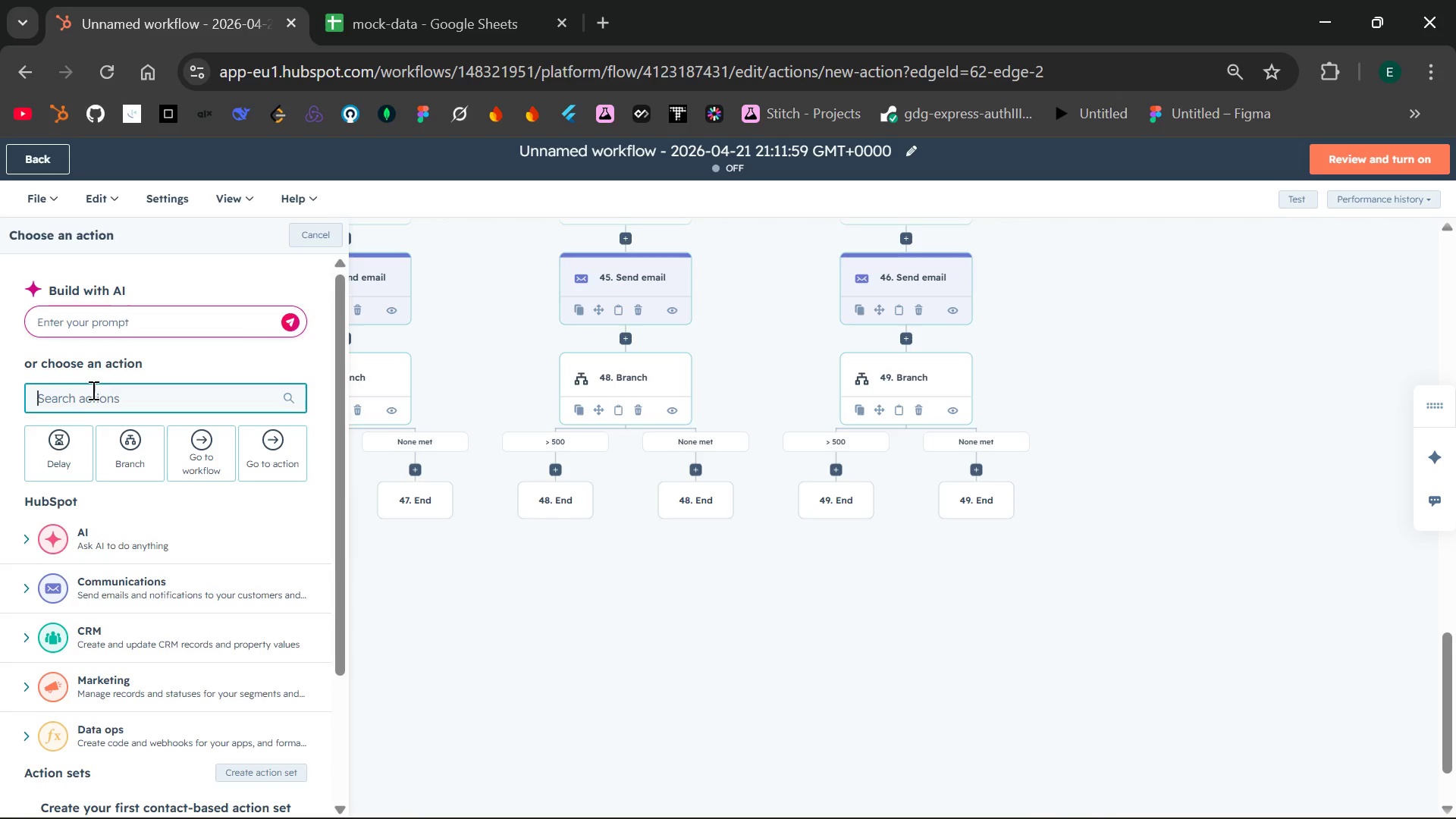 
type(crea)
 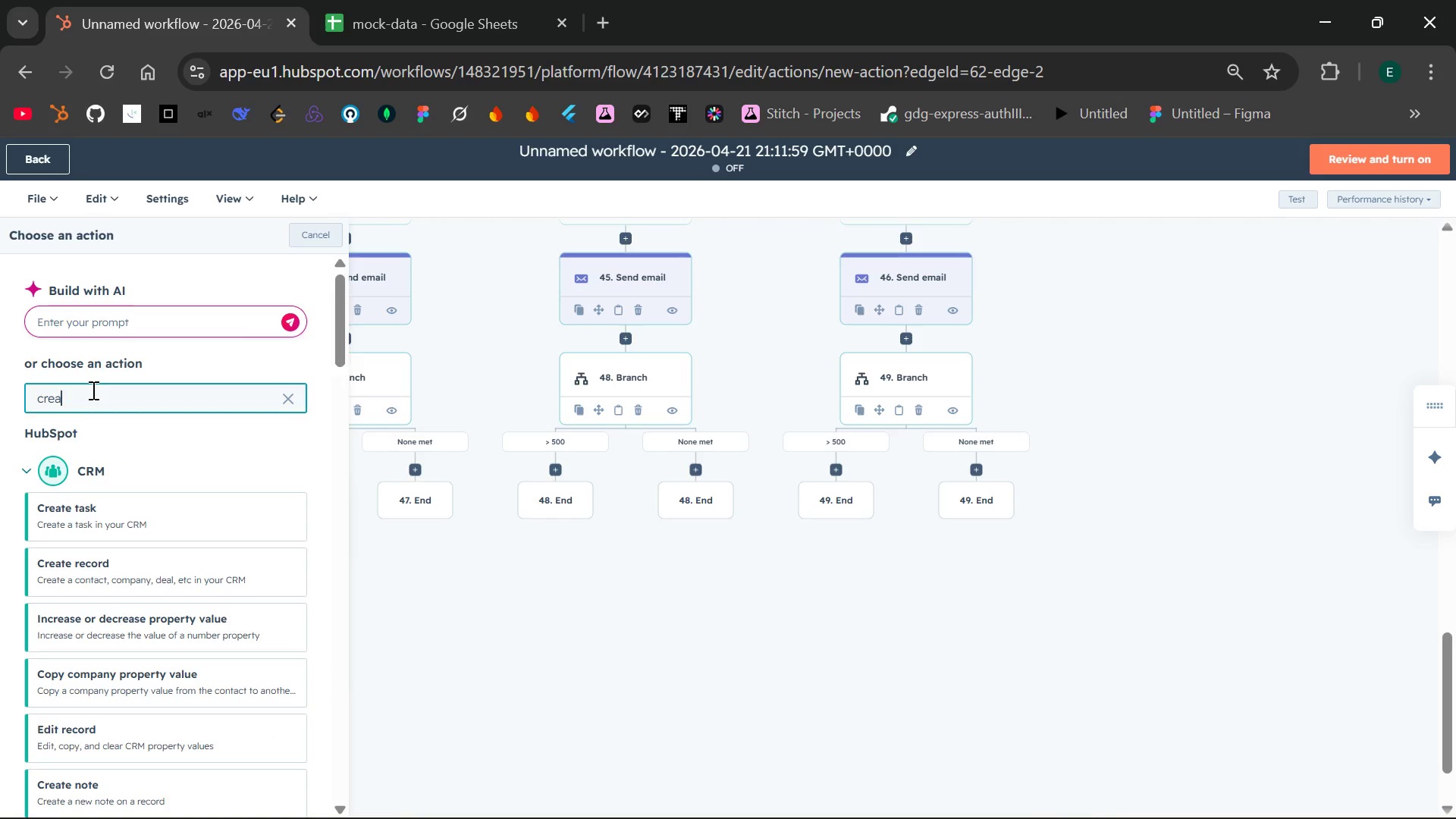 
left_click([104, 579])
 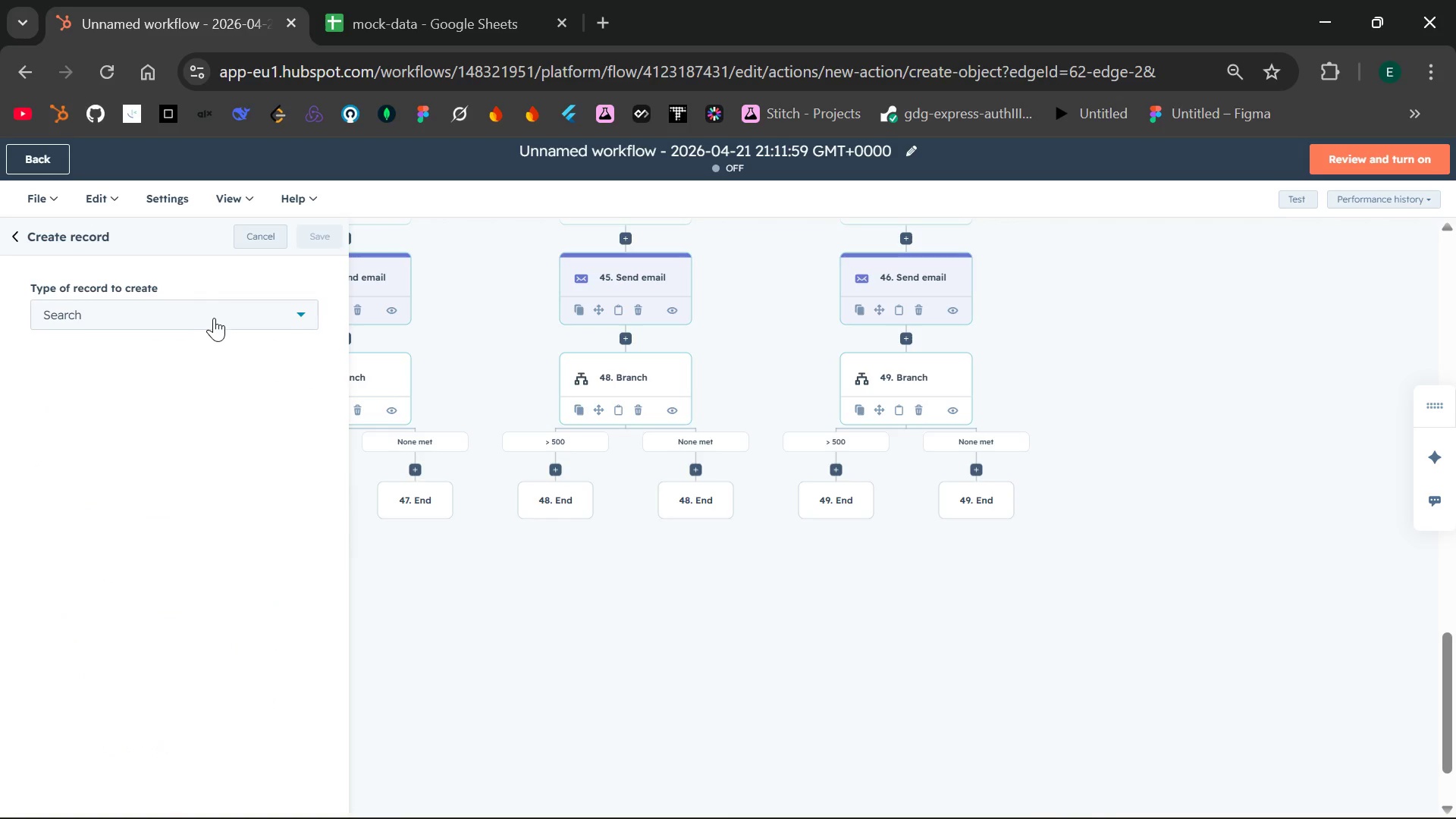 
wait(6.42)
 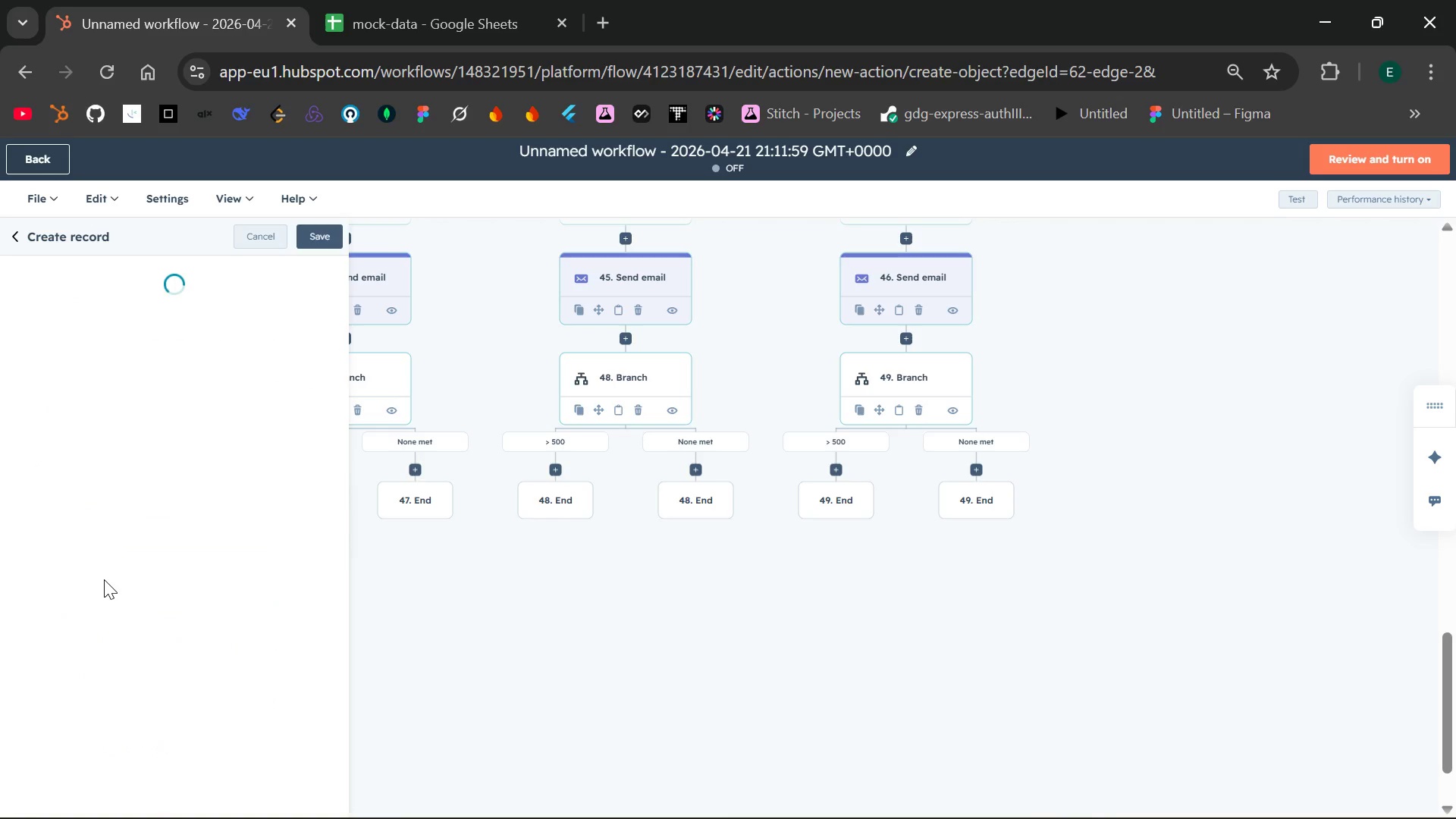 
left_click([225, 312])
 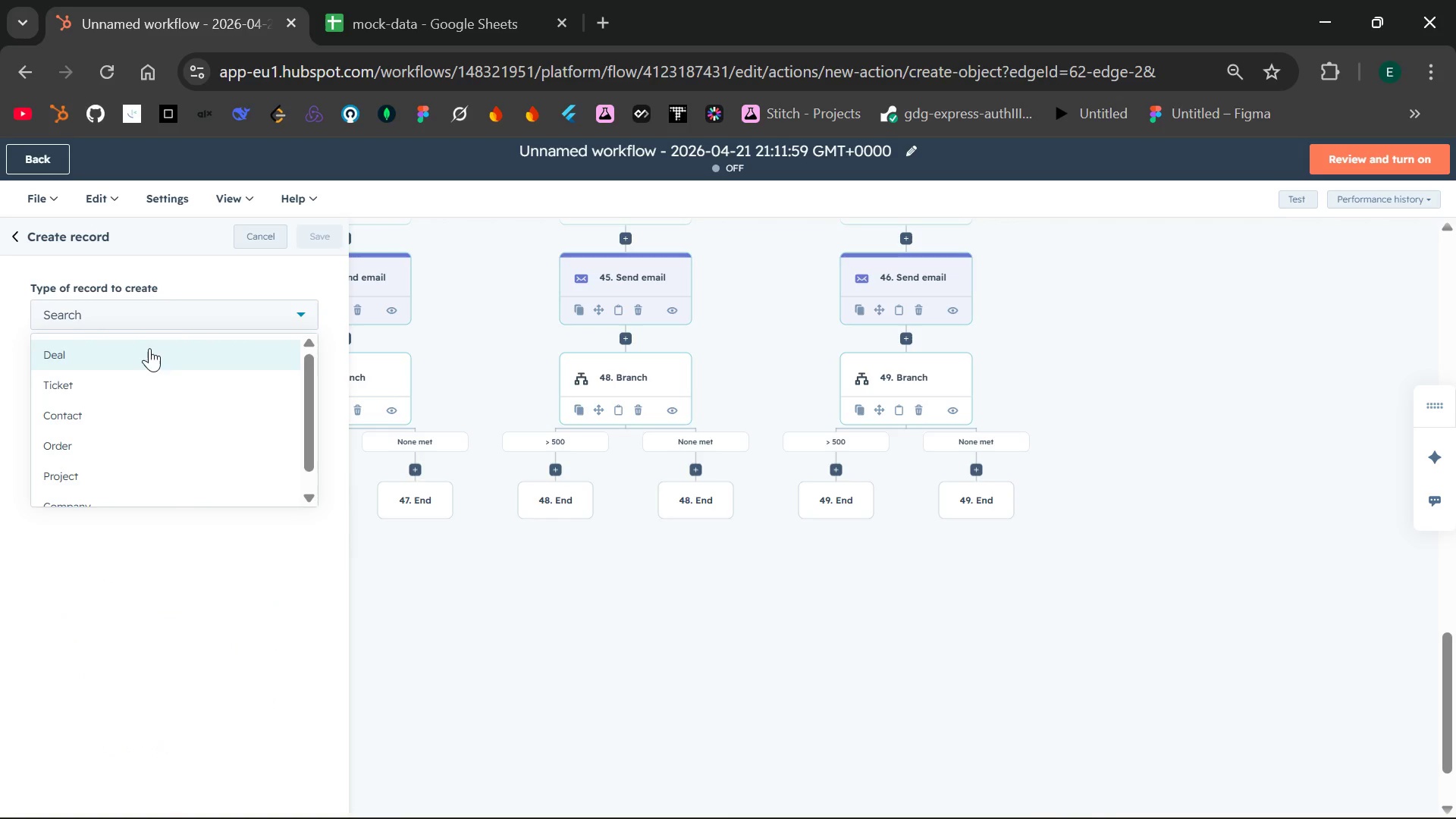 
left_click([133, 356])
 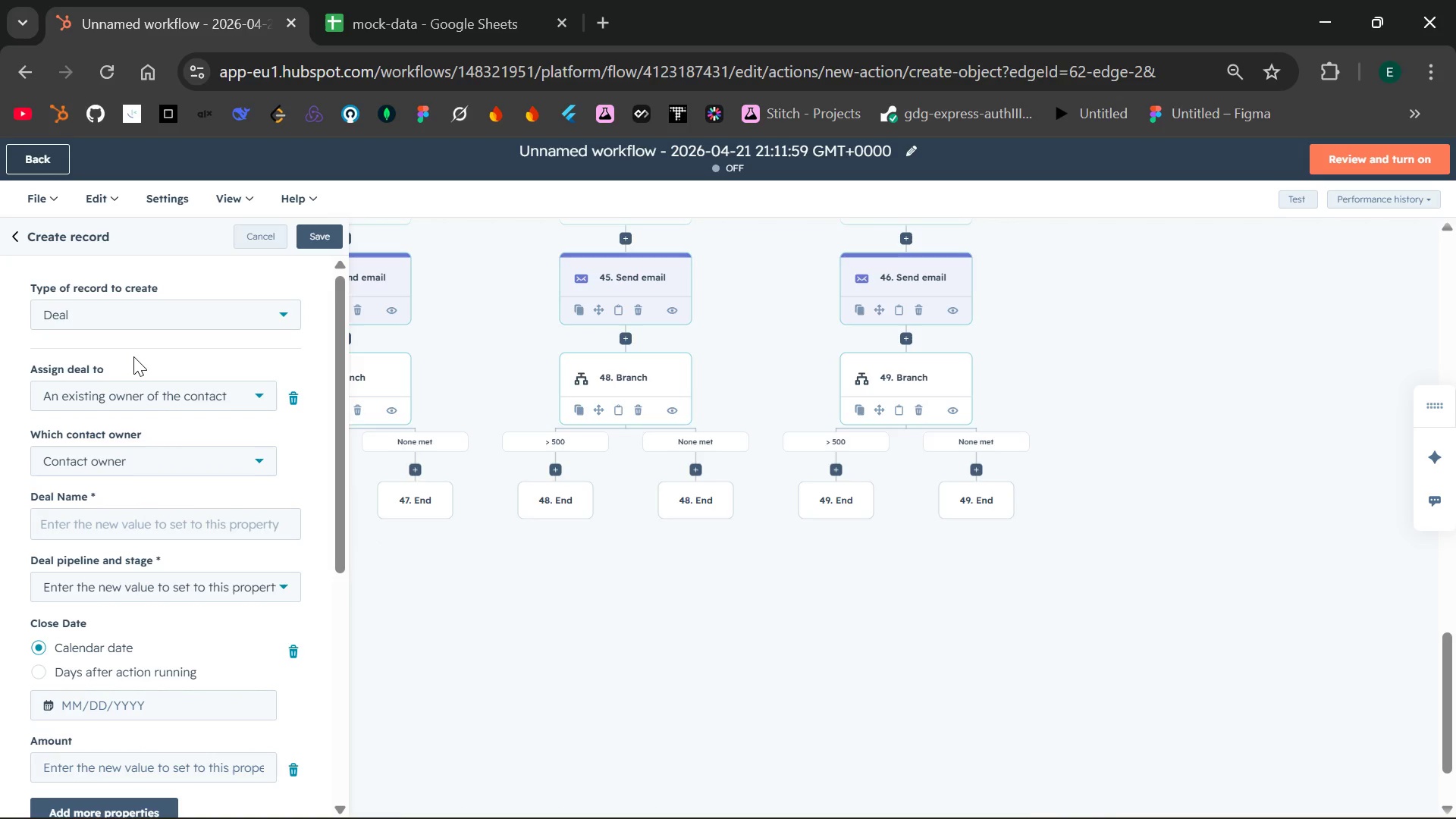 
wait(7.06)
 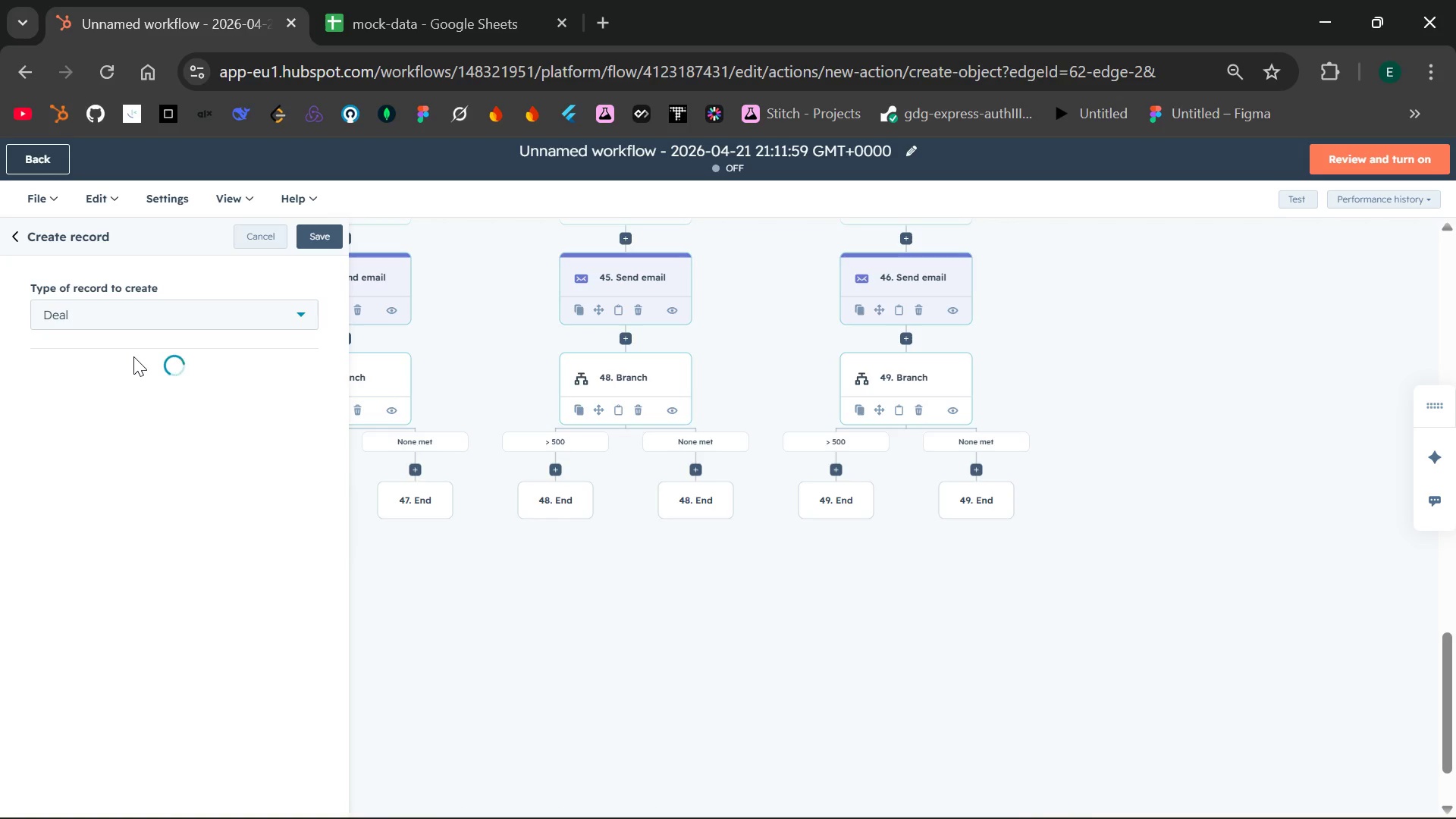 
left_click([218, 400])
 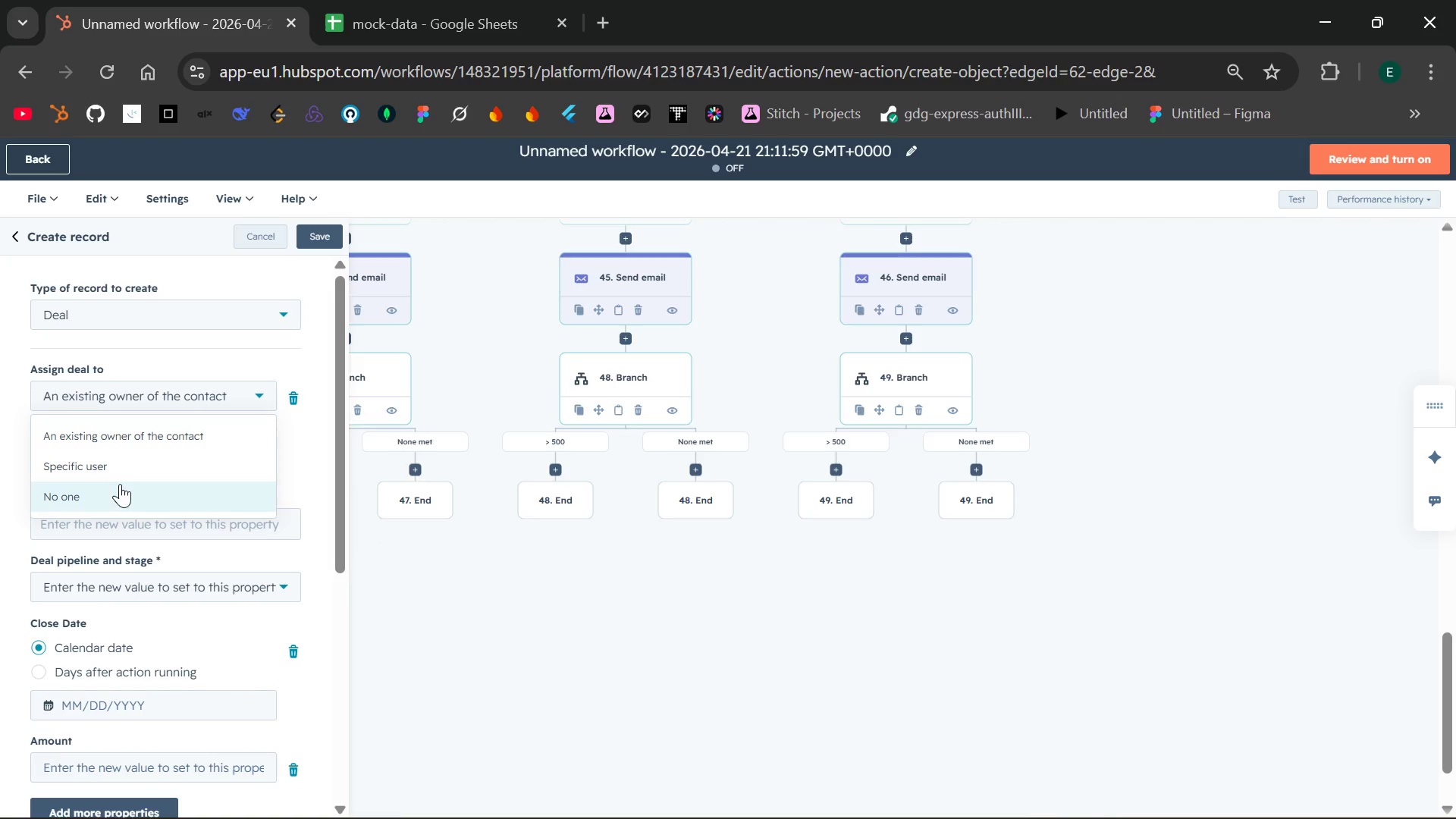 
left_click([100, 493])
 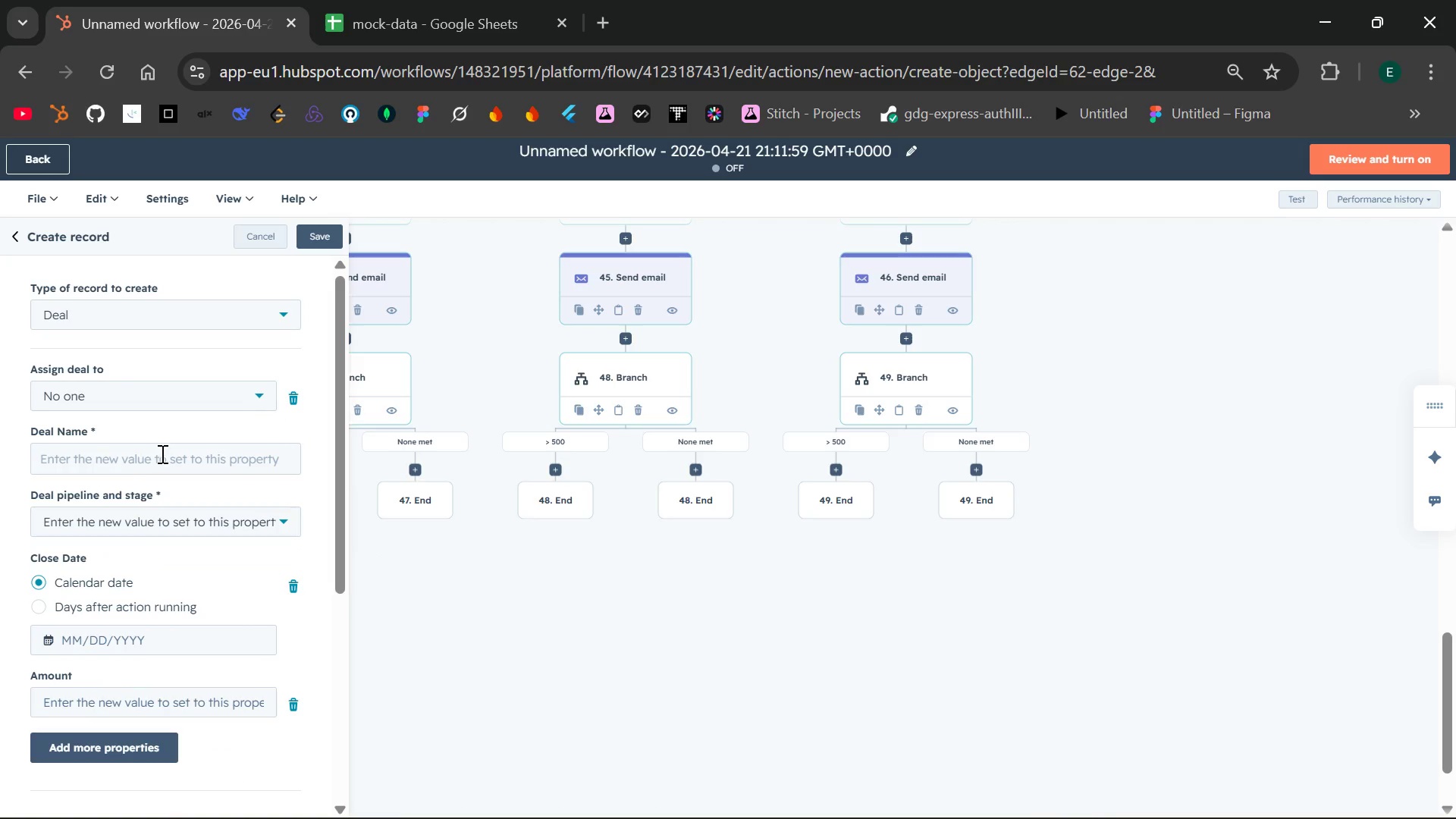 
left_click([161, 453])
 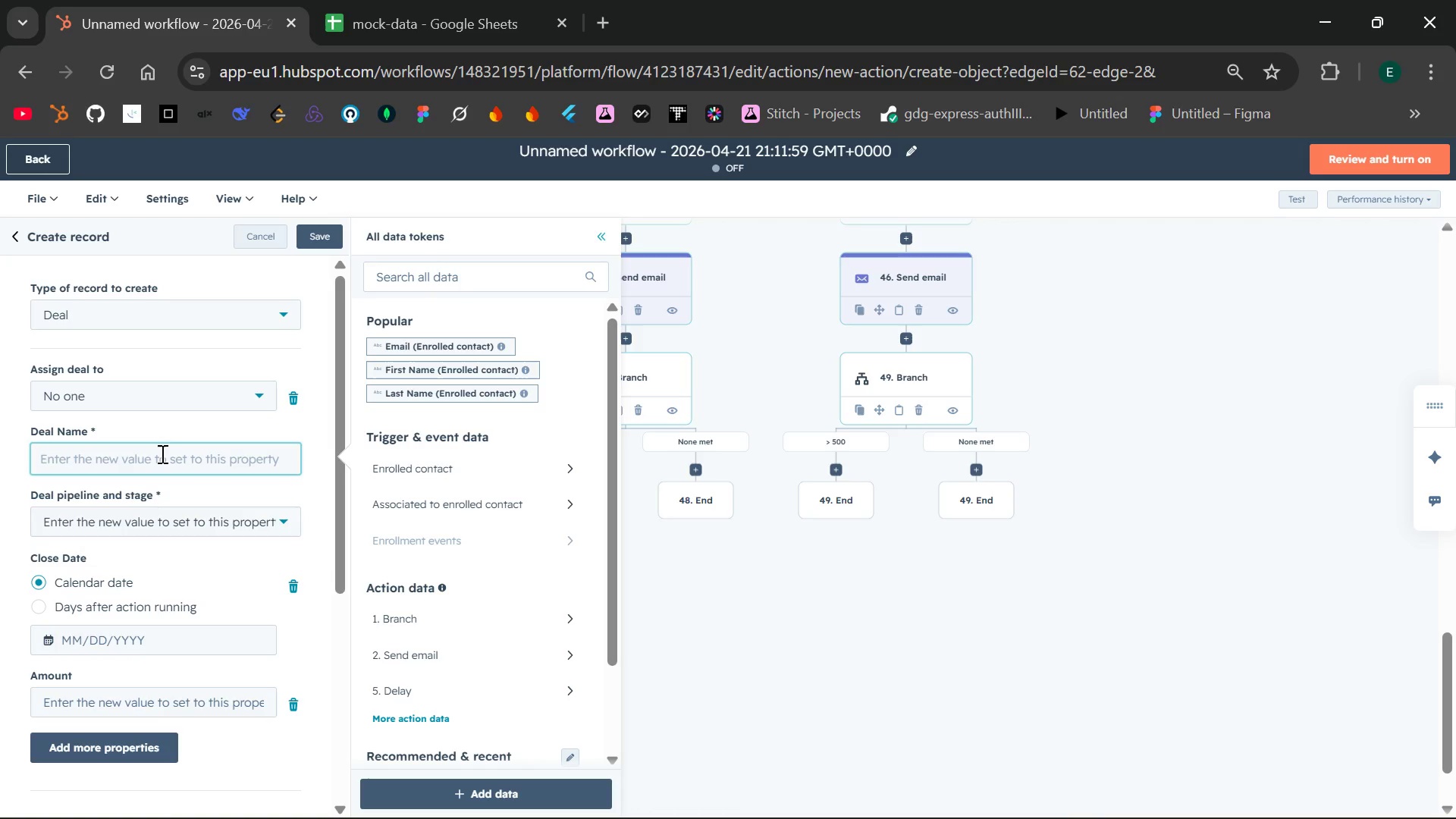 
wait(6.81)
 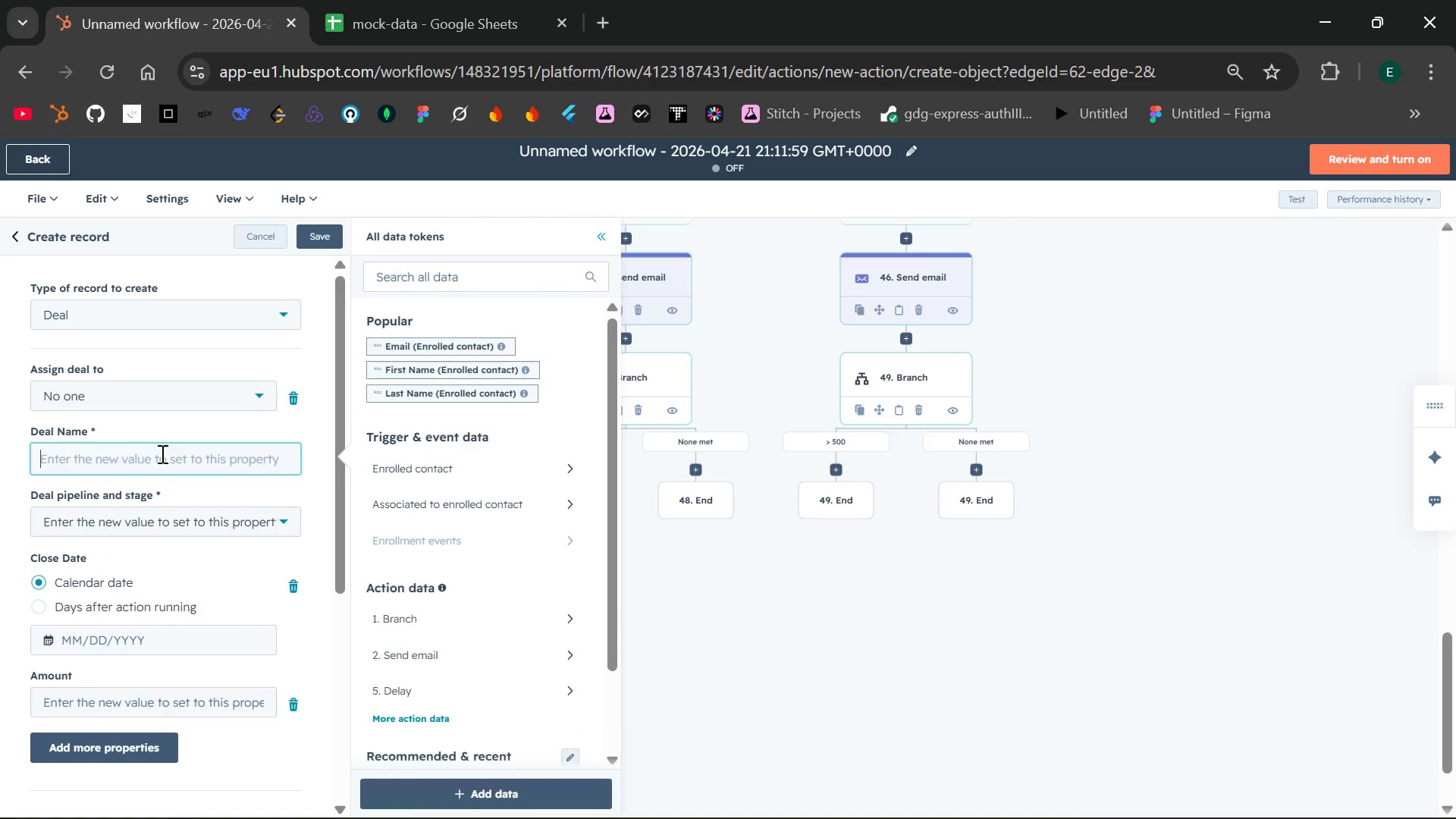 
type([membership)
 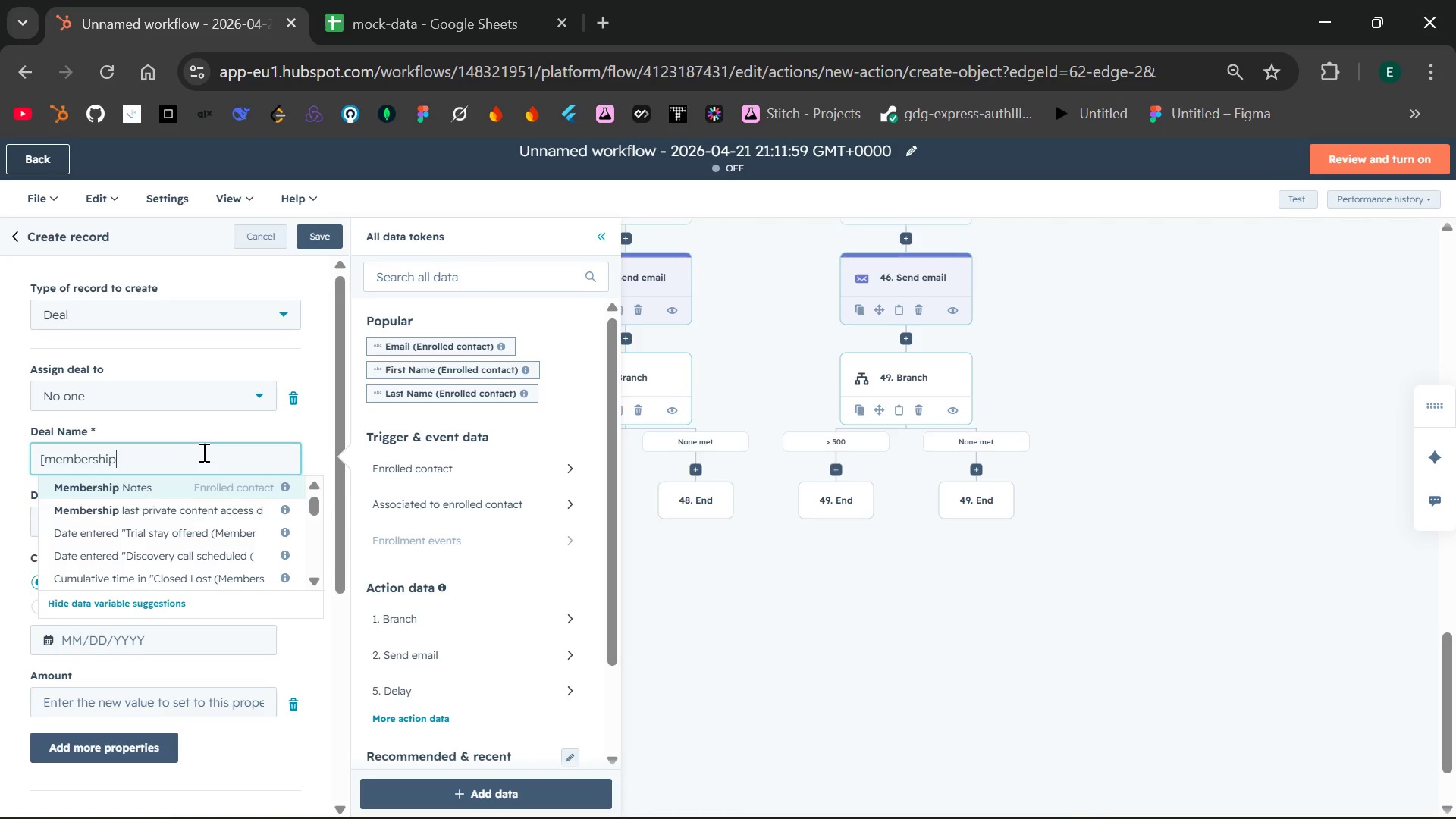 
key(BracketRight)
 